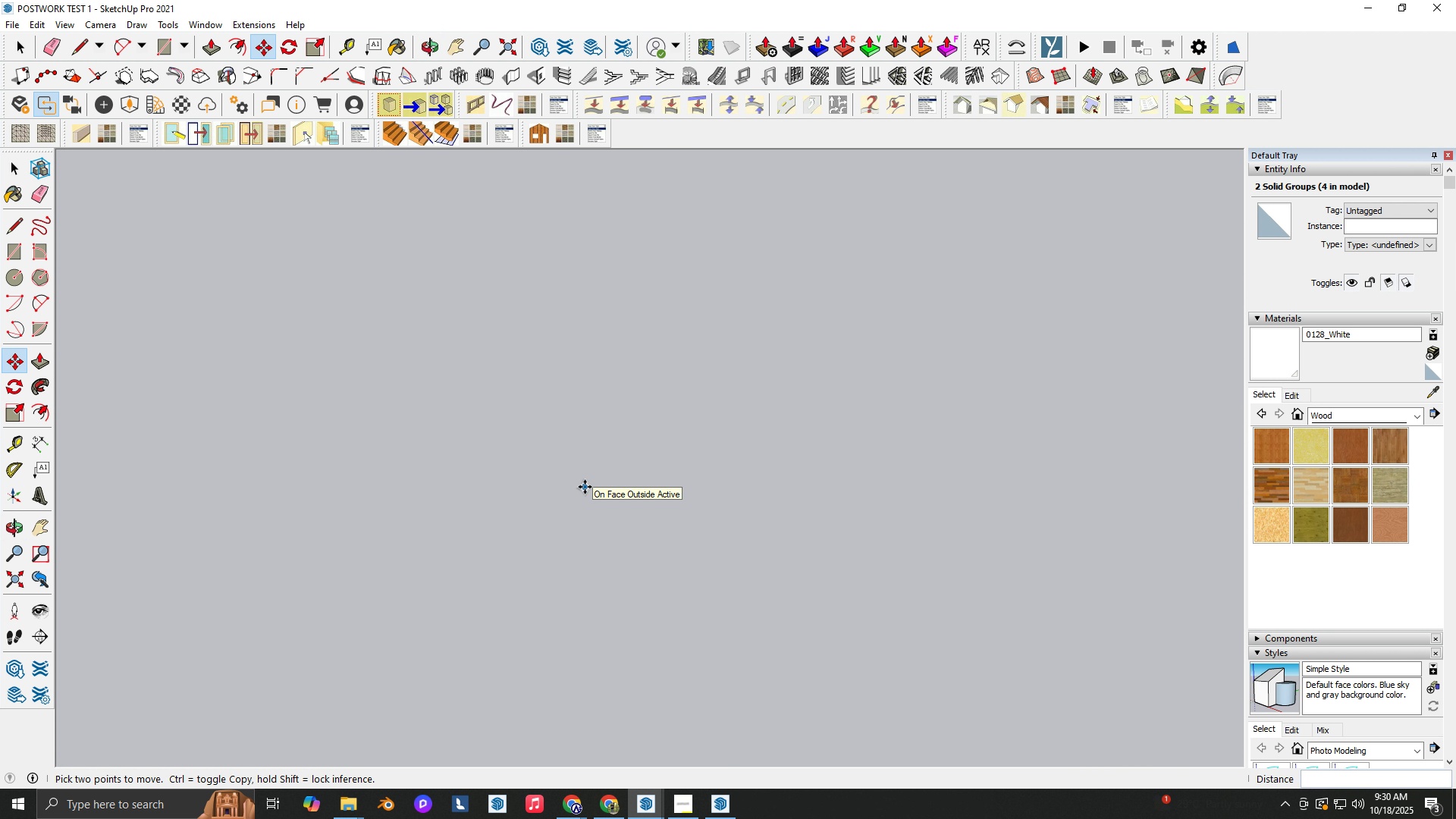 
scroll: coordinate [585, 487], scroll_direction: up, amount: 5.0
 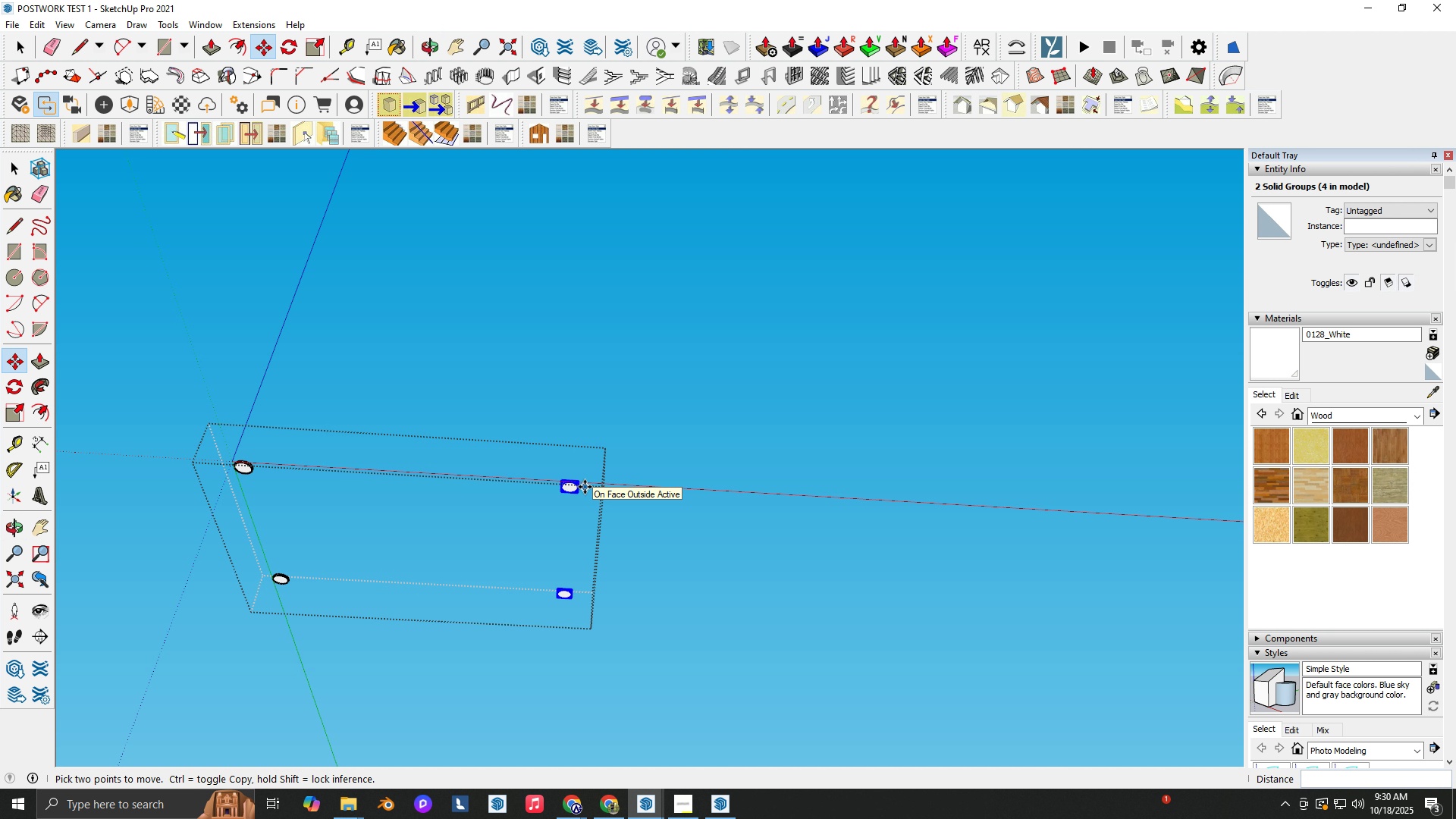 
key(Backquote)
 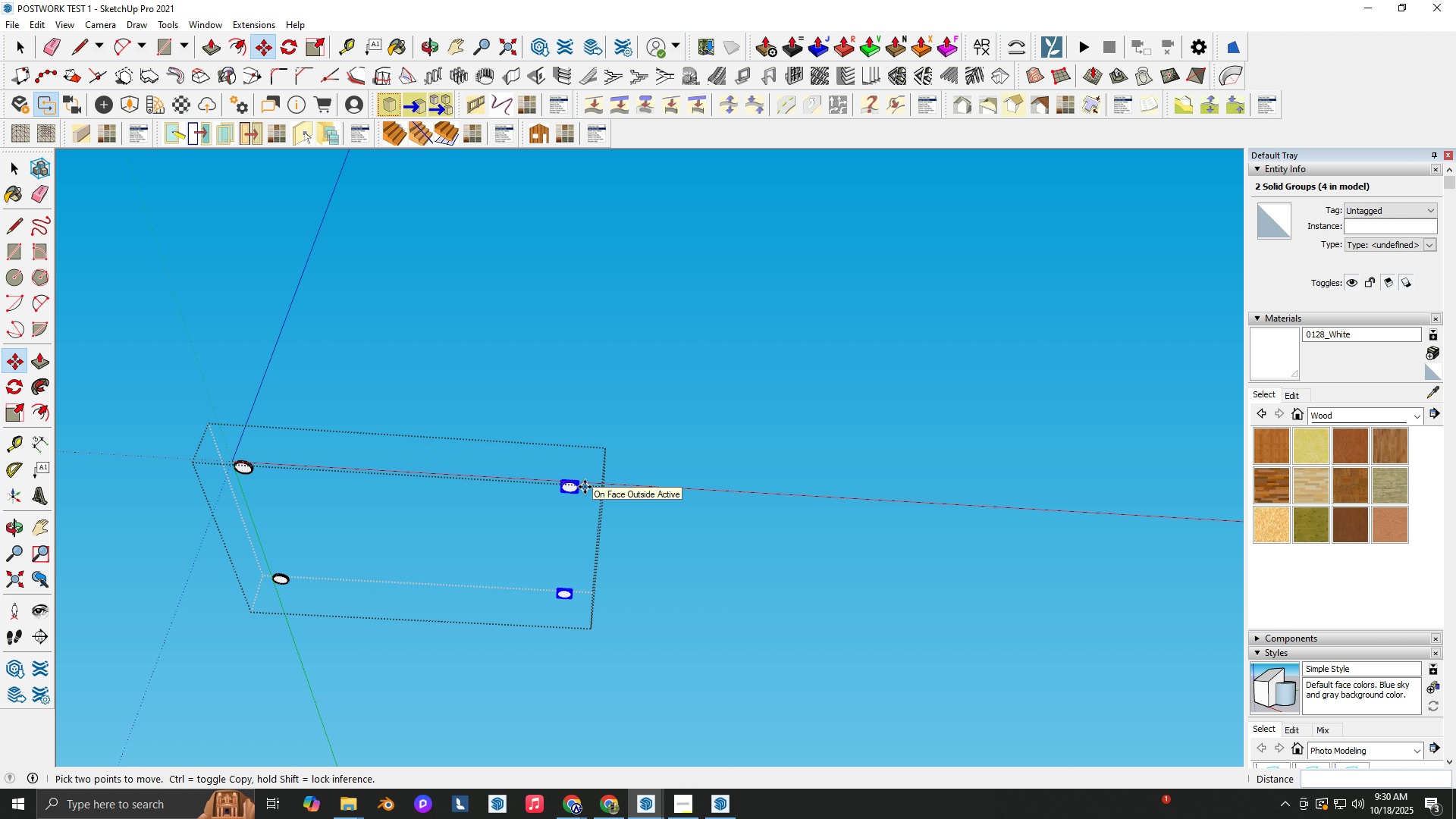 
key(NumpadMultiply)
 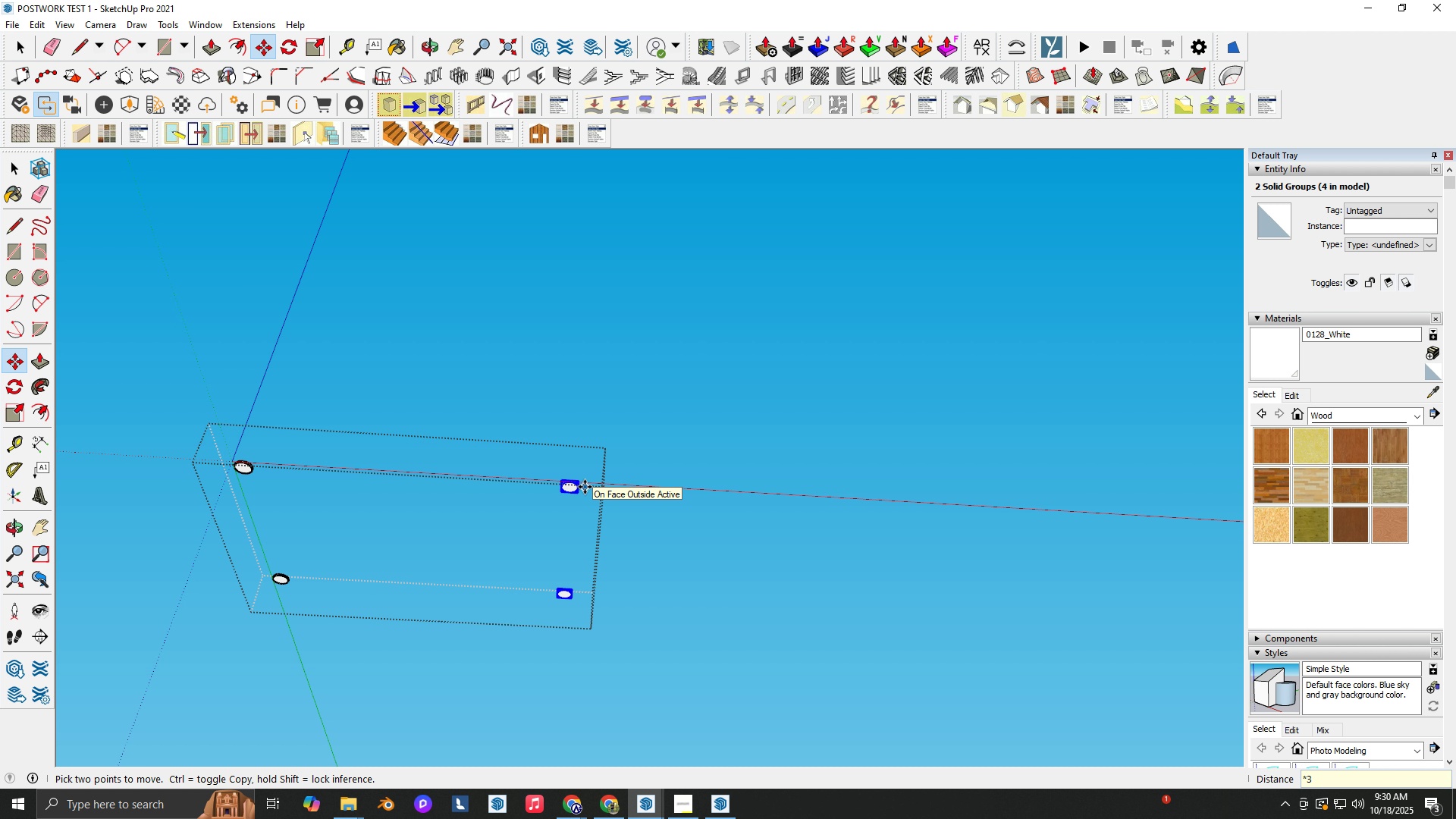 
key(Numpad3)
 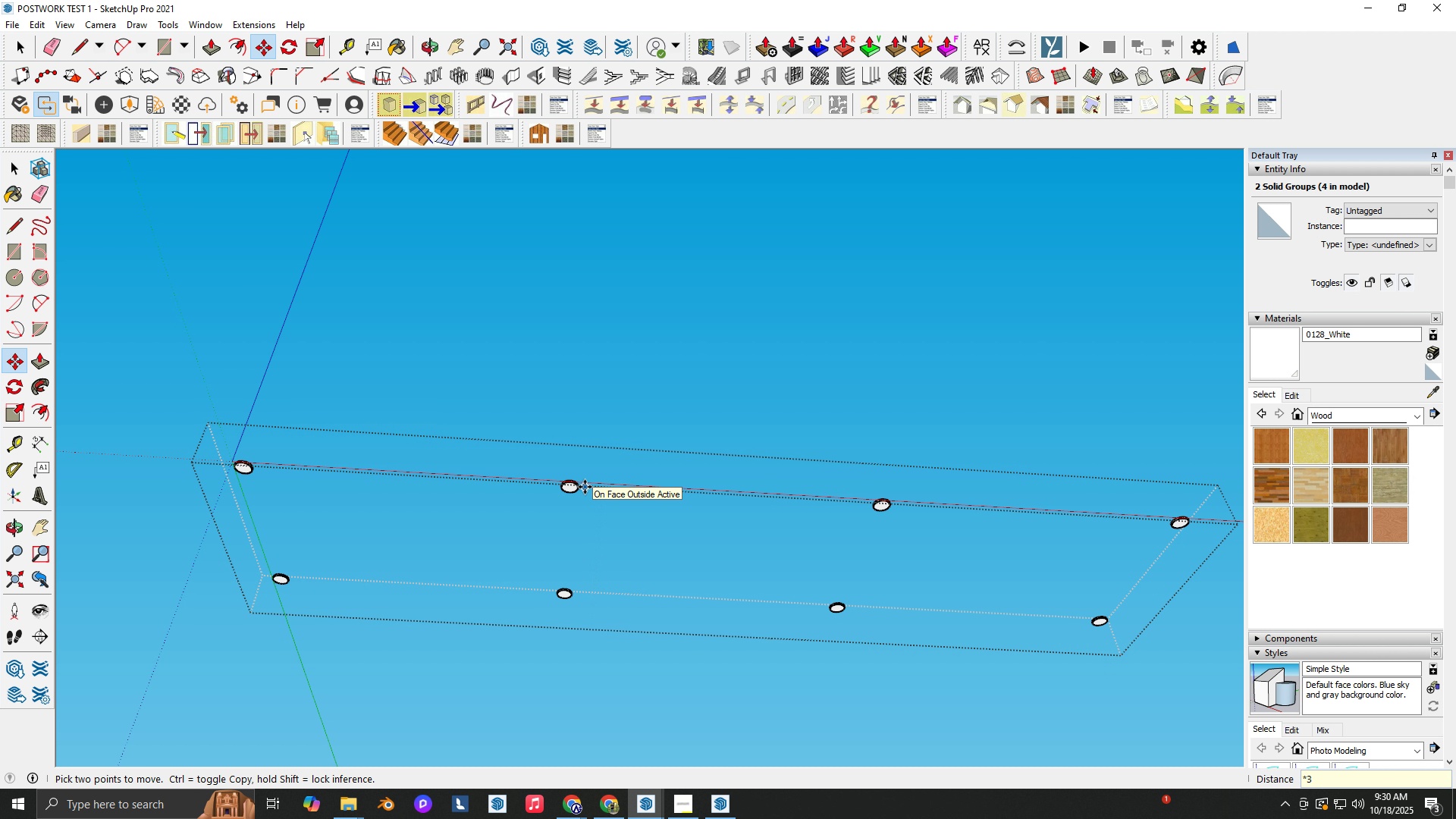 
key(NumpadEnter)
 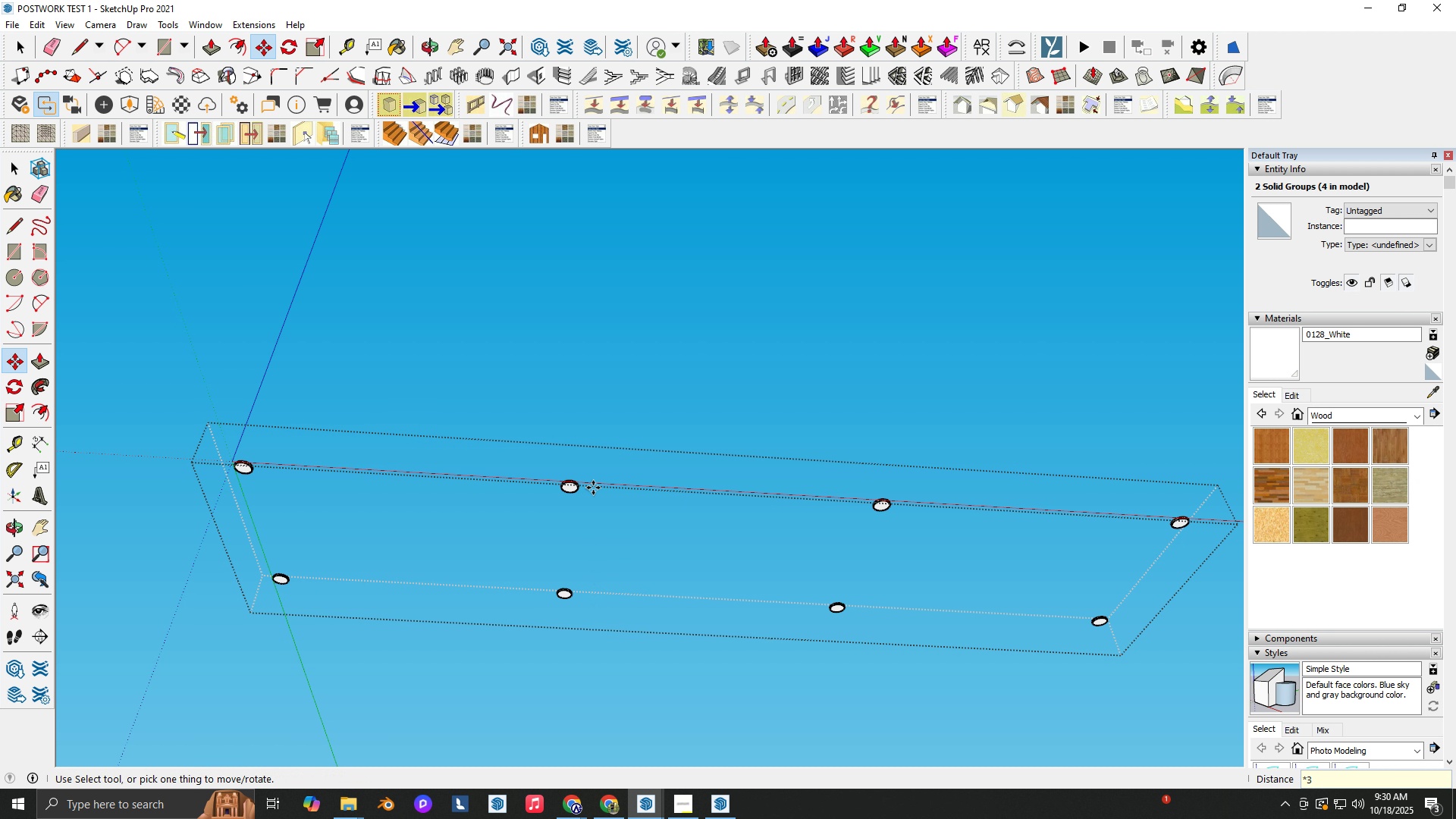 
scroll: coordinate [593, 487], scroll_direction: down, amount: 1.0
 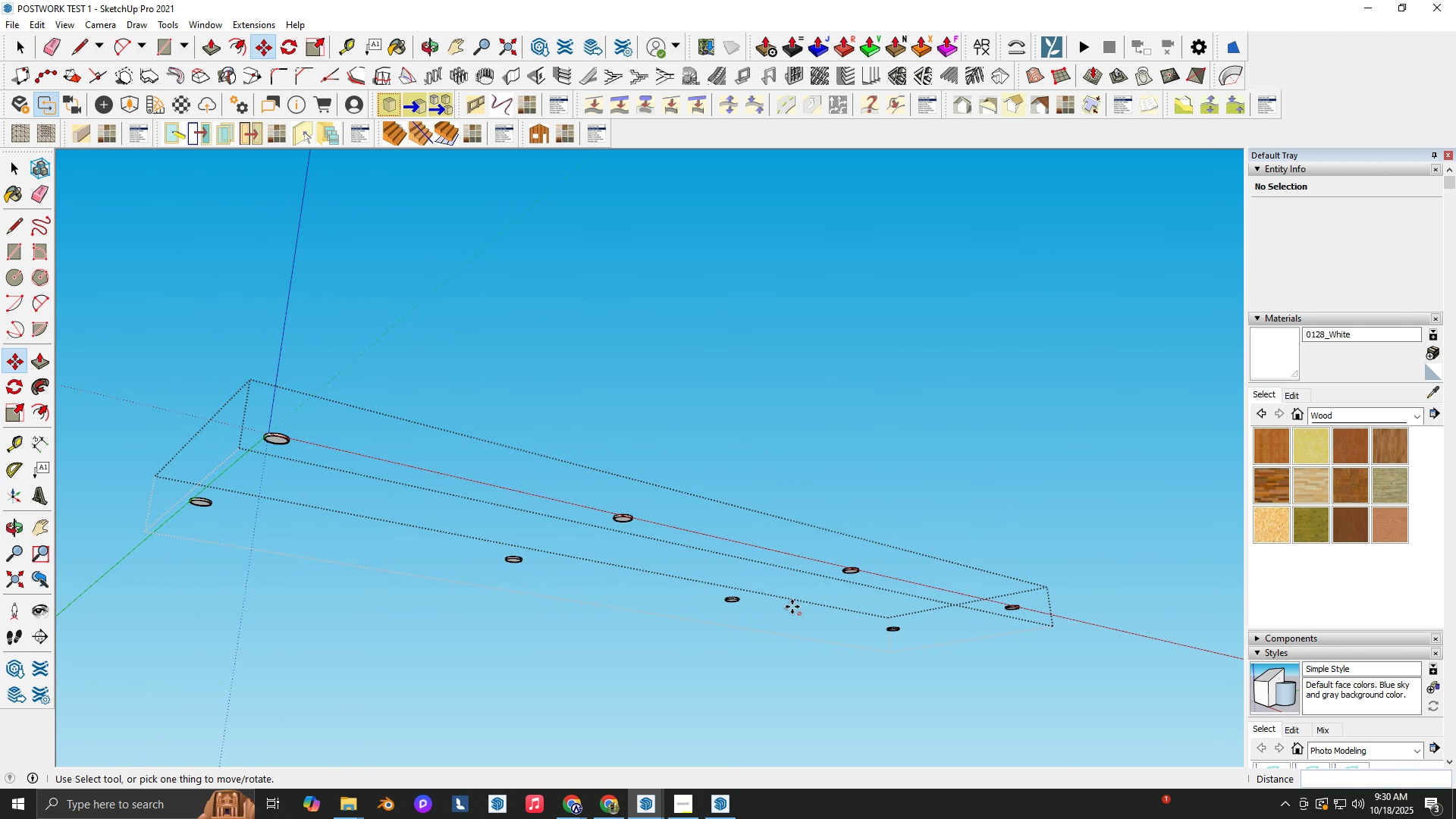 
key(Backquote)
 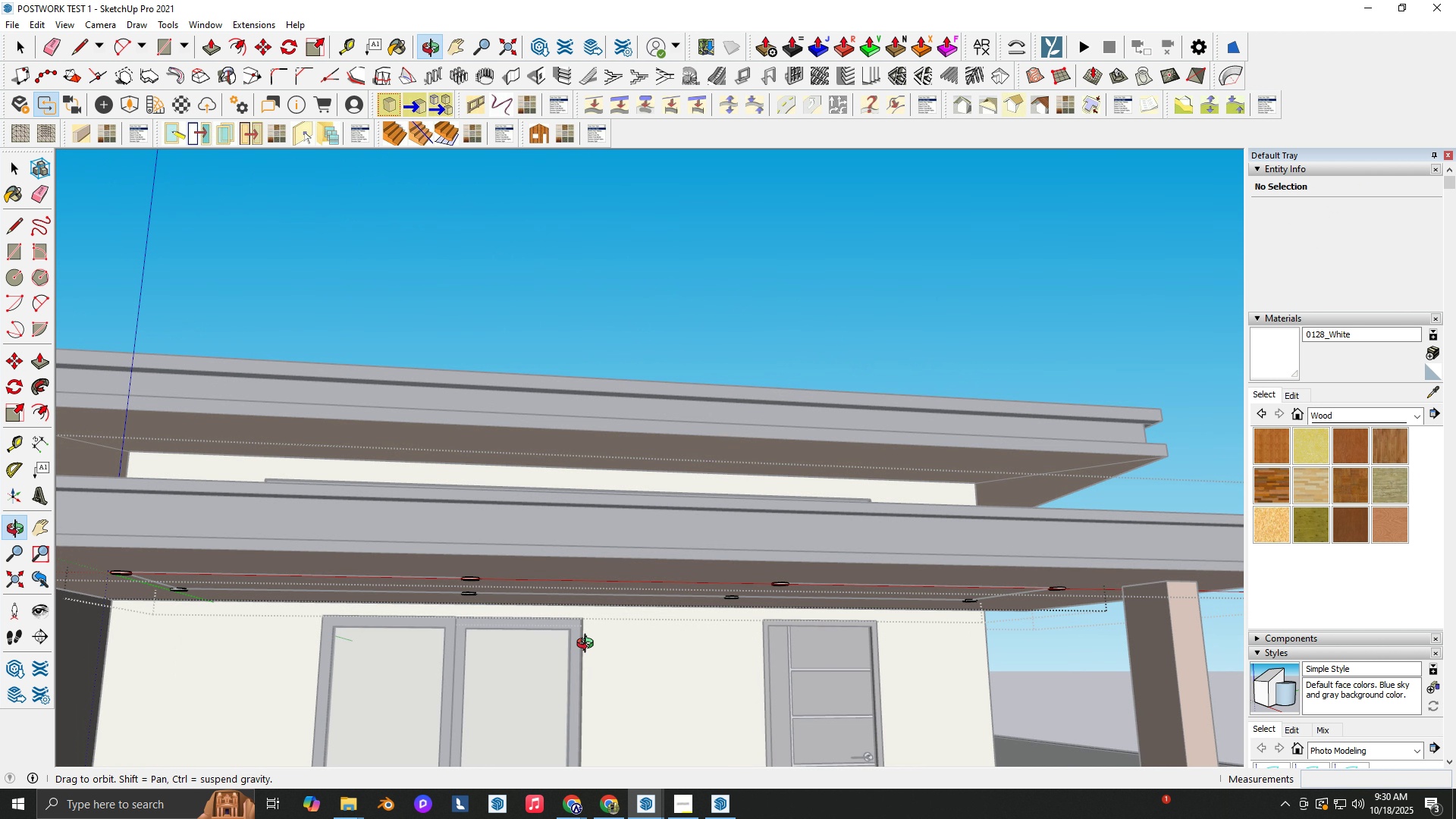 
scroll: coordinate [580, 638], scroll_direction: down, amount: 2.0
 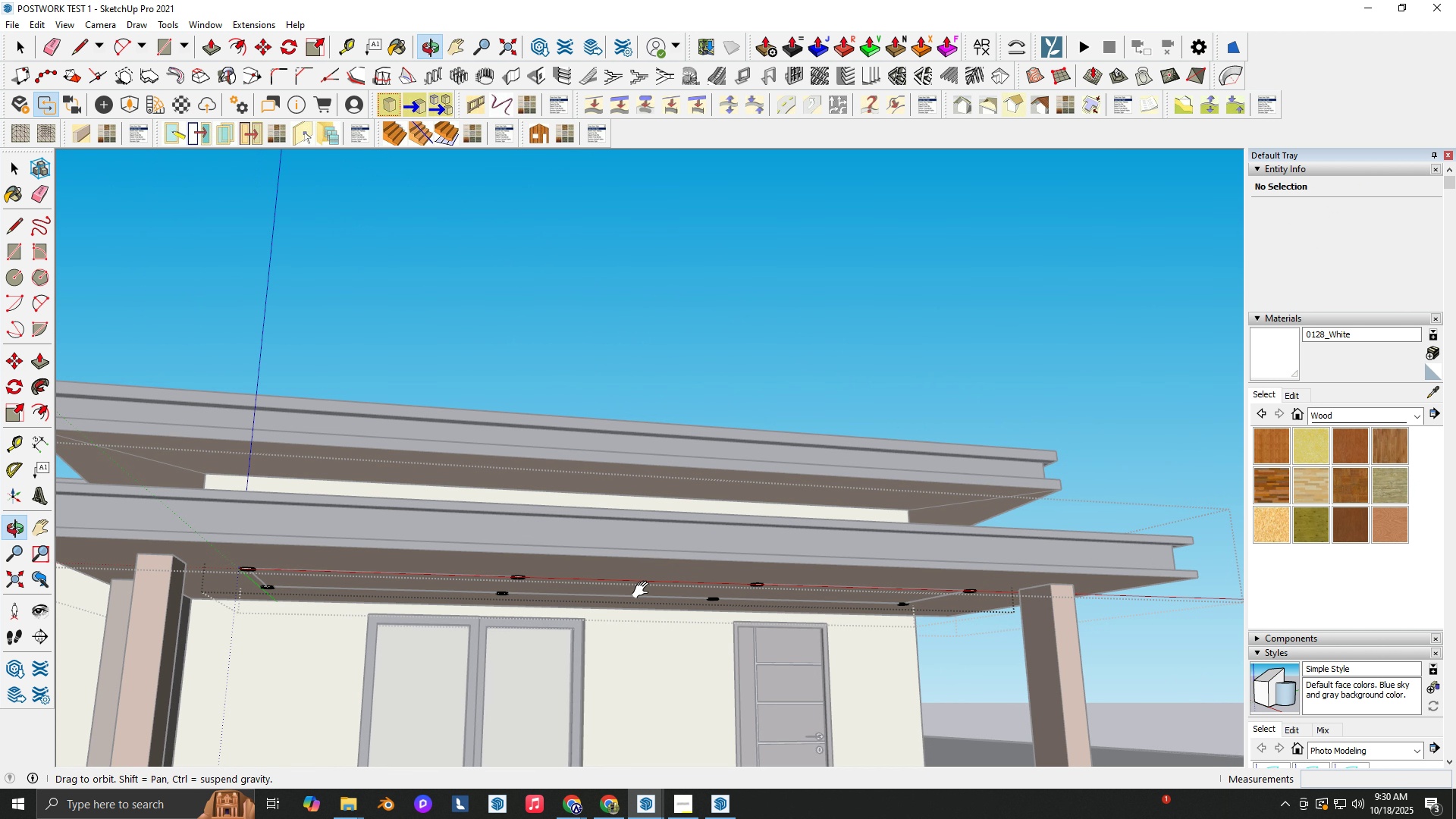 
hold_key(key=ShiftLeft, duration=0.32)
 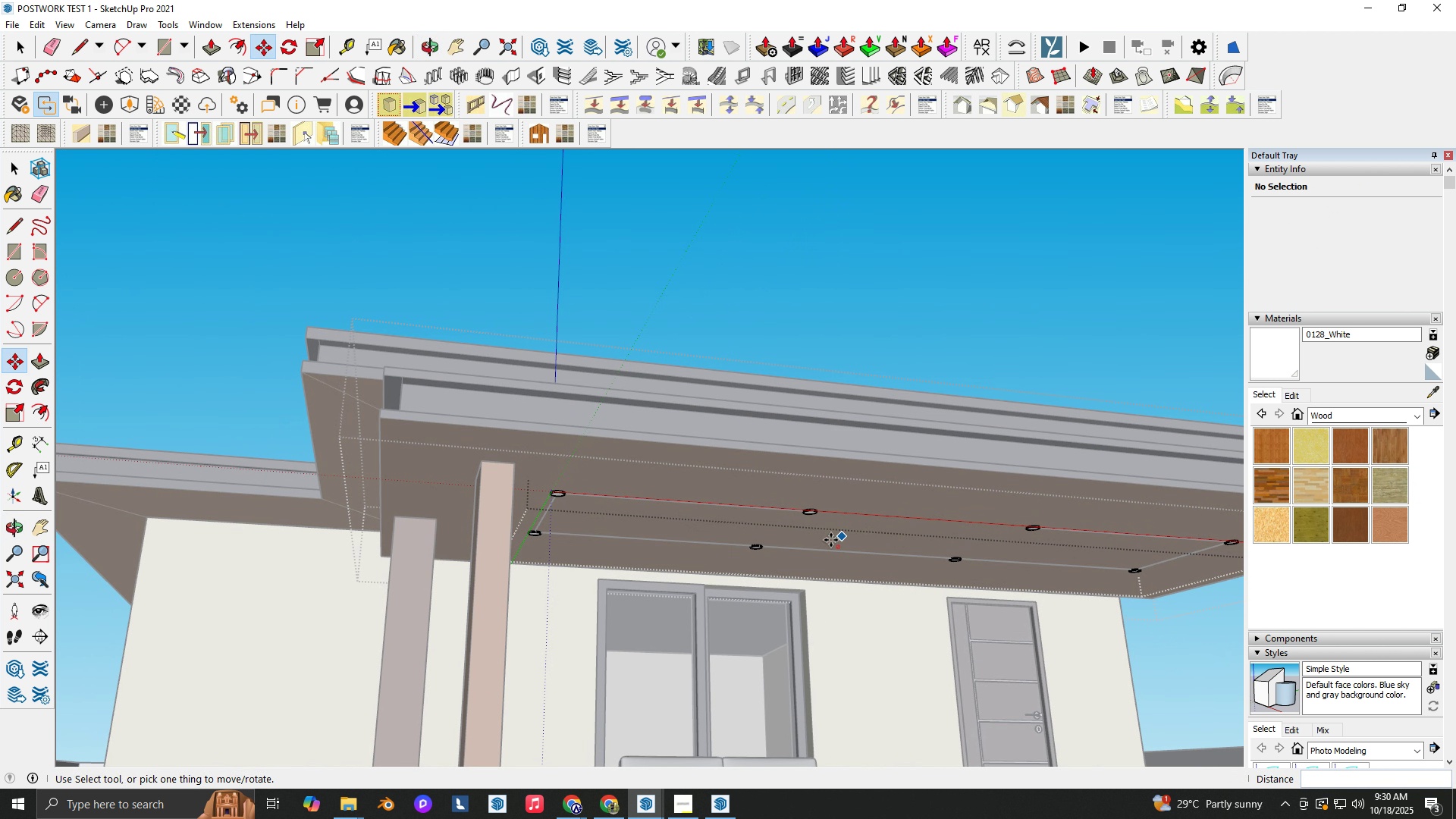 
key(Space)
 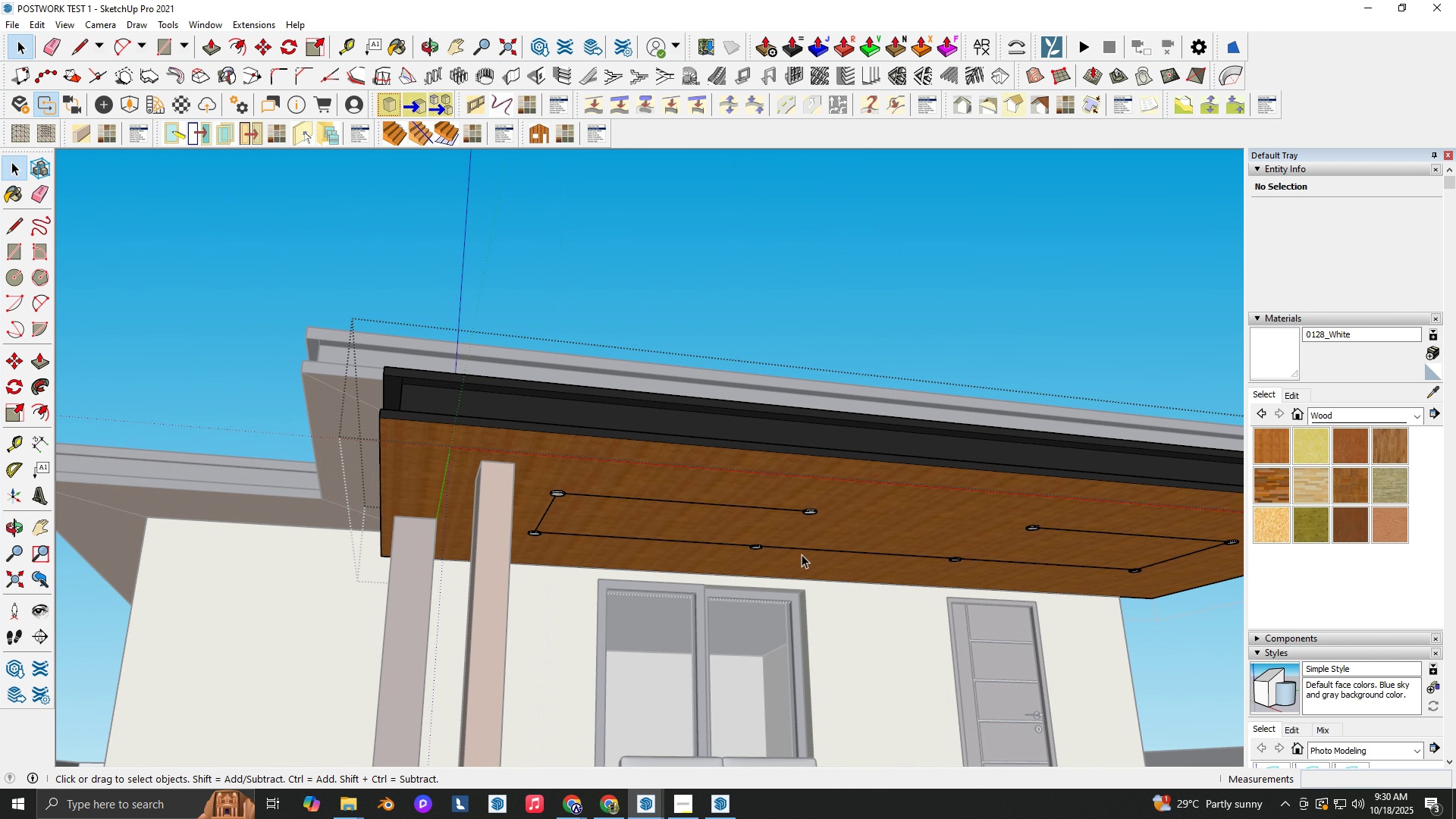 
key(Escape)
 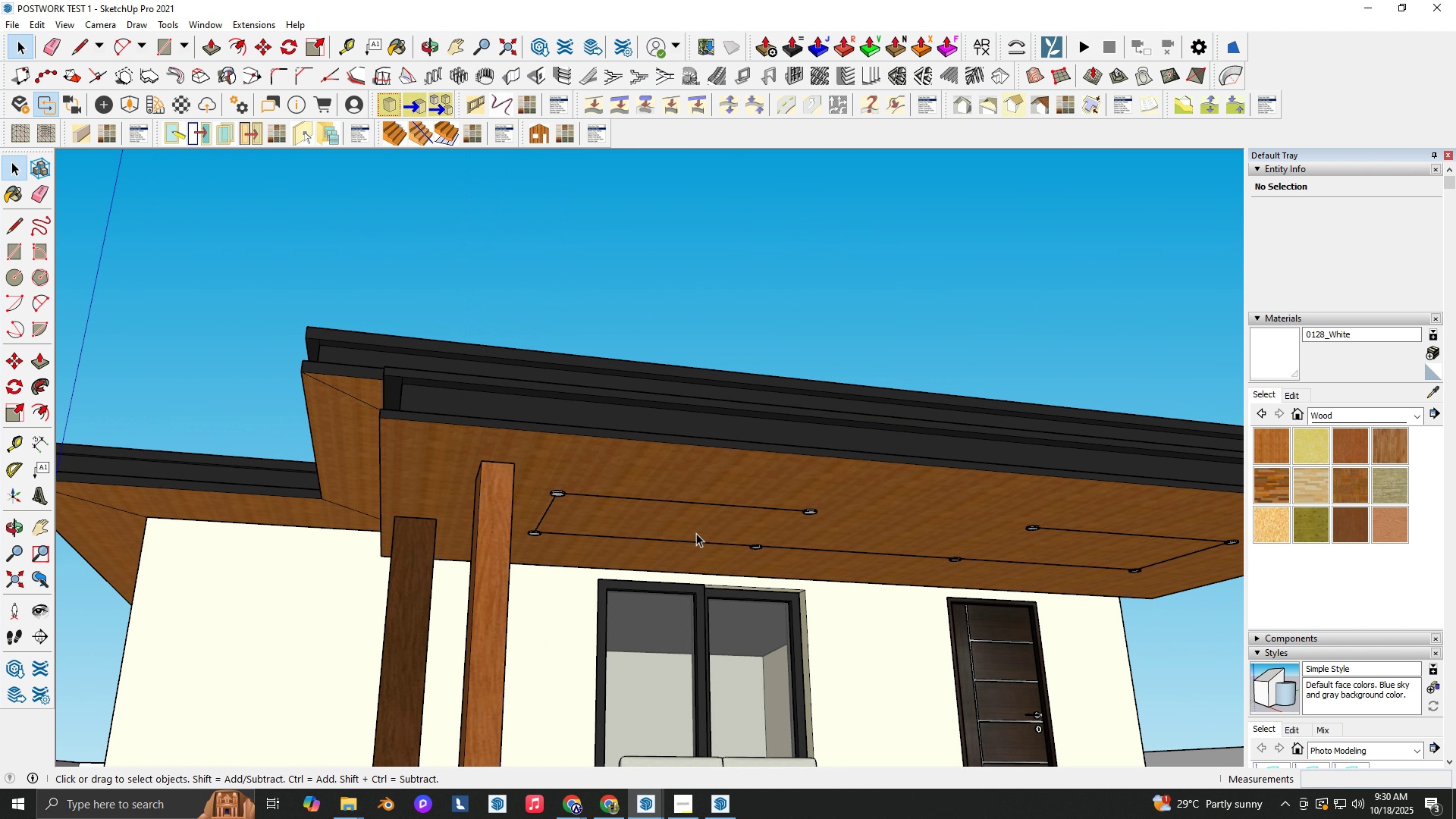 
key(Escape)
 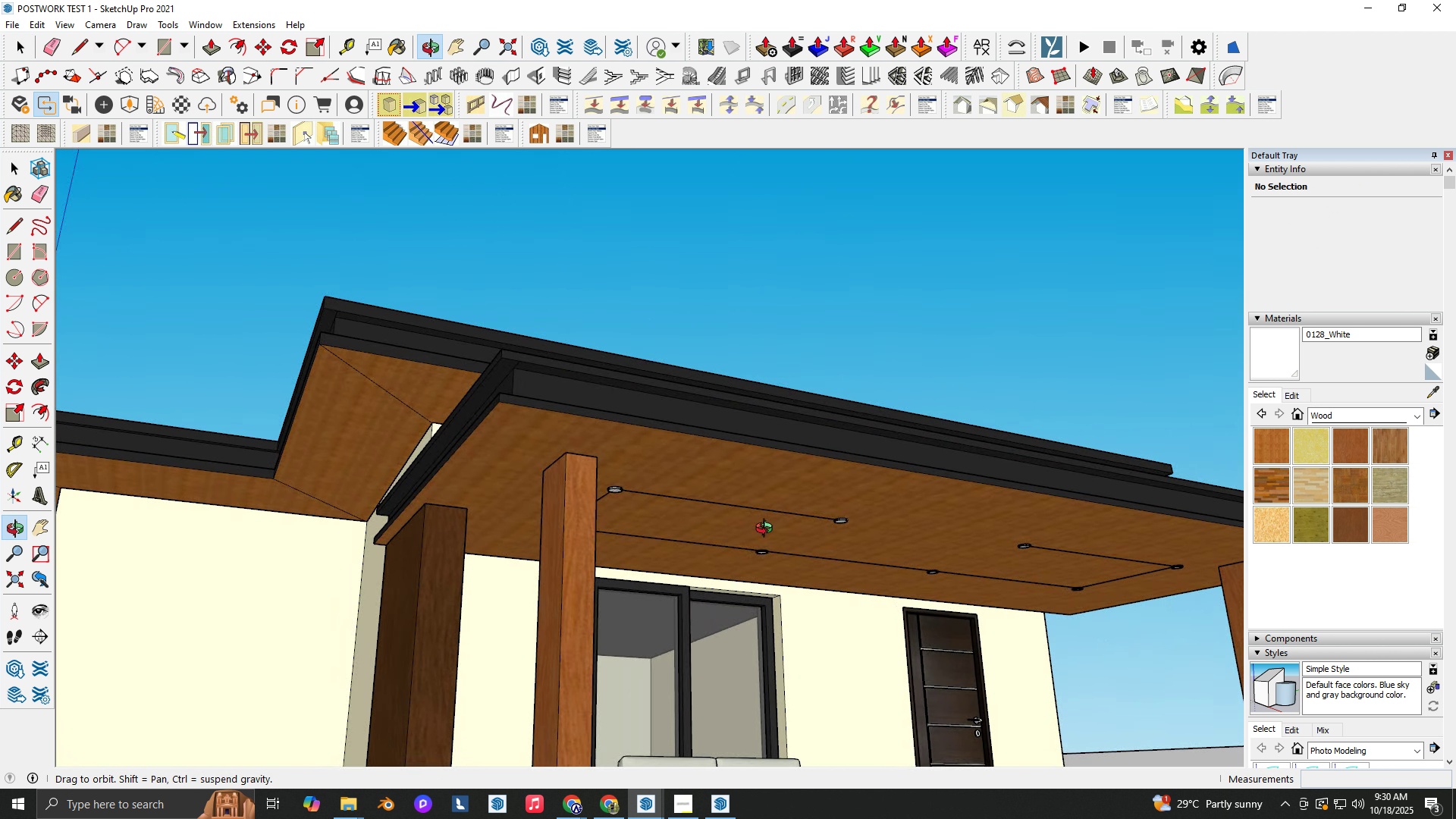 
key(Space)
 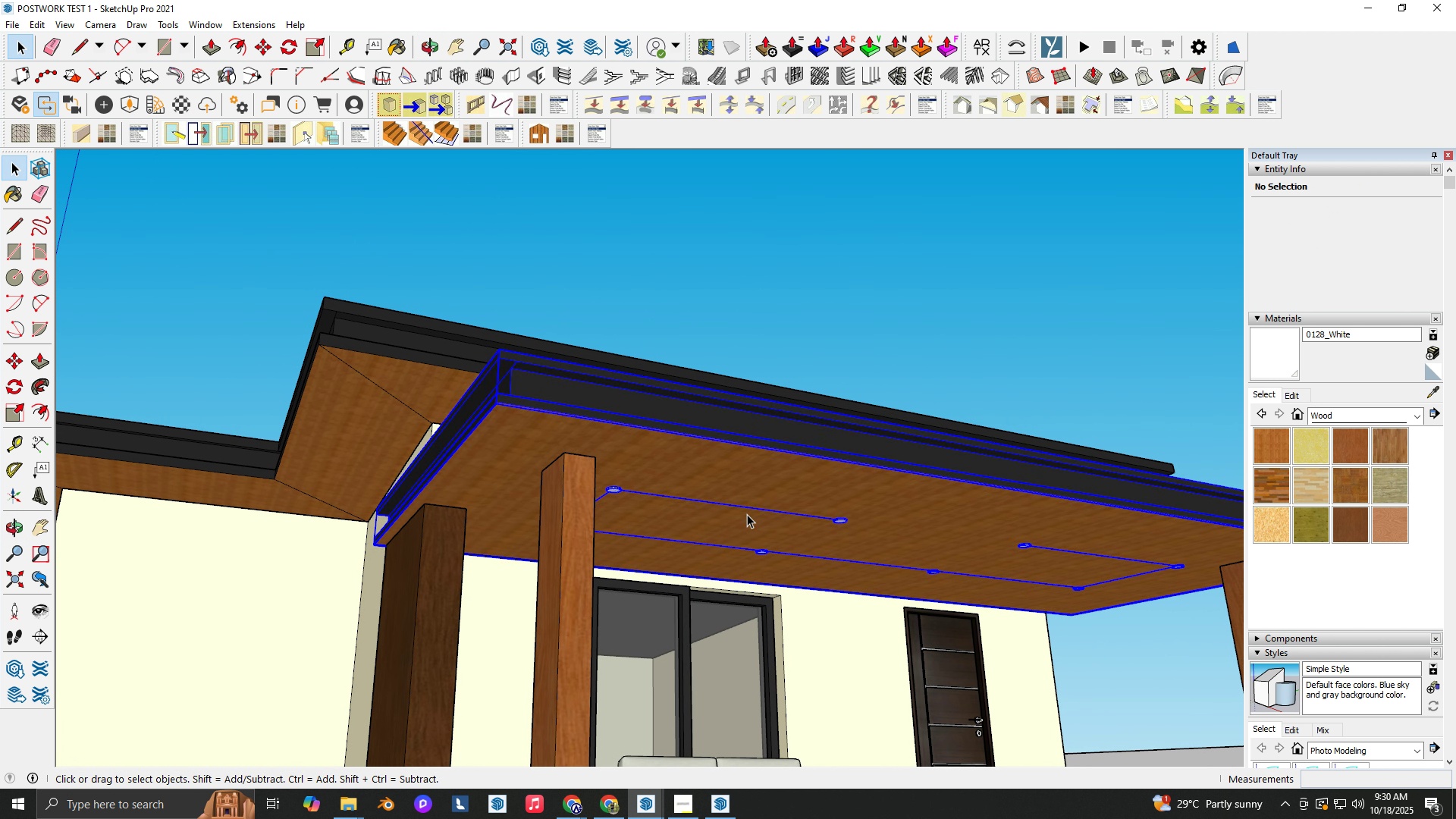 
left_click([747, 514])
 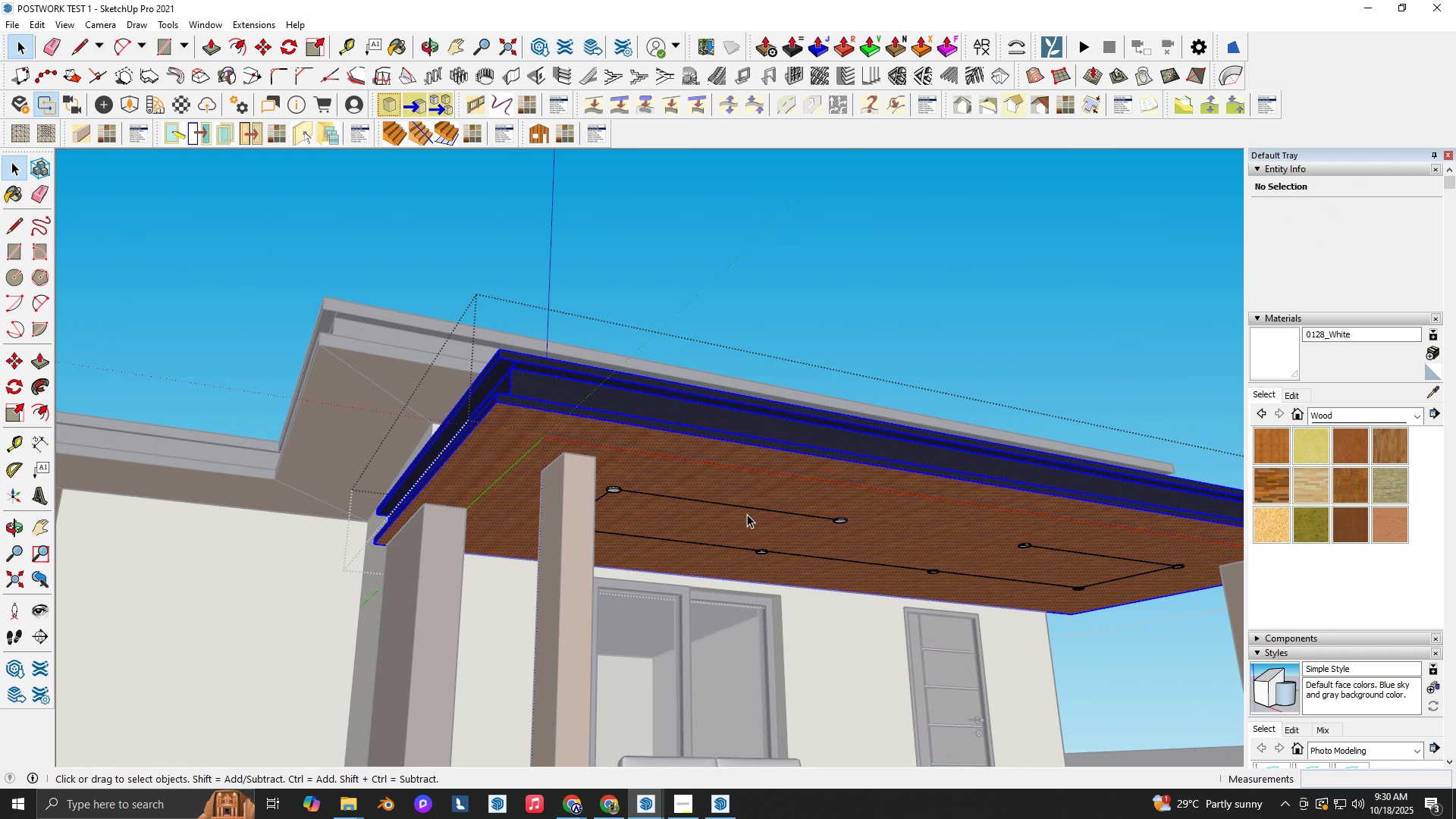 
double_click([747, 514])
 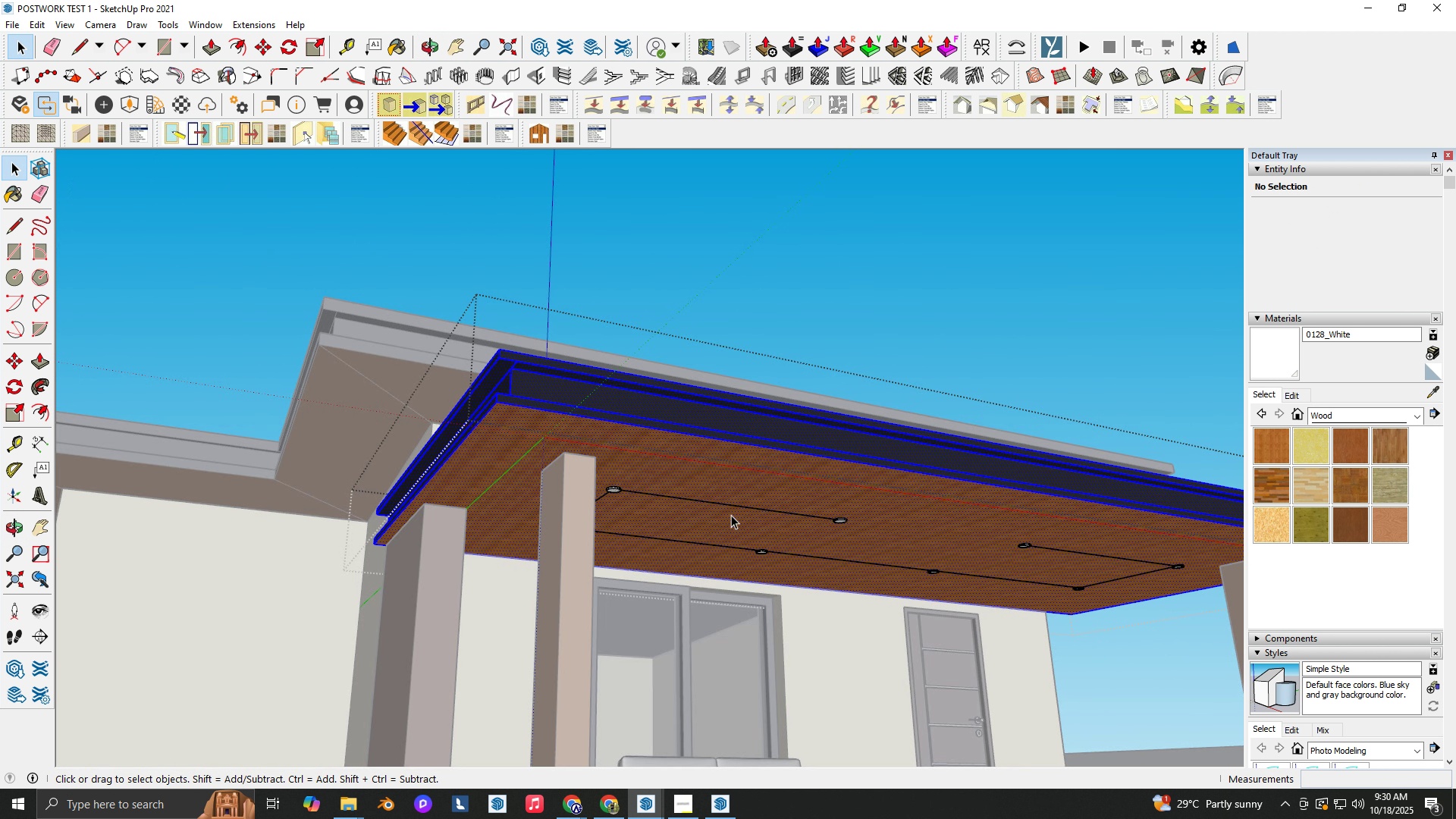 
triple_click([747, 514])
 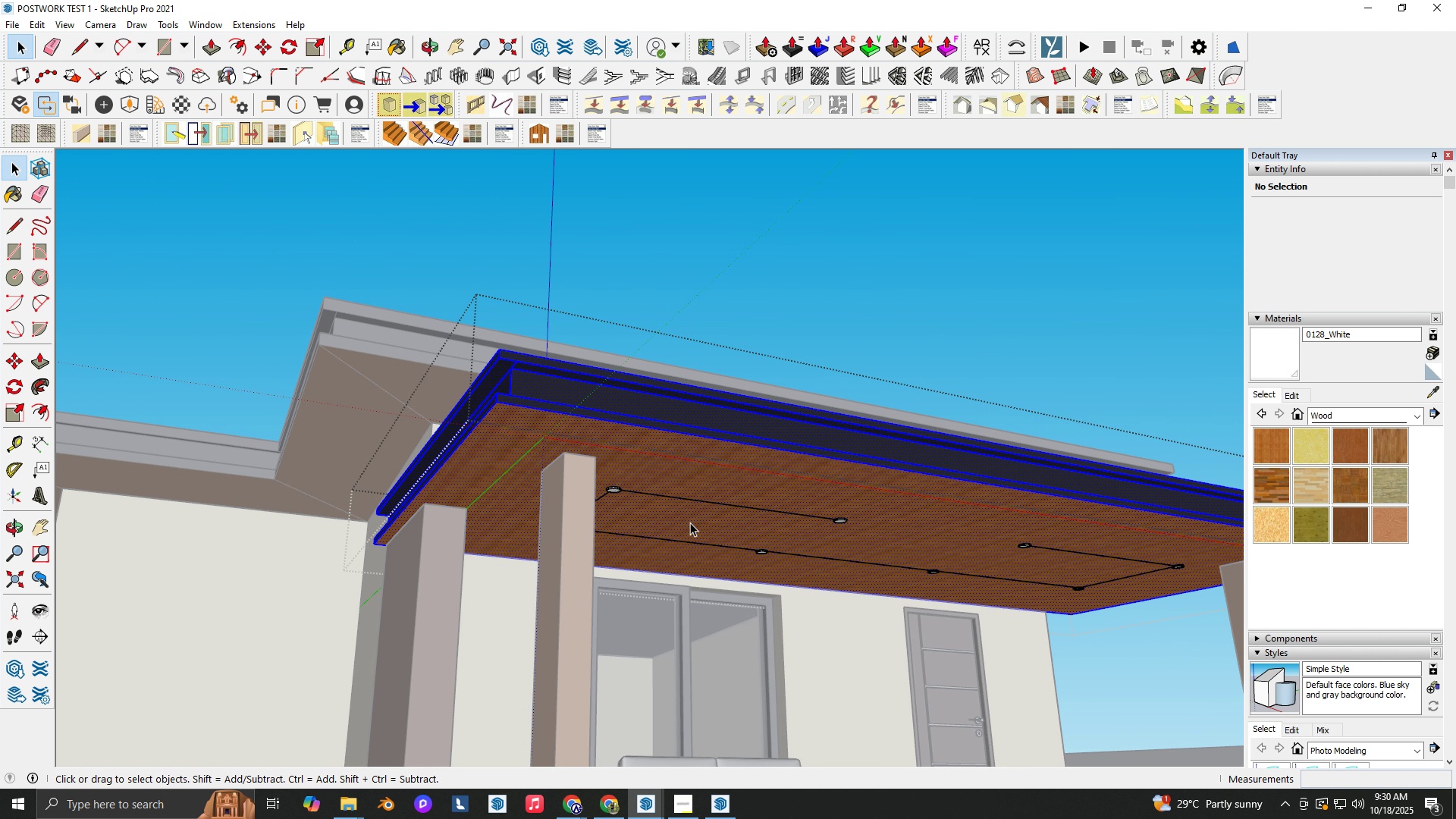 
key(Backquote)
 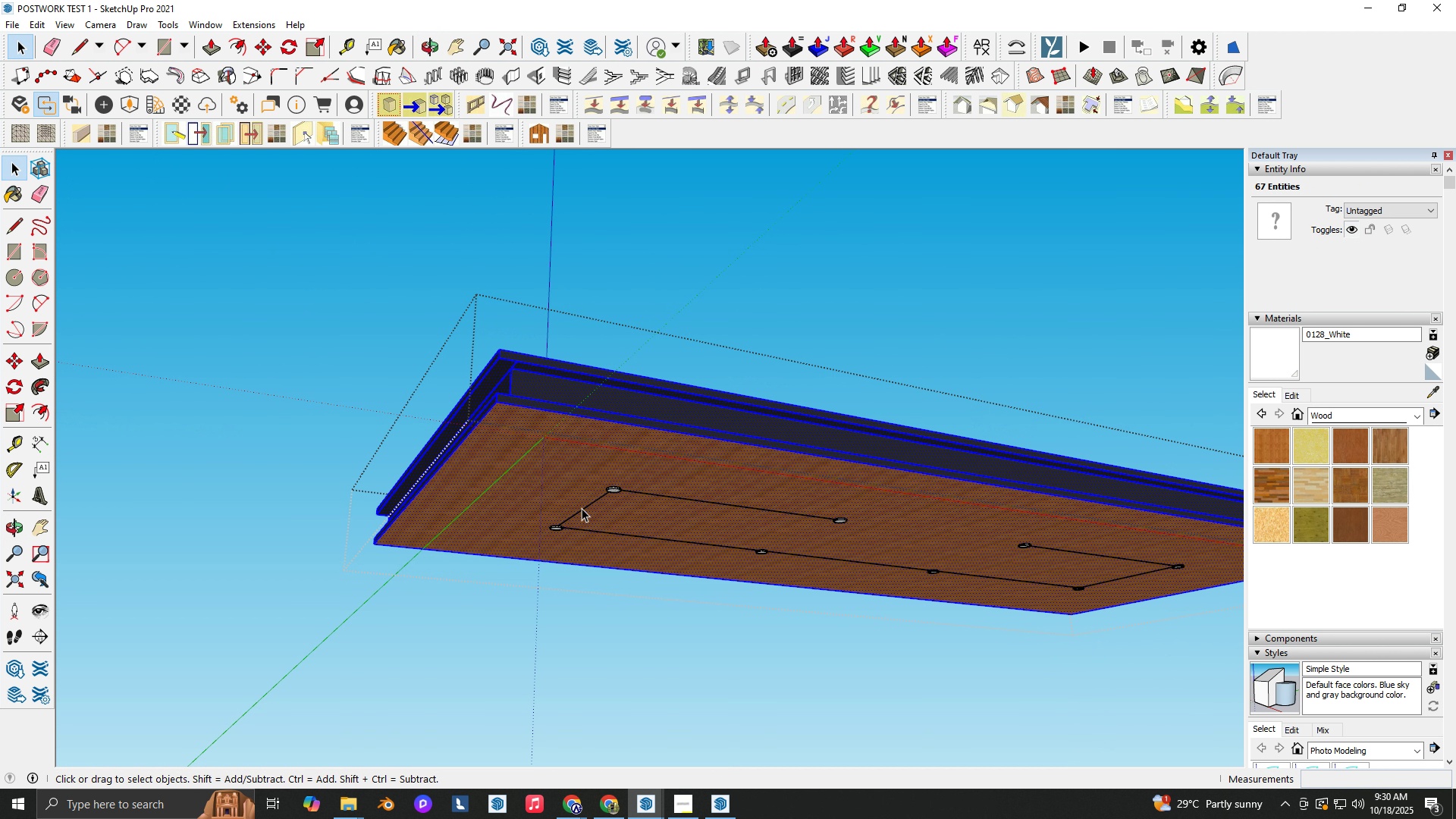 
key(E)
 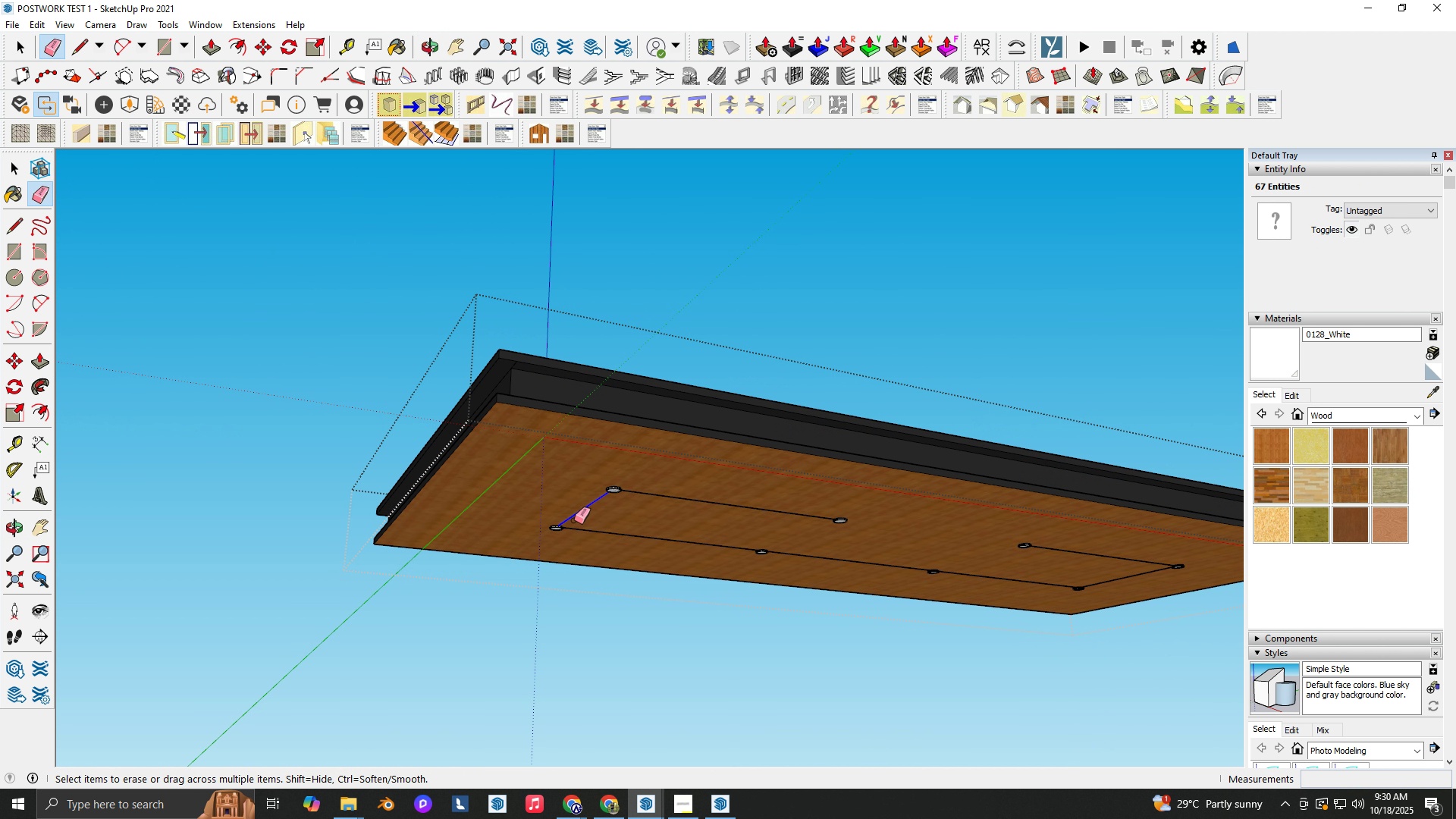 
left_click_drag(start_coordinate=[573, 512], to_coordinate=[714, 502])
 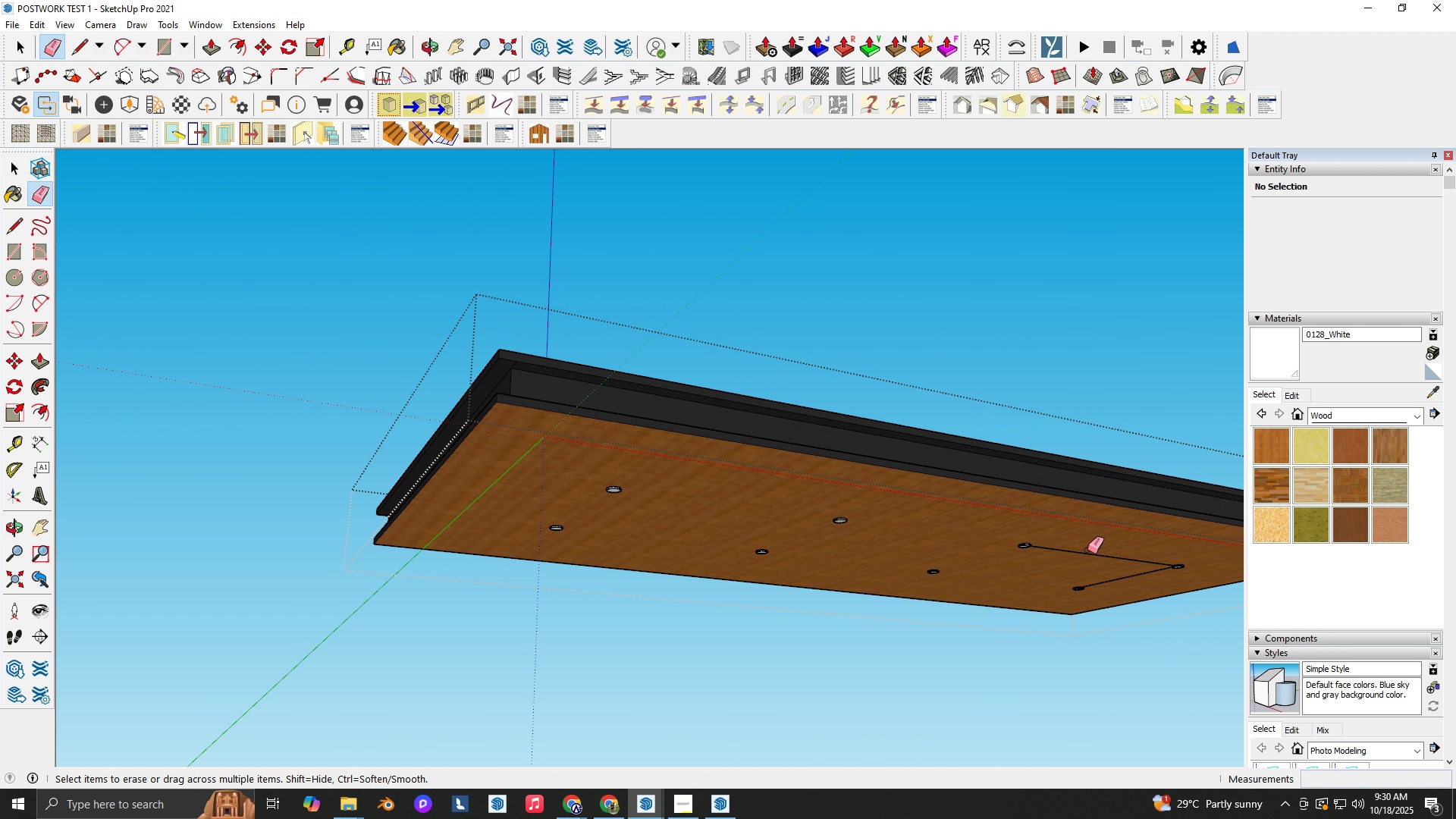 
left_click_drag(start_coordinate=[1087, 550], to_coordinate=[1126, 579])
 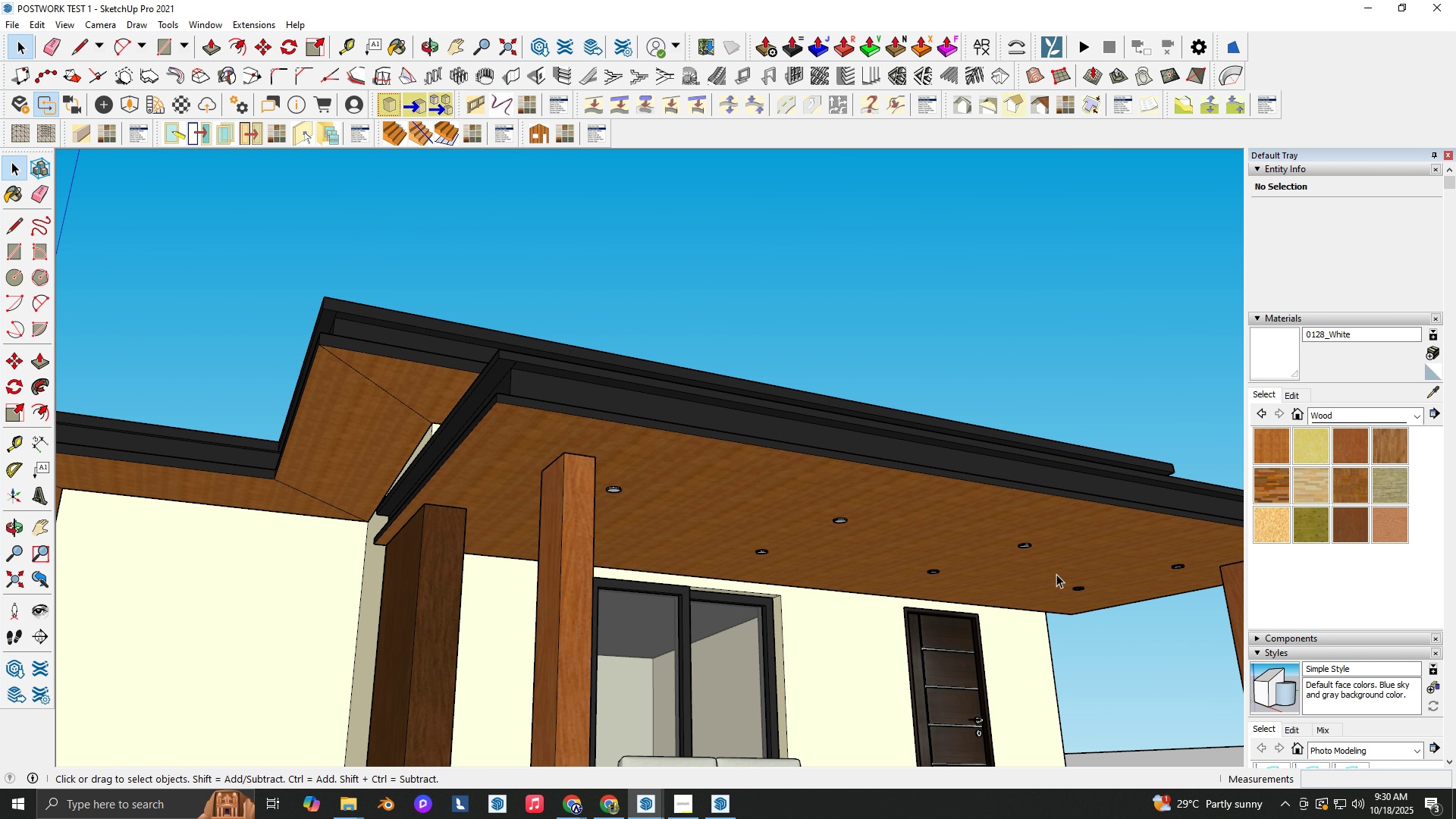 
key(Space)
 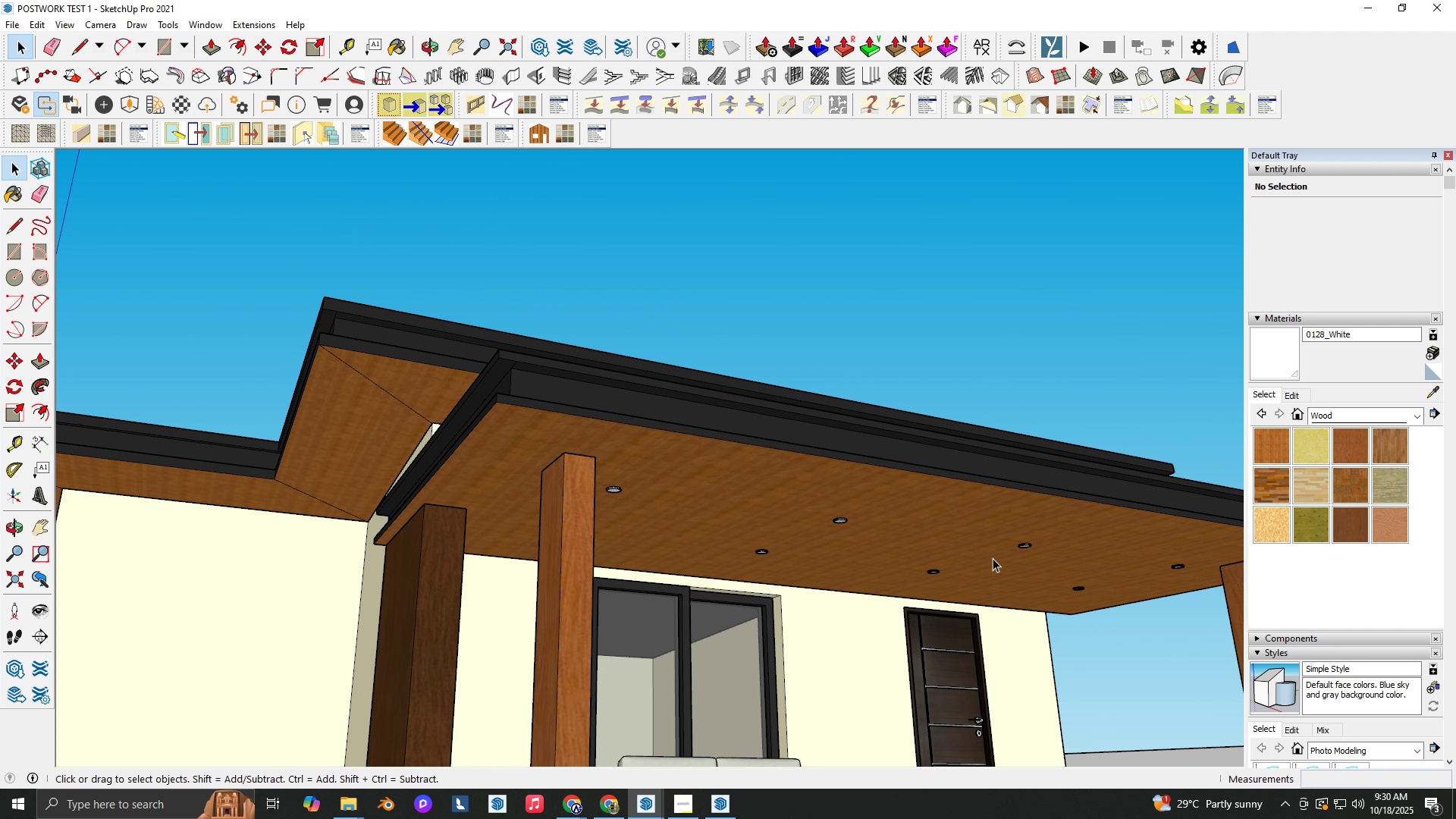 
key(Escape)
 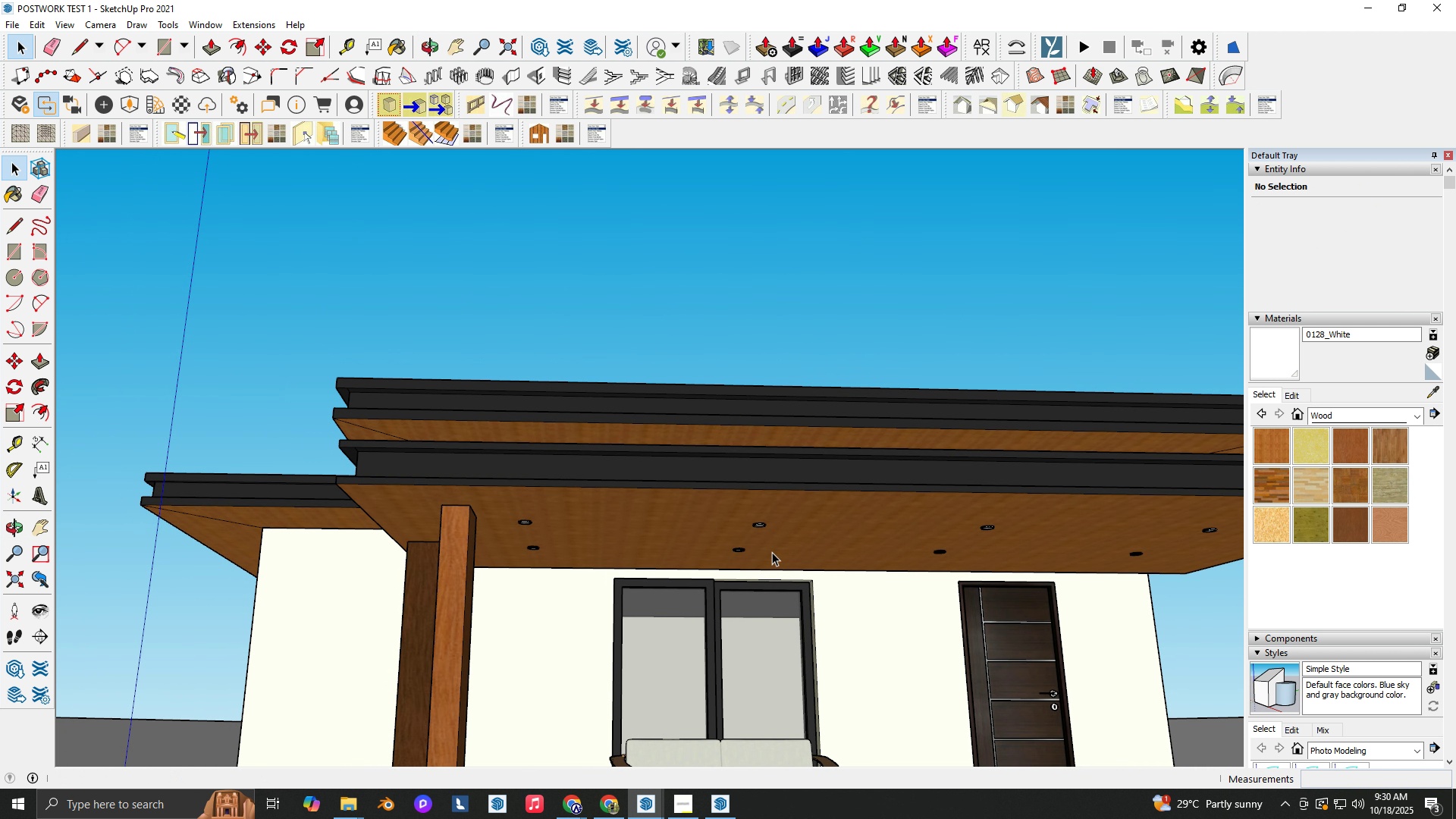 
scroll: coordinate [749, 613], scroll_direction: down, amount: 4.0
 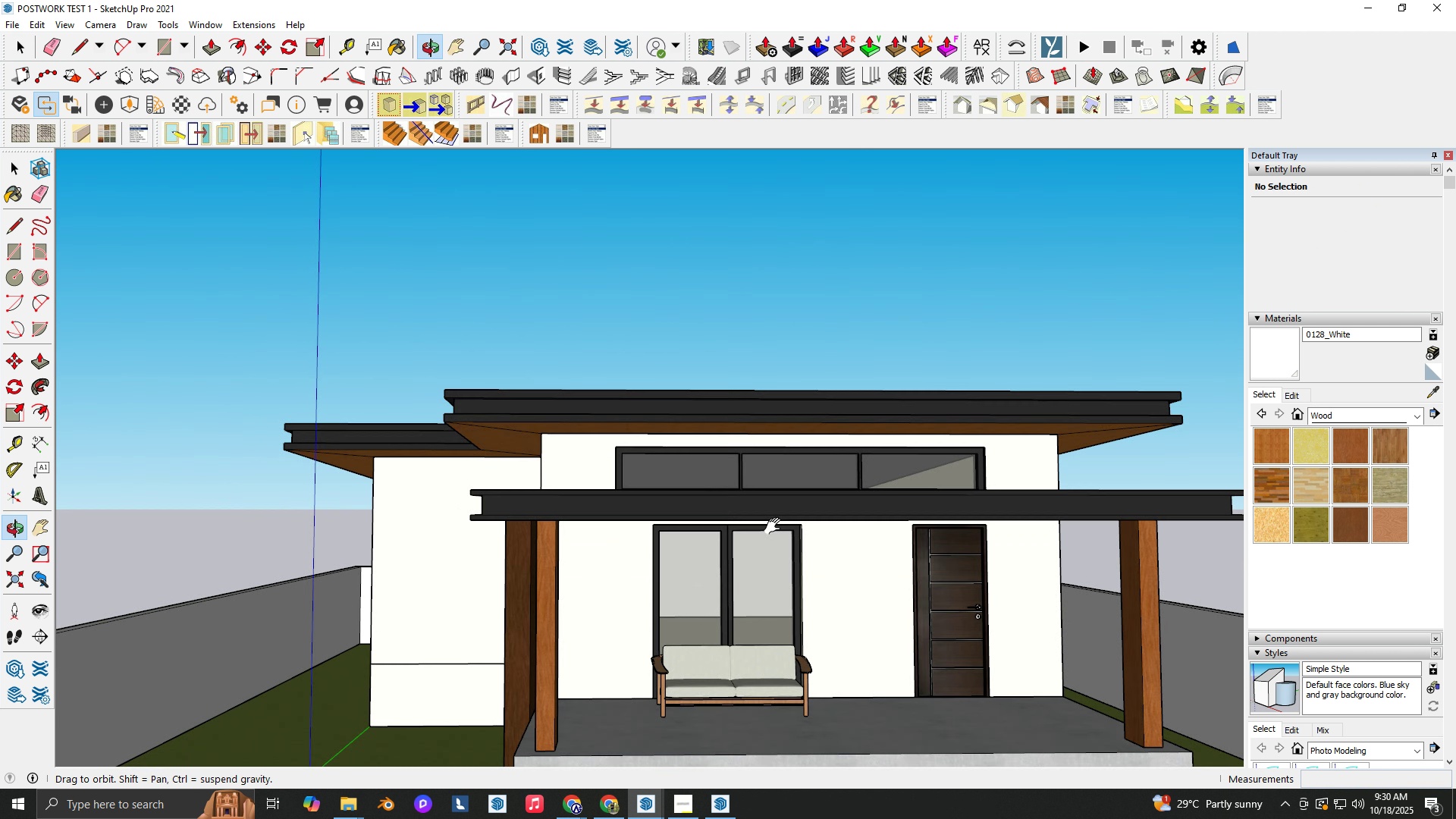 
hold_key(key=ShiftLeft, duration=0.3)
 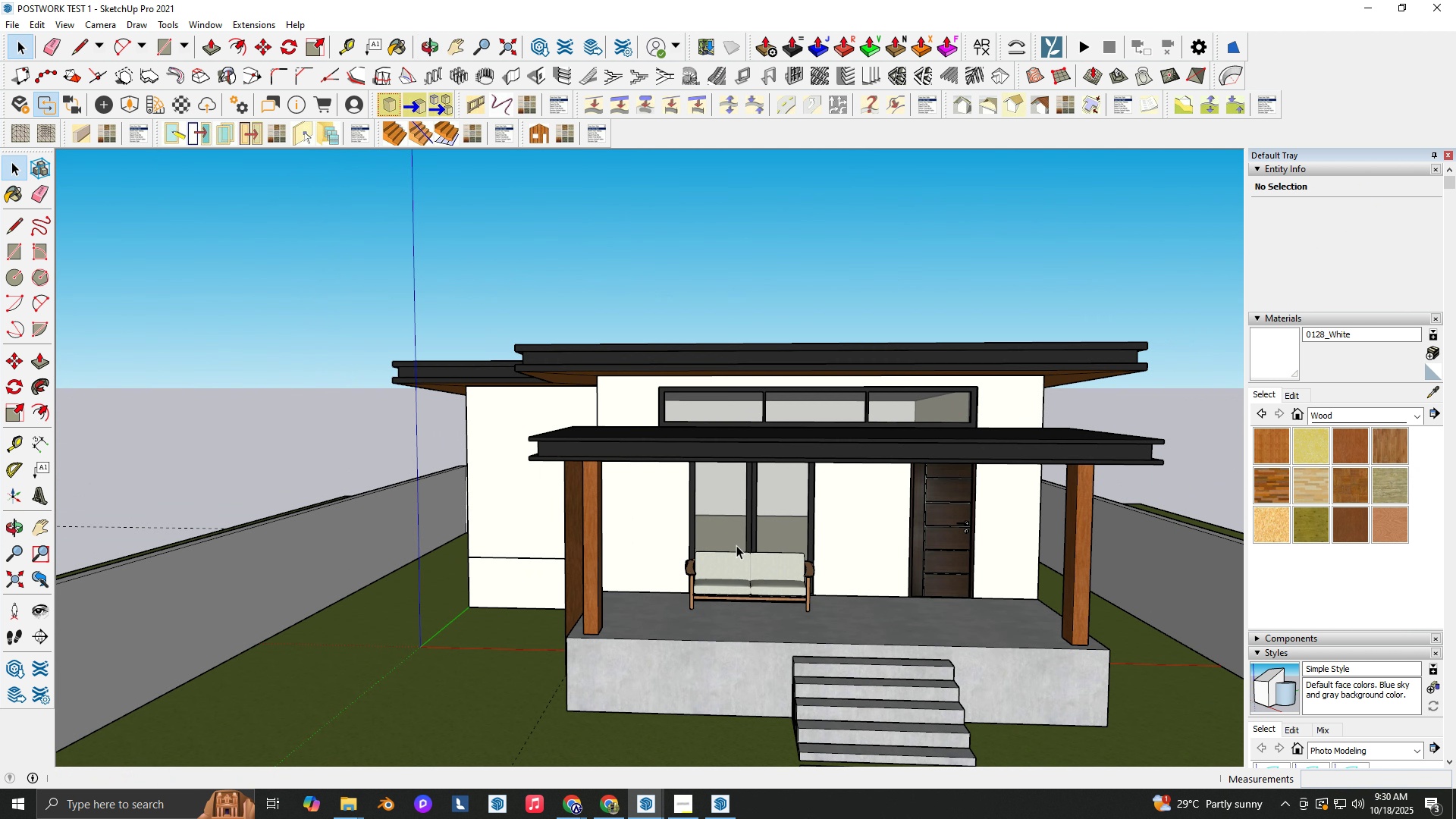 
scroll: coordinate [744, 521], scroll_direction: down, amount: 1.0
 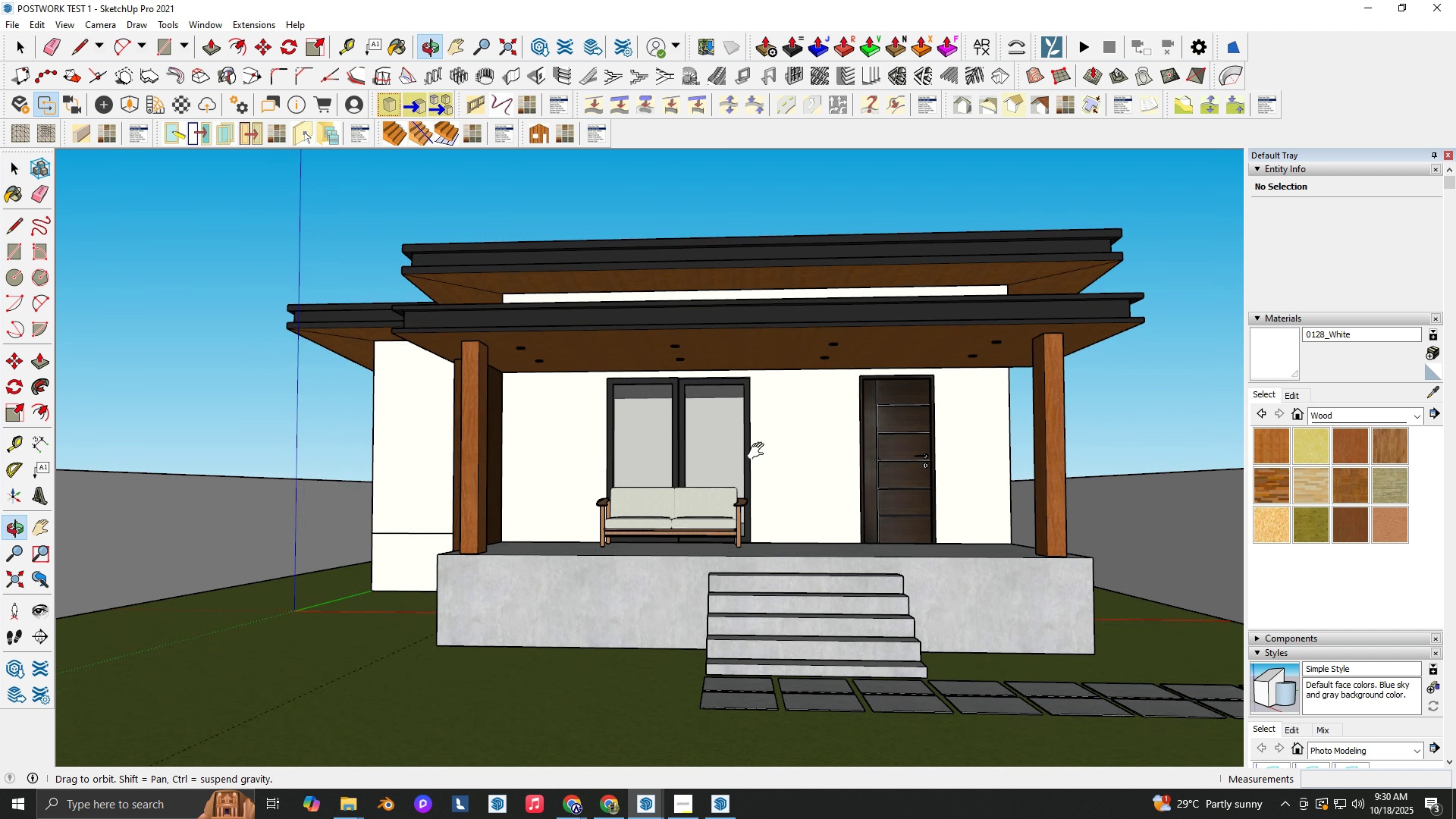 
key(Shift+ShiftLeft)
 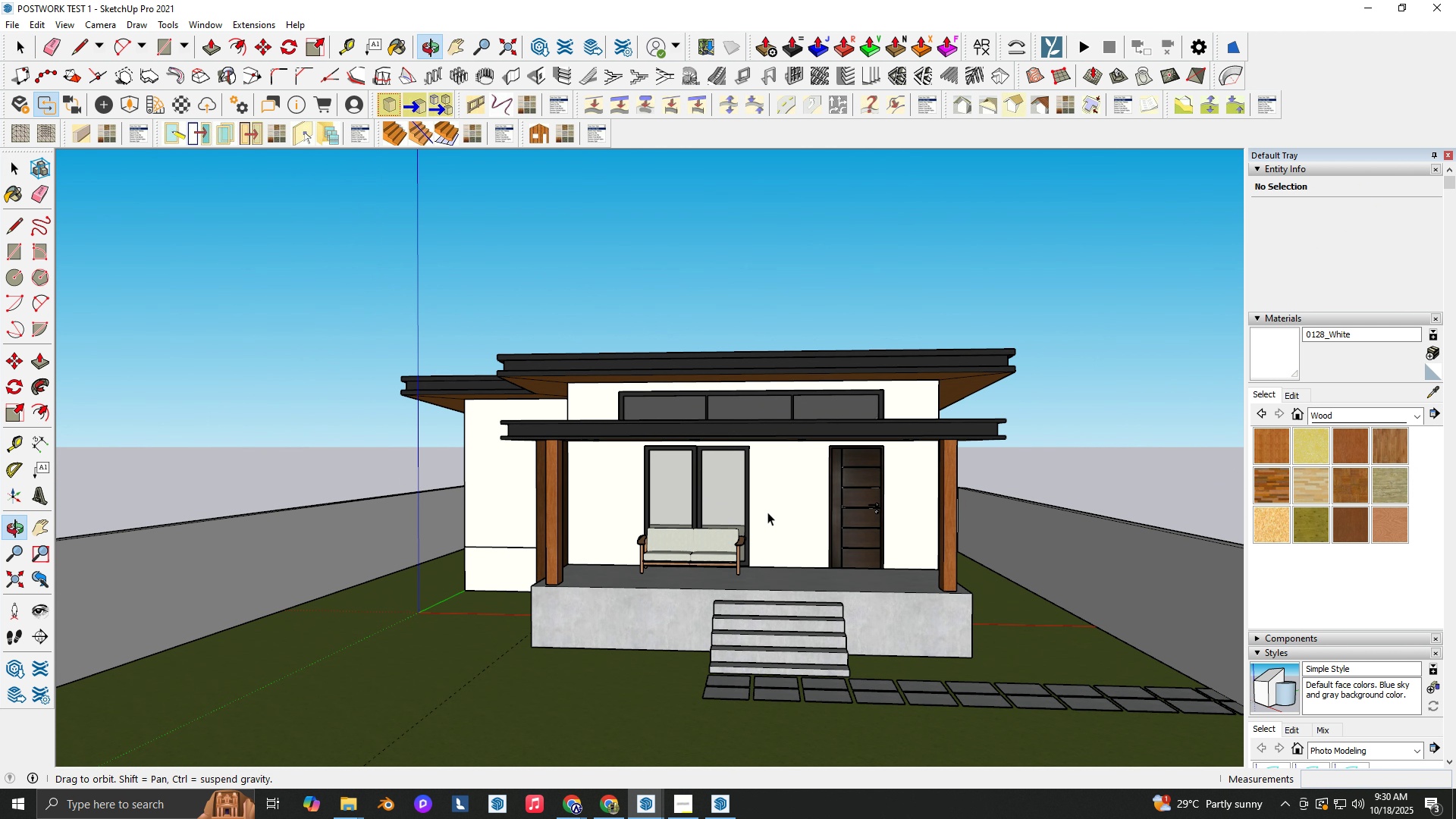 
key(Shift+ShiftLeft)
 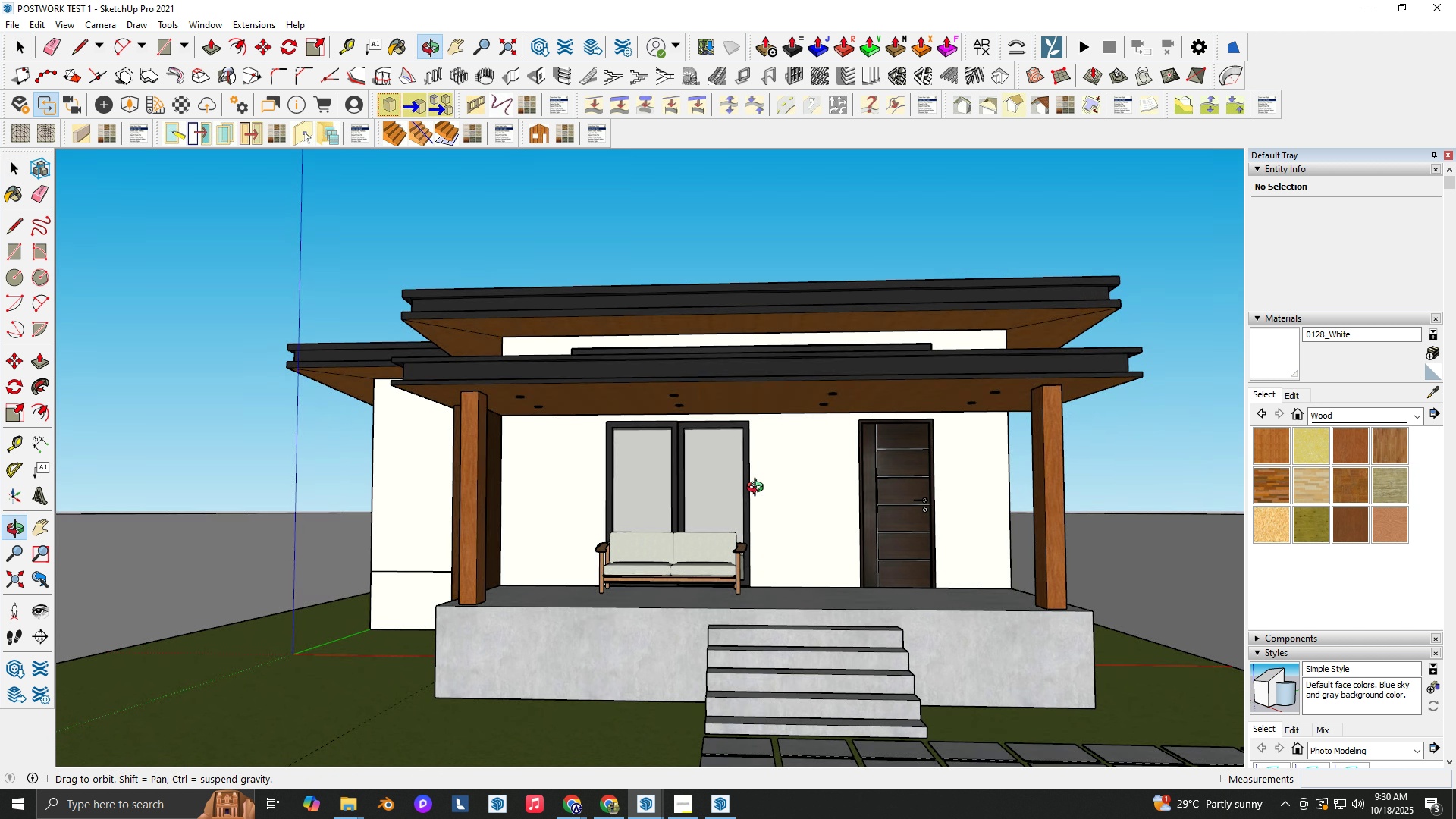 
hold_key(key=ShiftLeft, duration=0.37)
 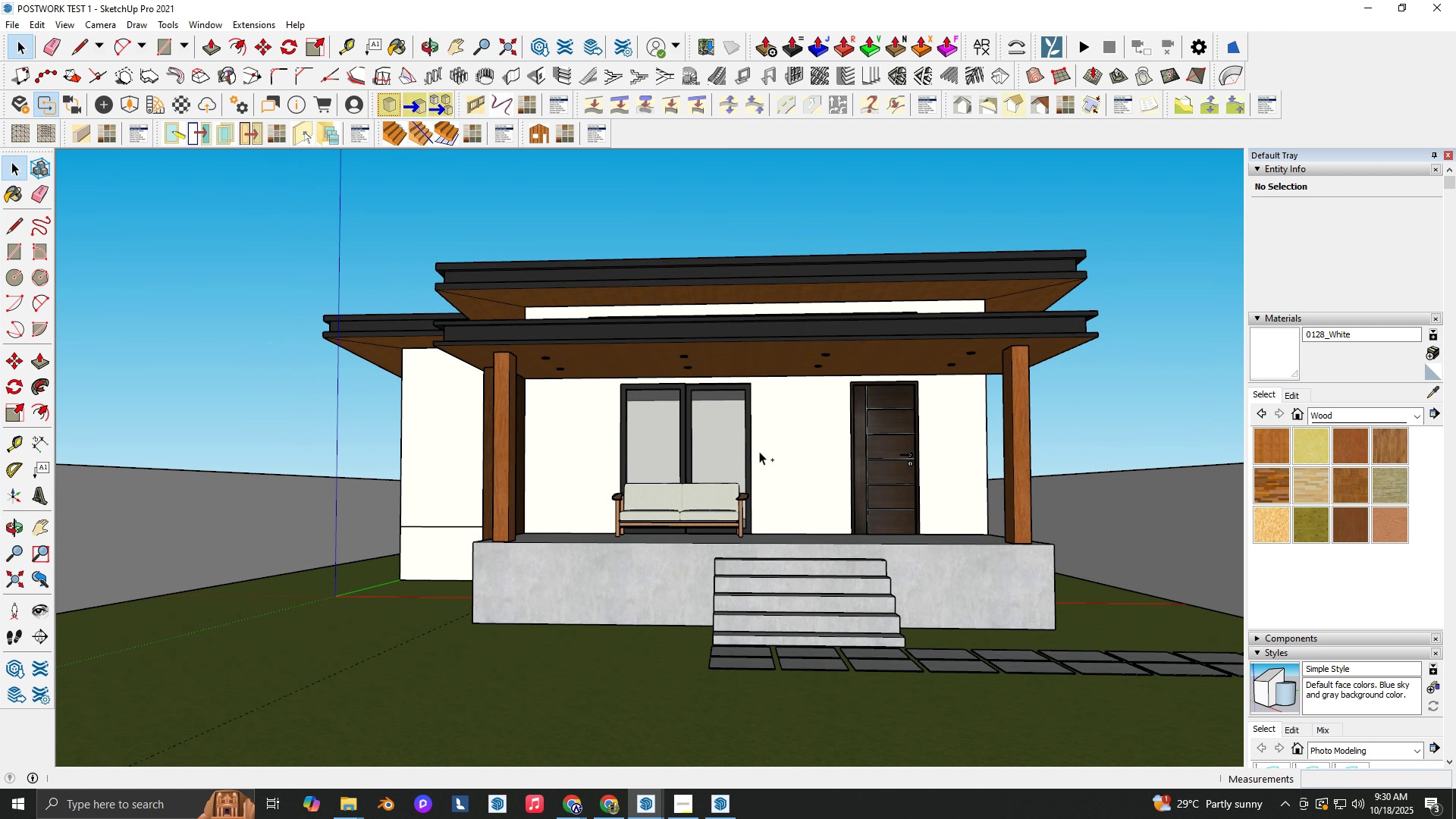 
scroll: coordinate [759, 451], scroll_direction: down, amount: 1.0
 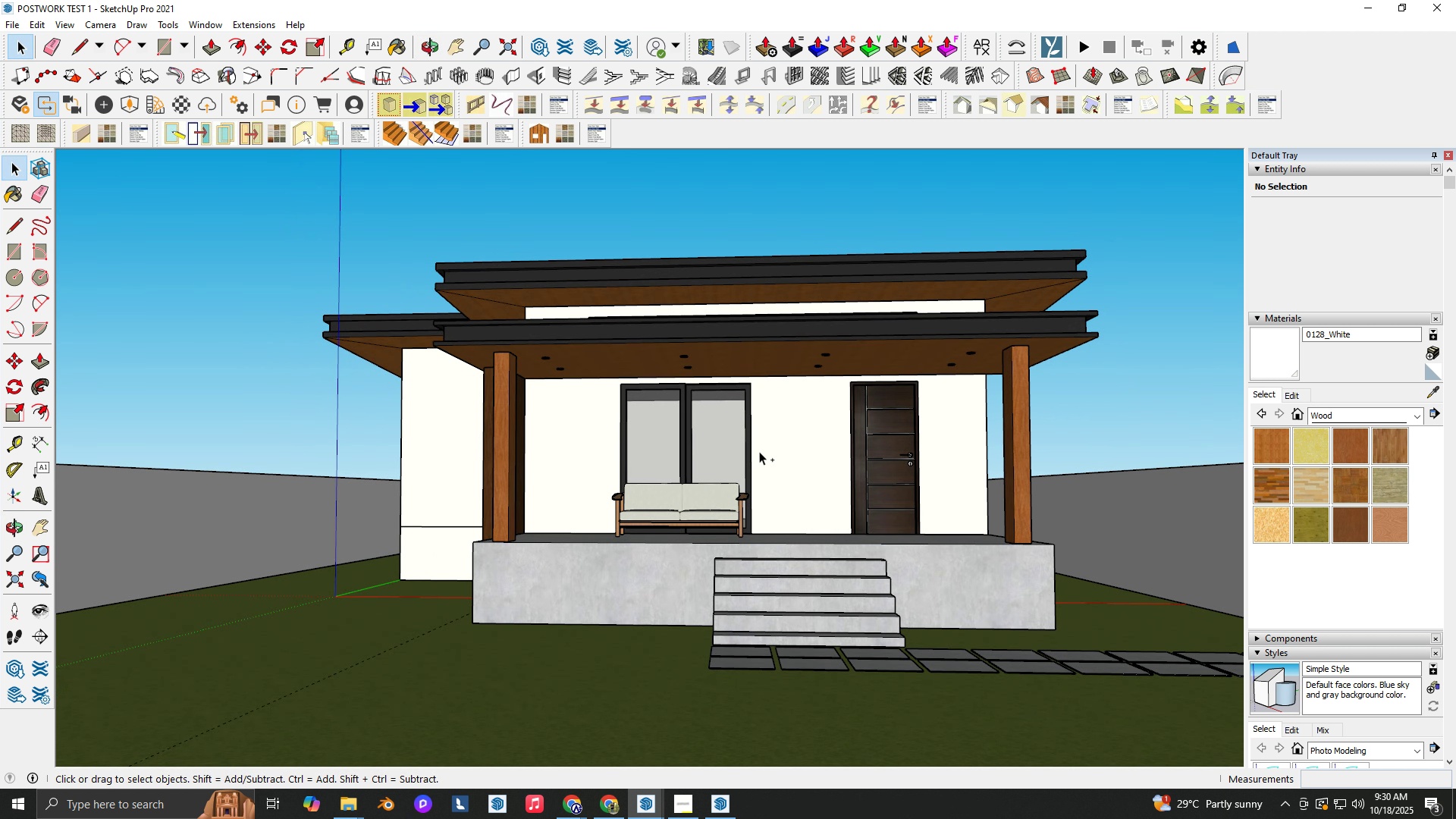 
key(Control+ControlLeft)
 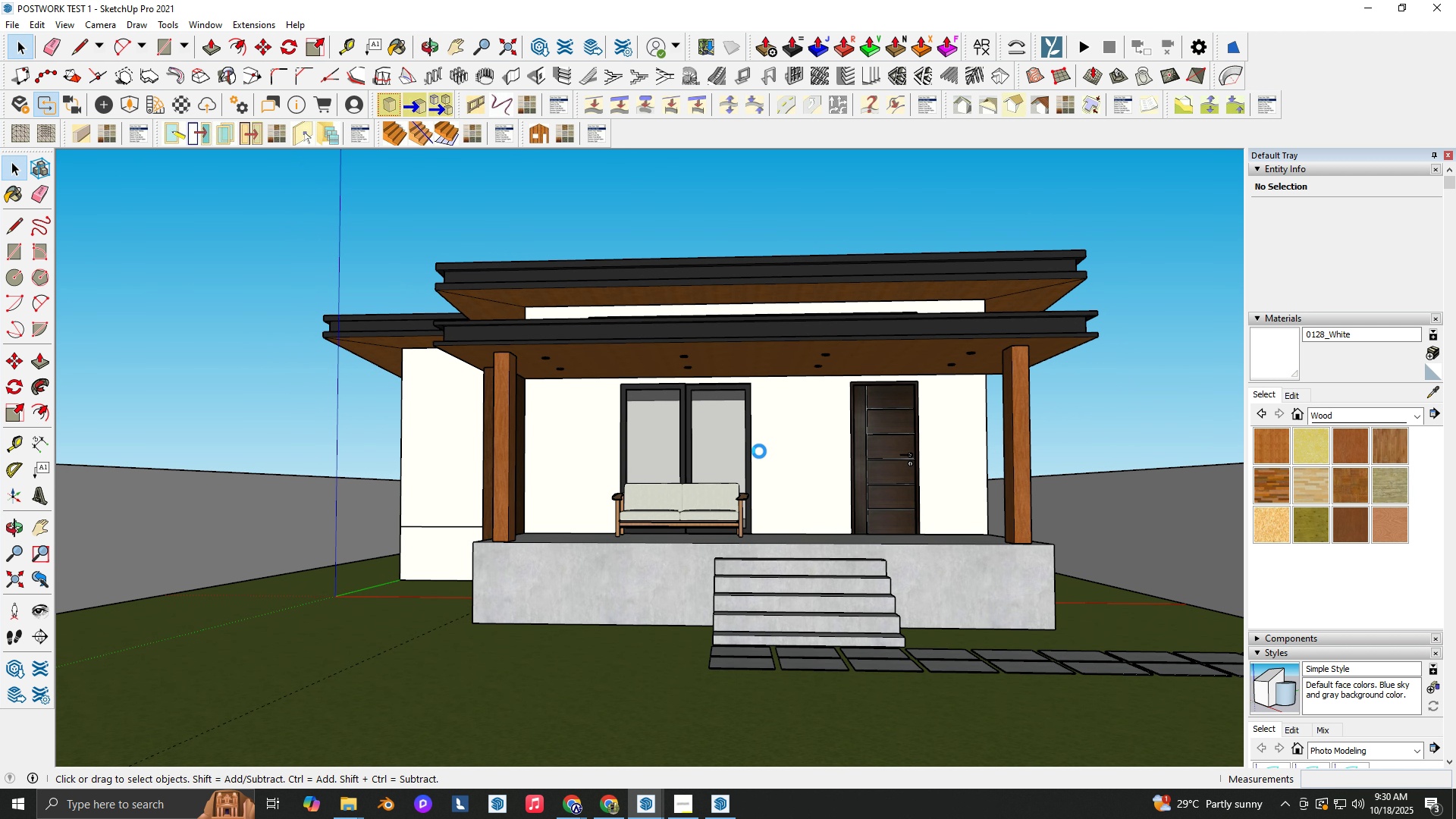 
key(Control+S)
 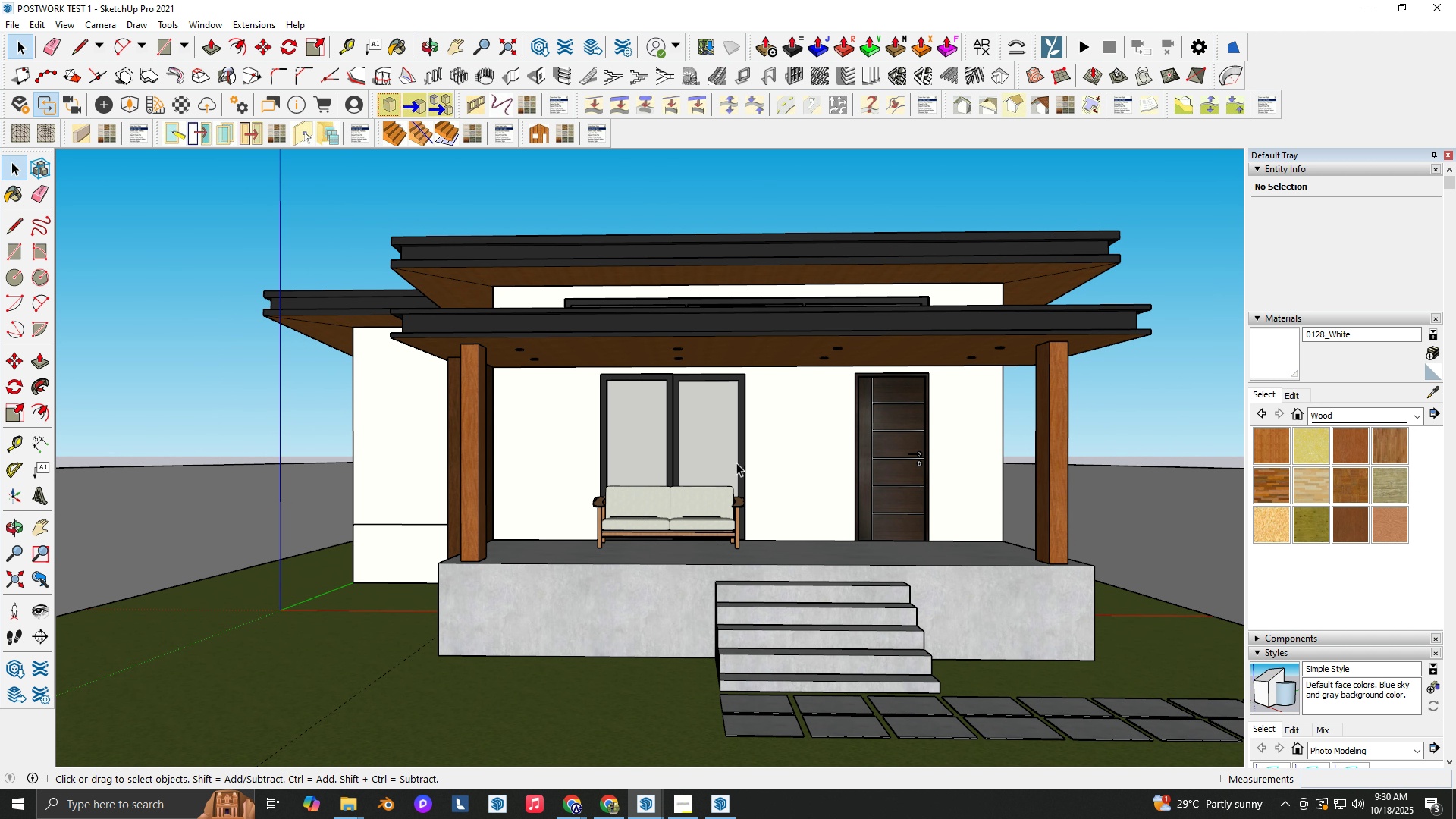 
wait(10.97)
 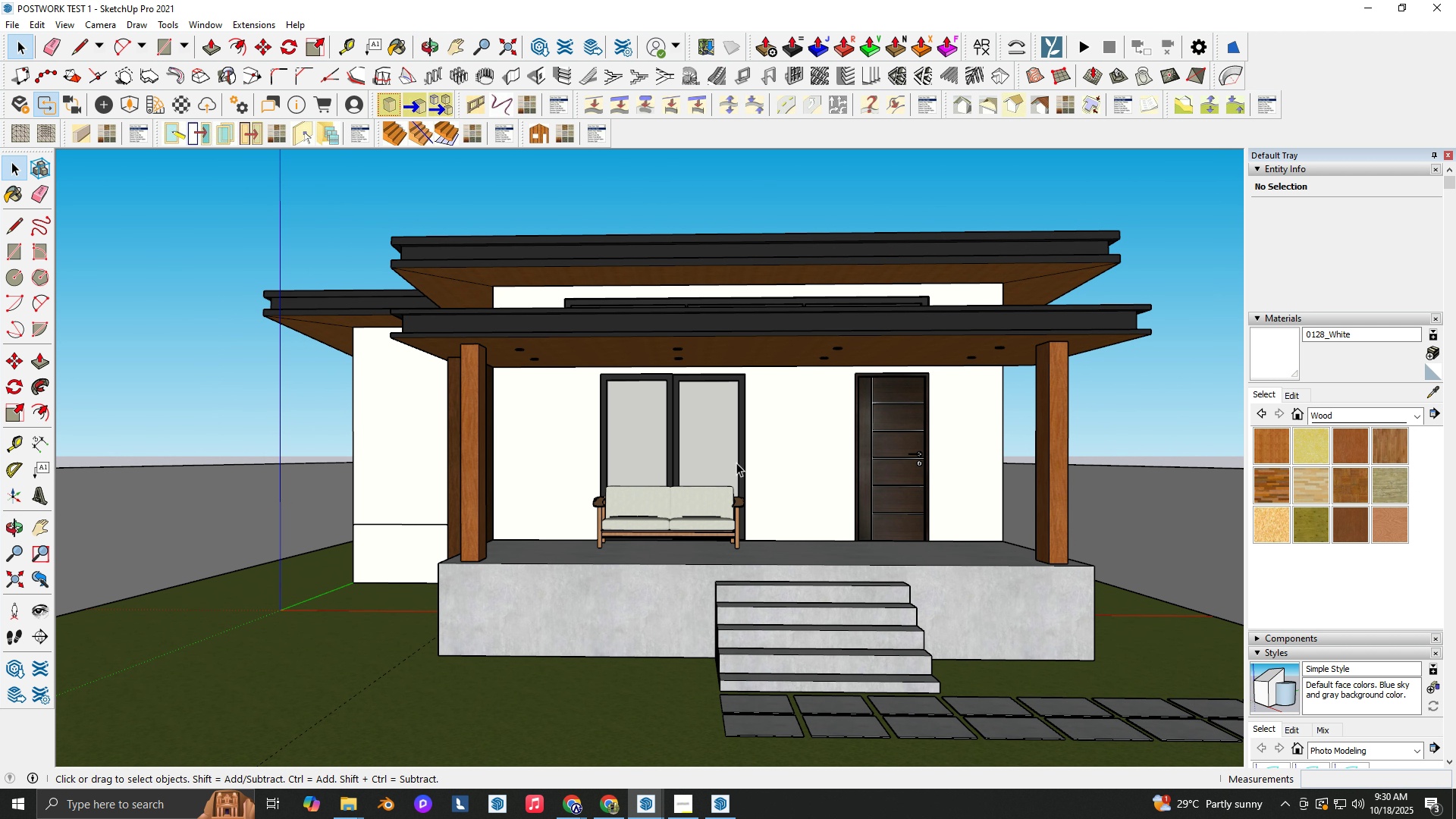 
key(Space)
 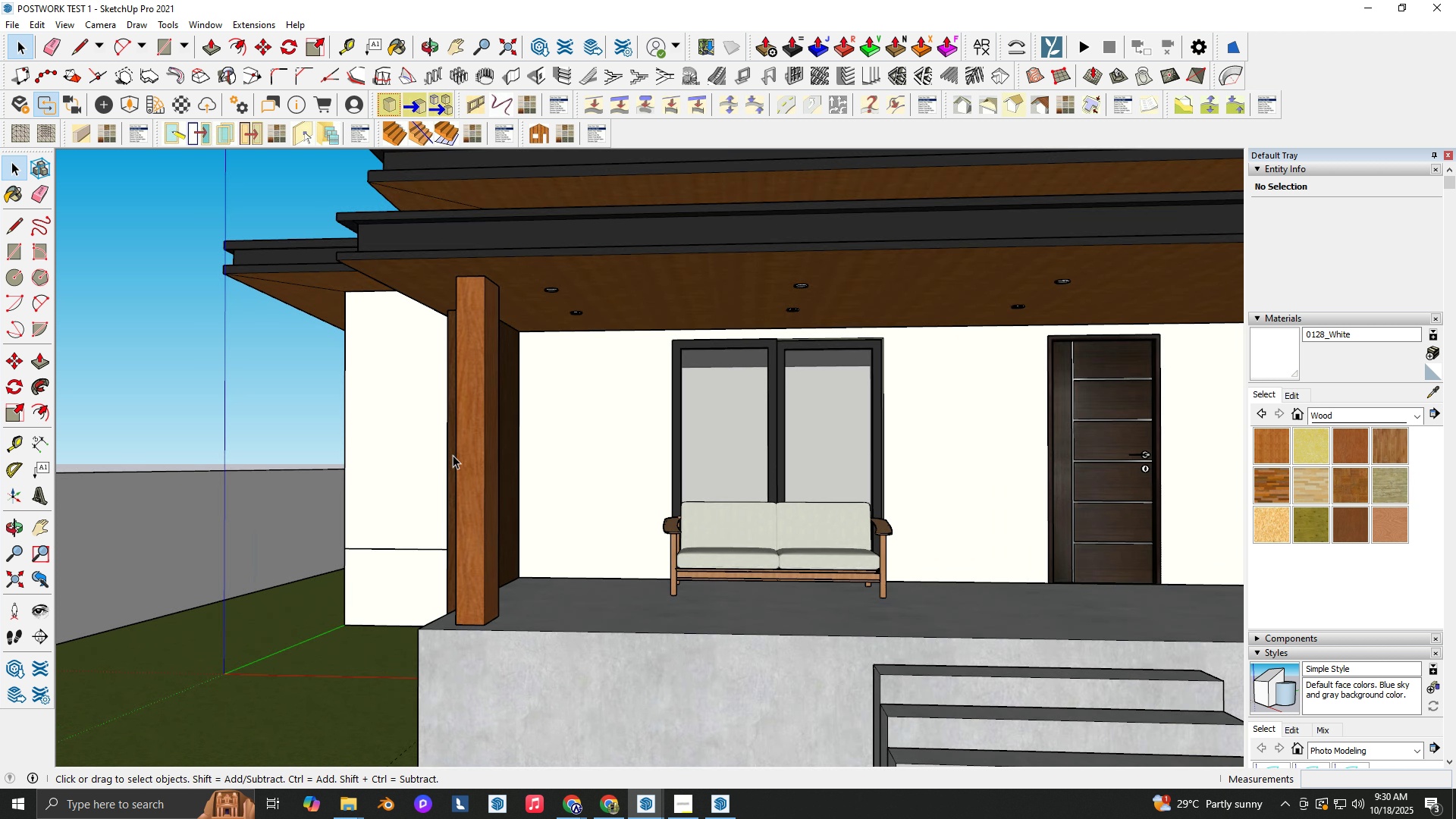 
scroll: coordinate [478, 450], scroll_direction: up, amount: 6.0
 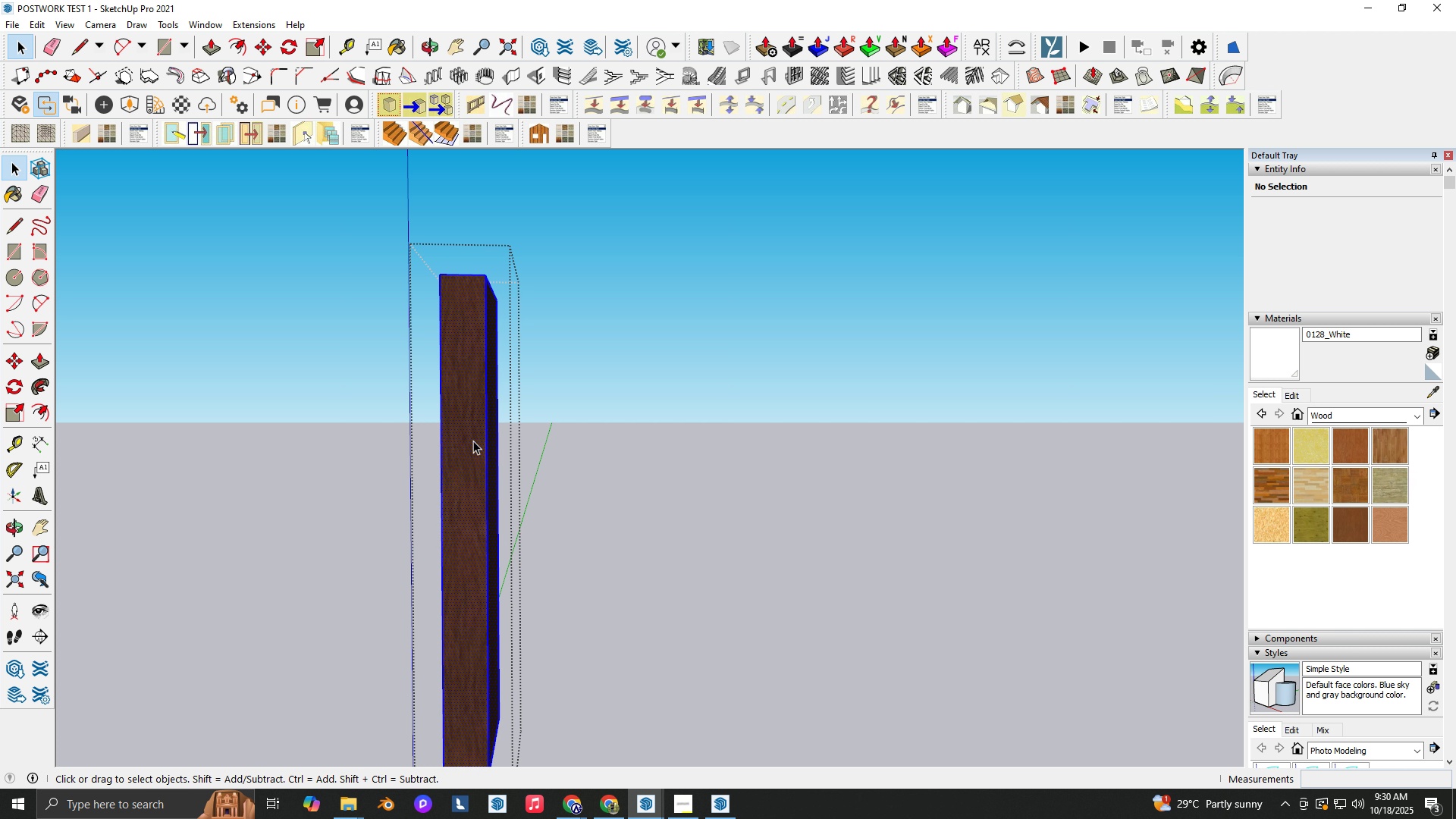 
key(Space)
 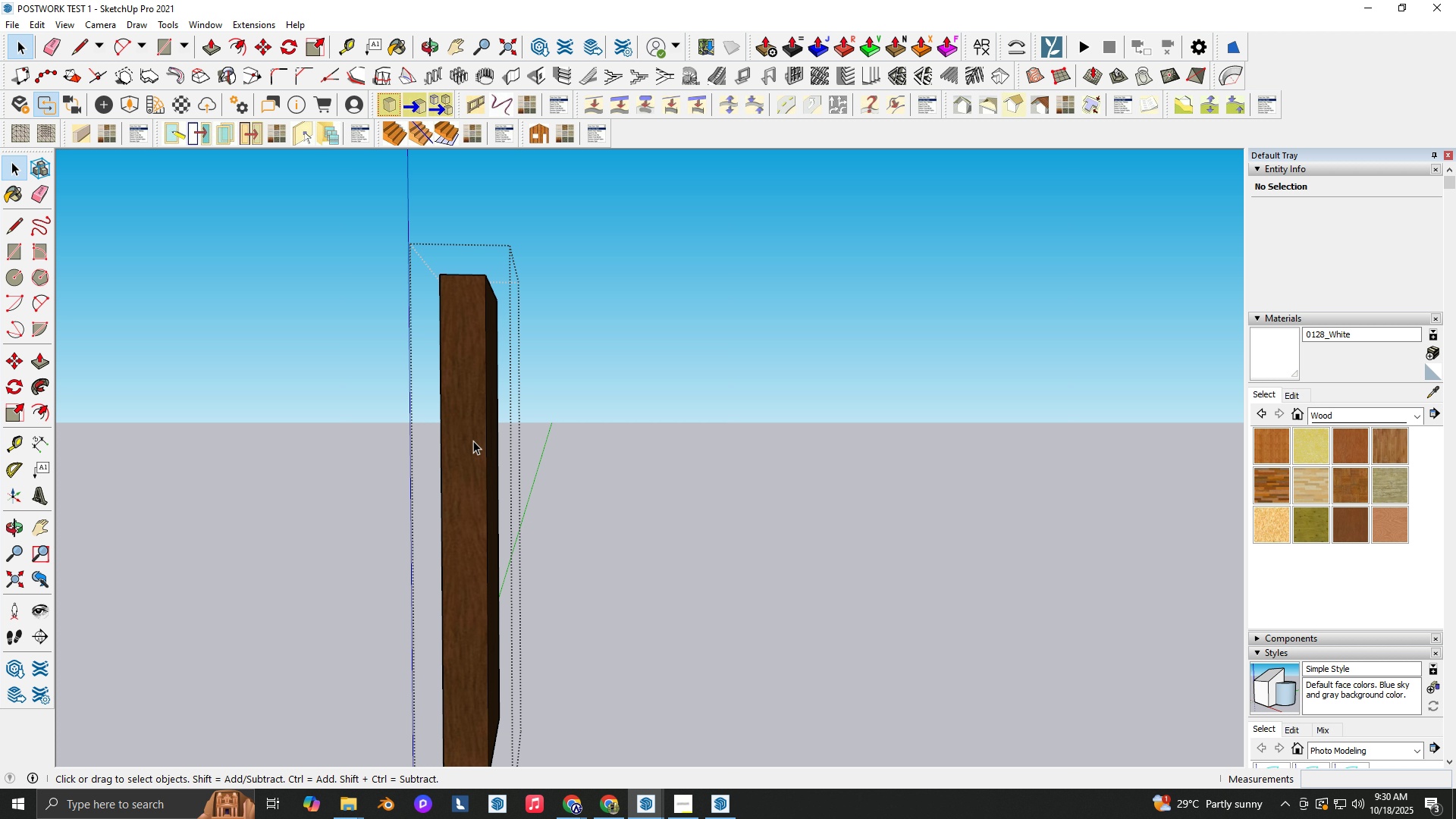 
double_click([473, 441])
 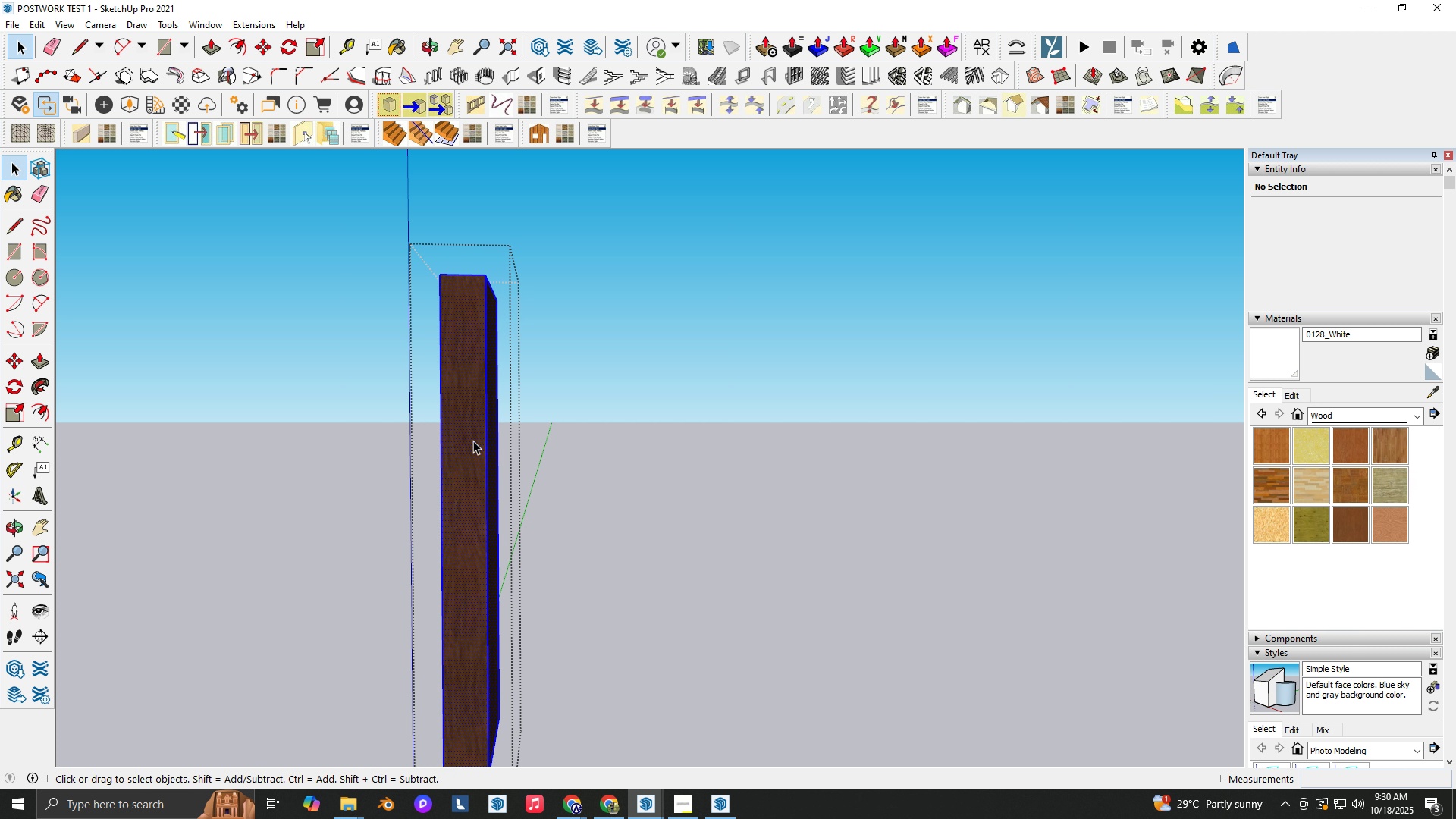 
triple_click([473, 441])
 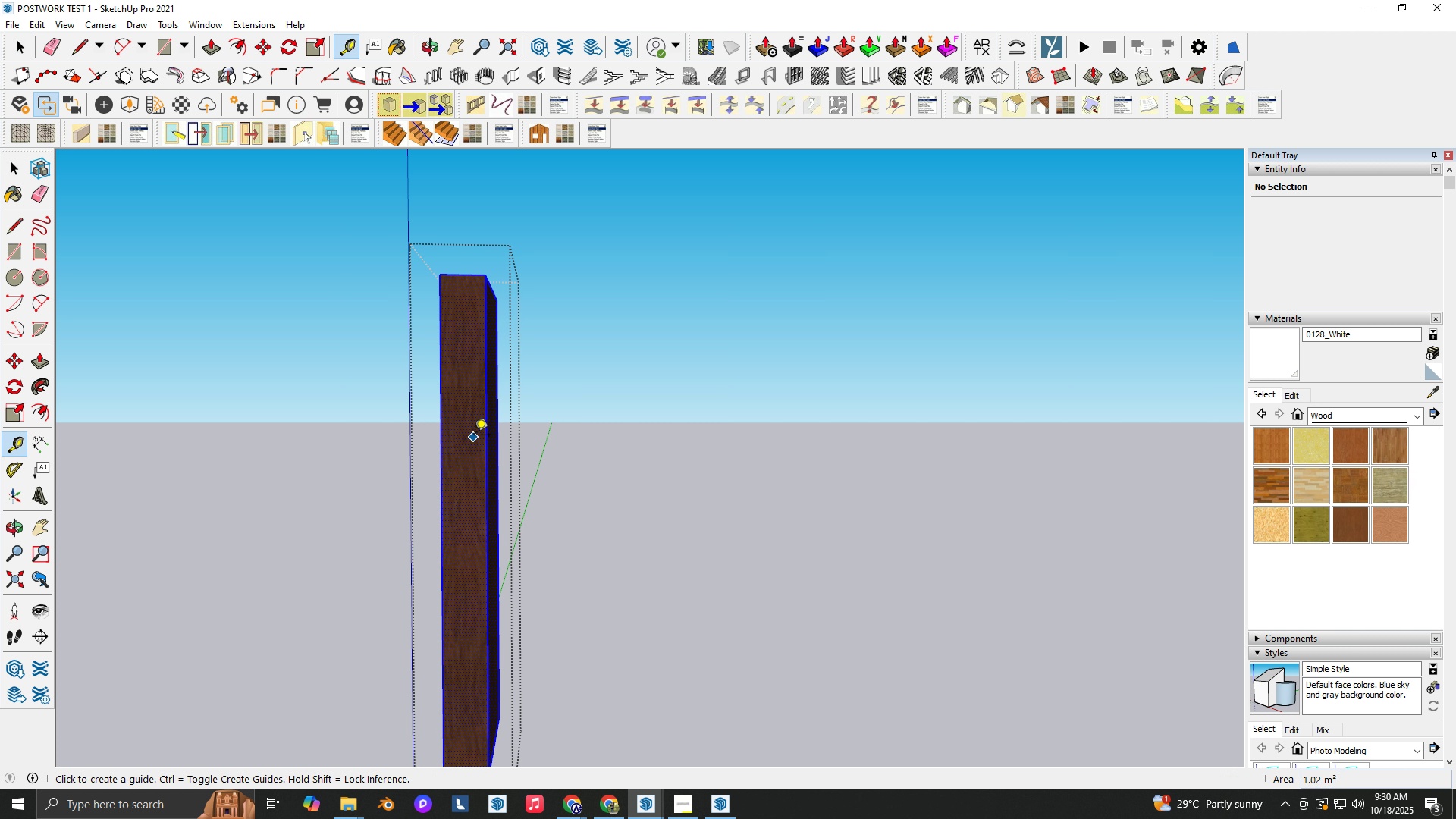 
triple_click([473, 441])
 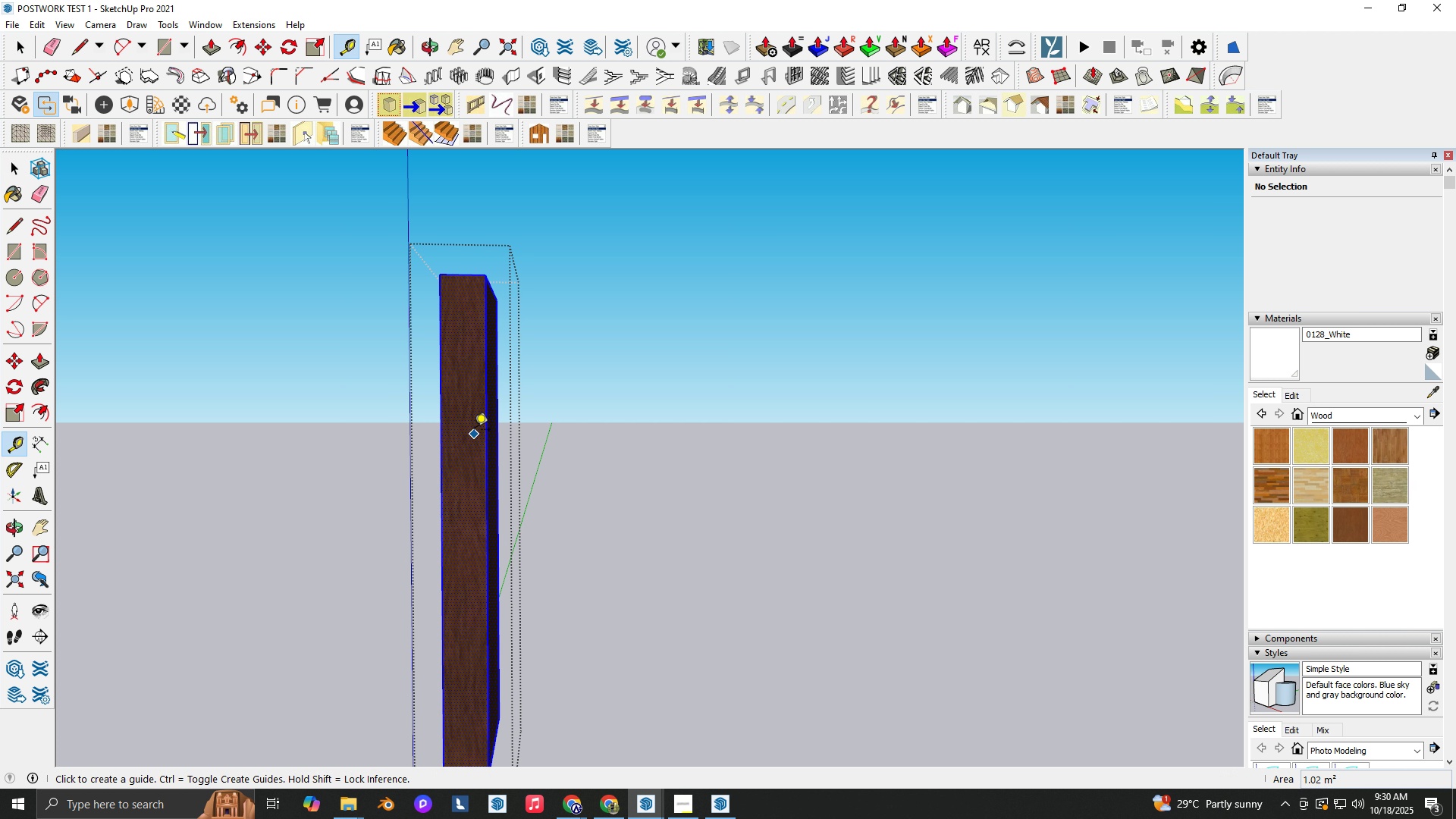 
key(T)
 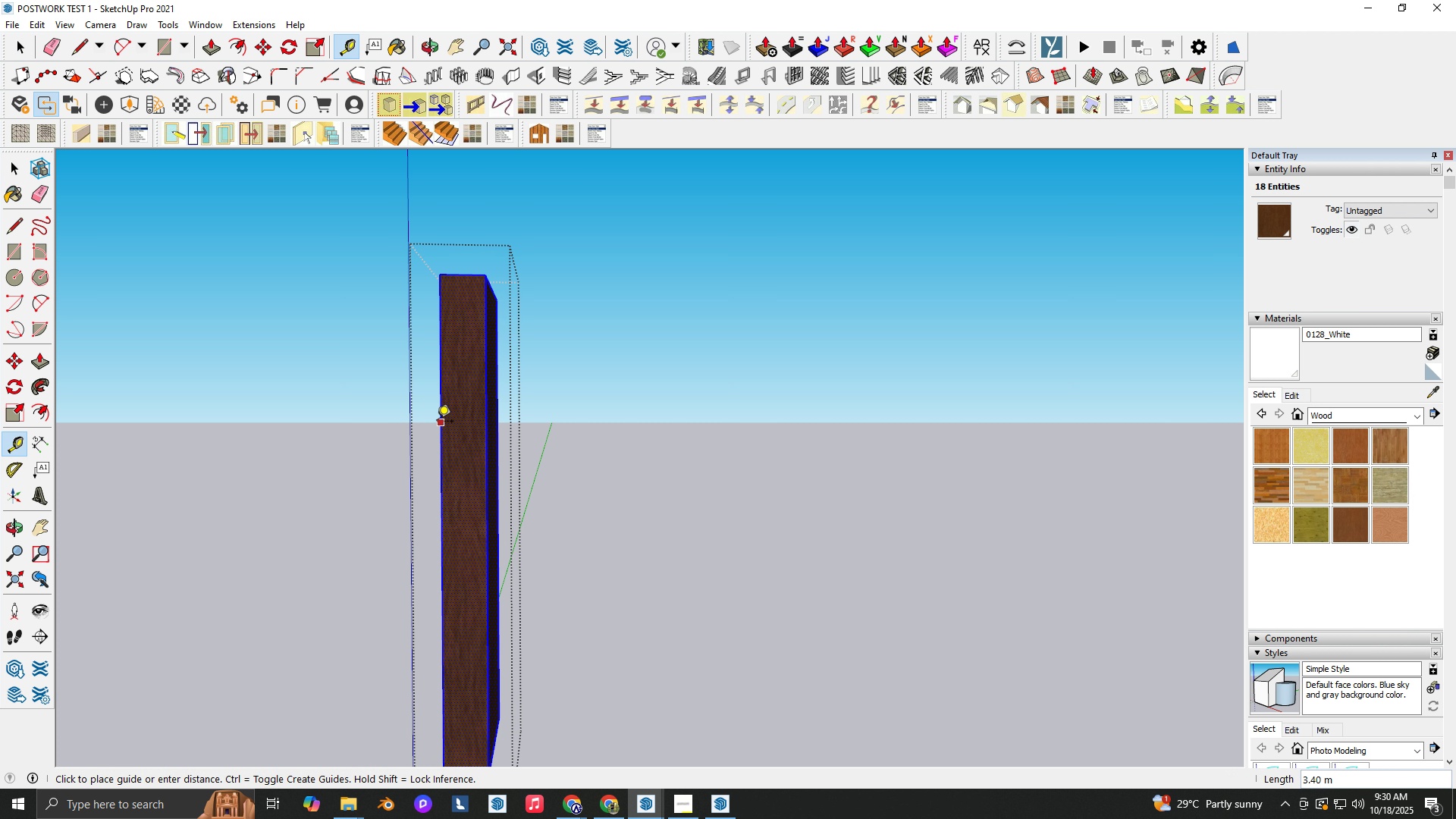 
left_click([437, 422])
 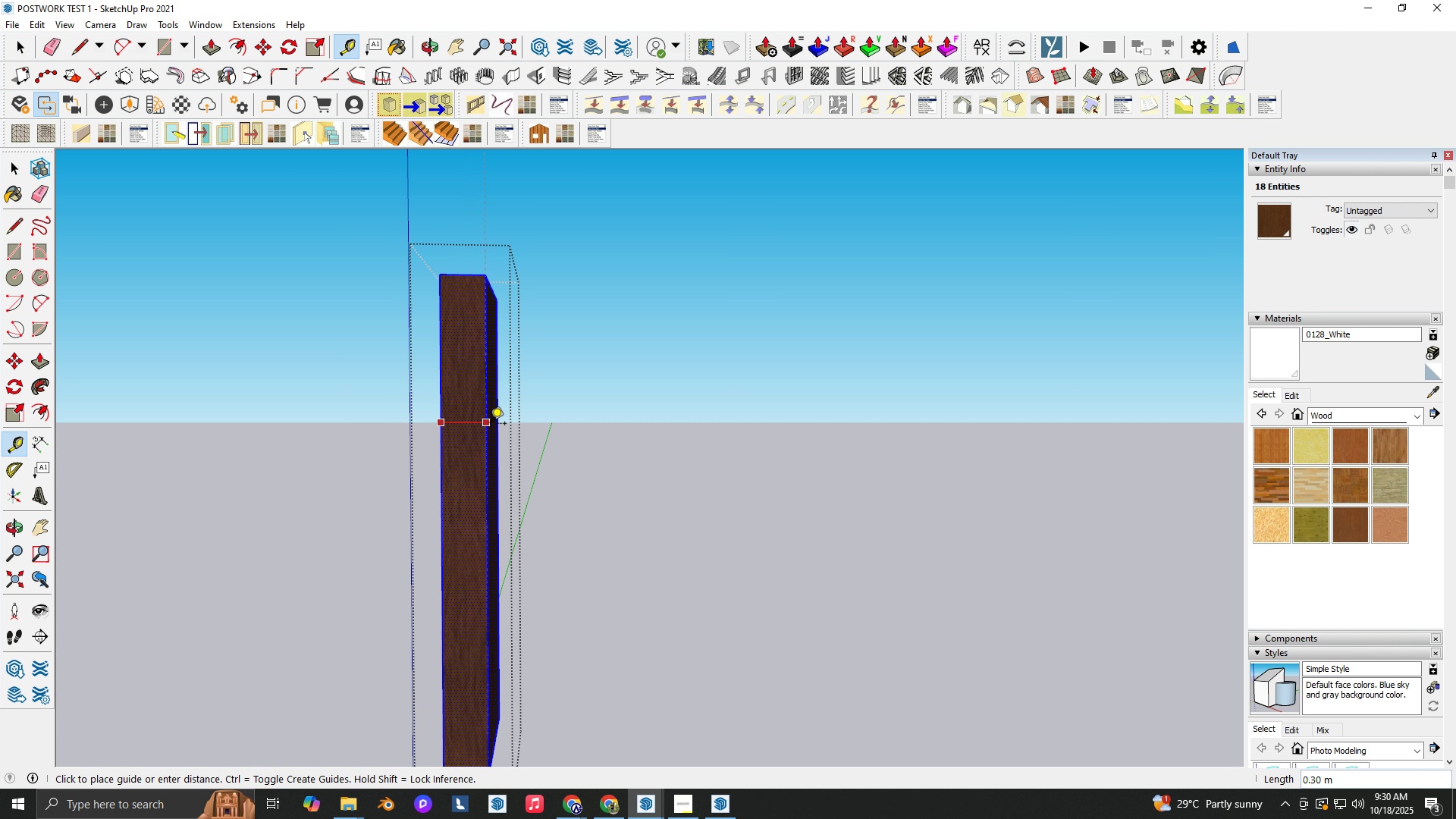 
key(NumpadDecimal)
 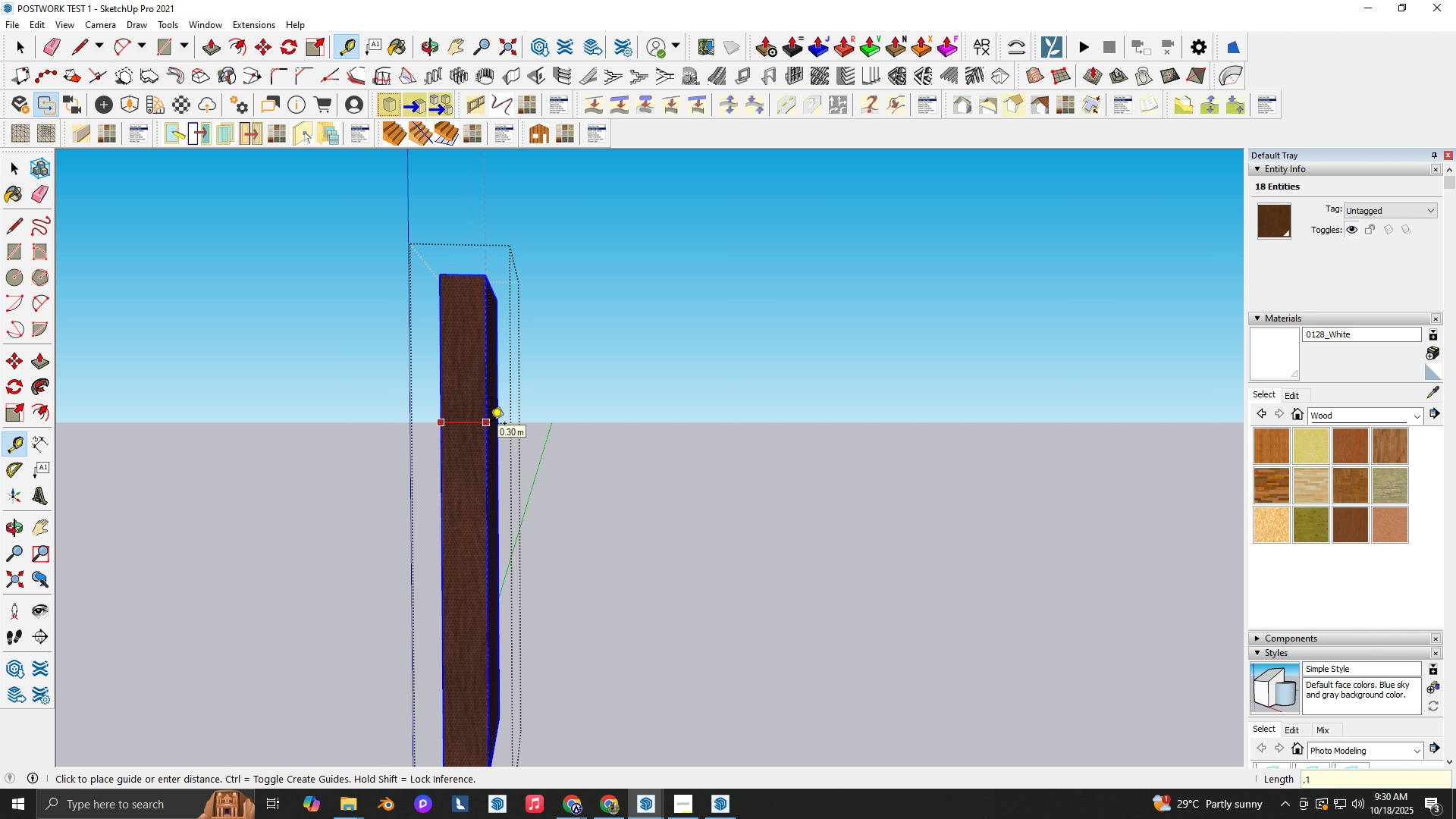 
key(Numpad1)
 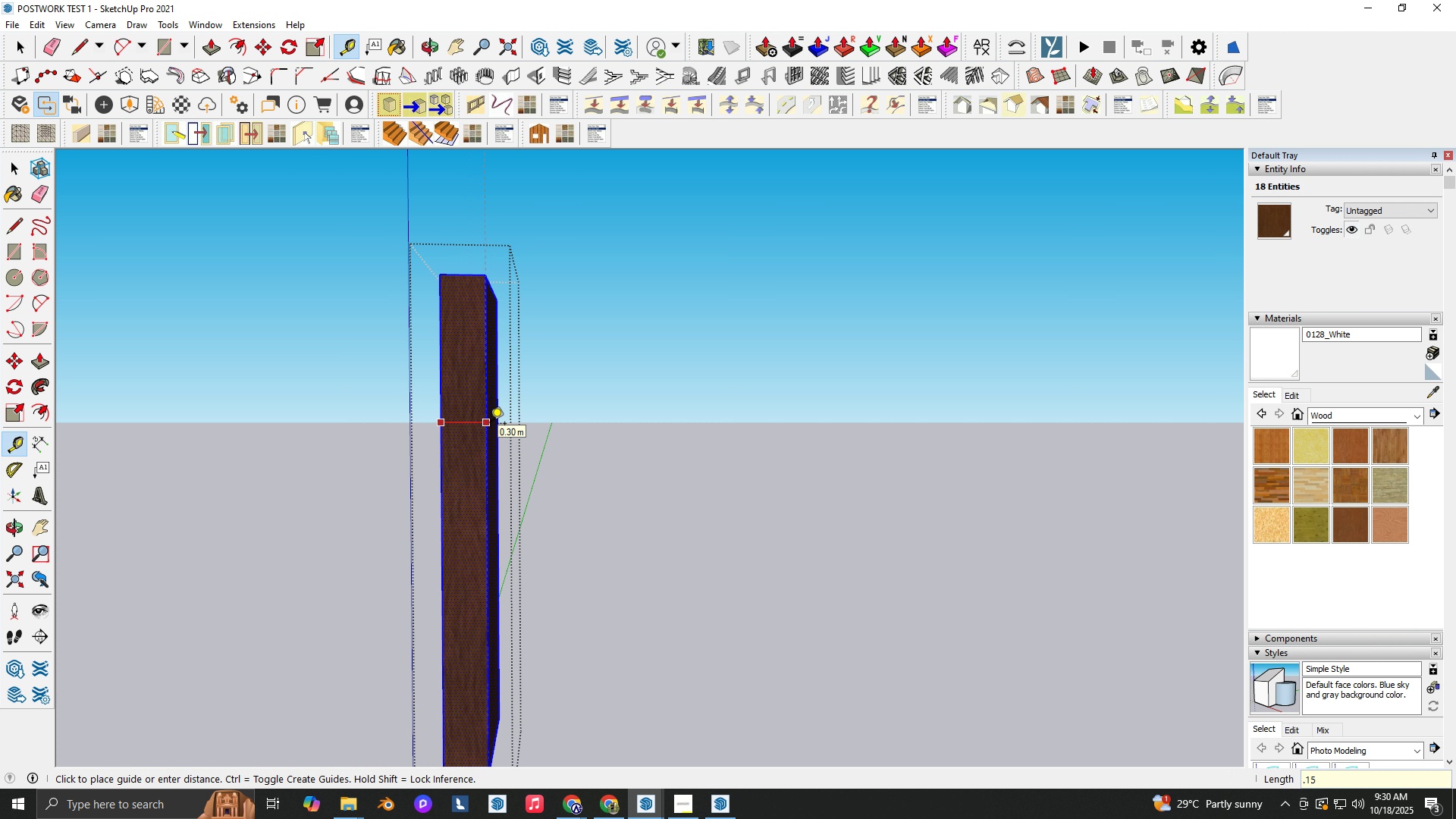 
key(Numpad5)
 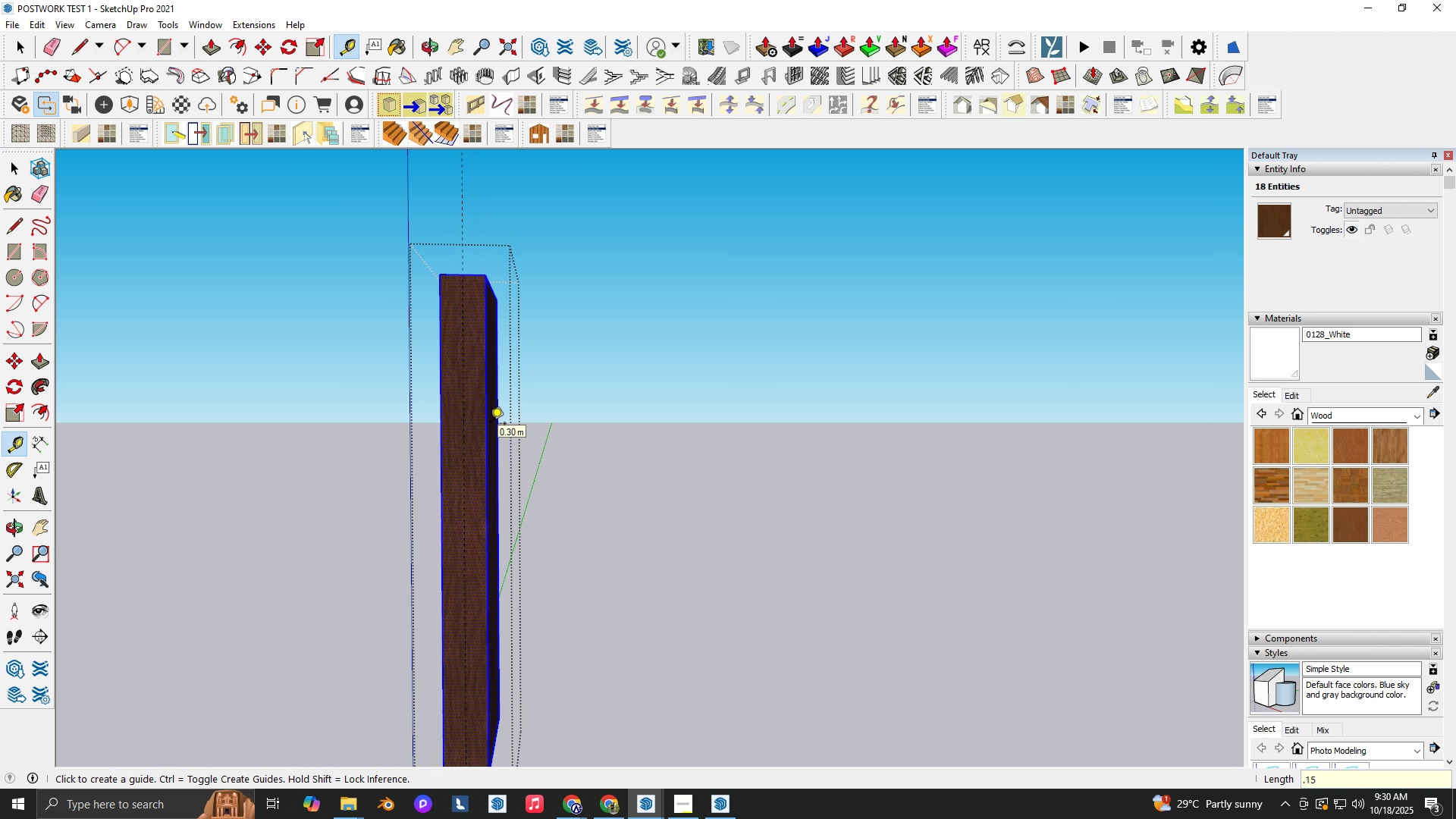 
key(NumpadEnter)
 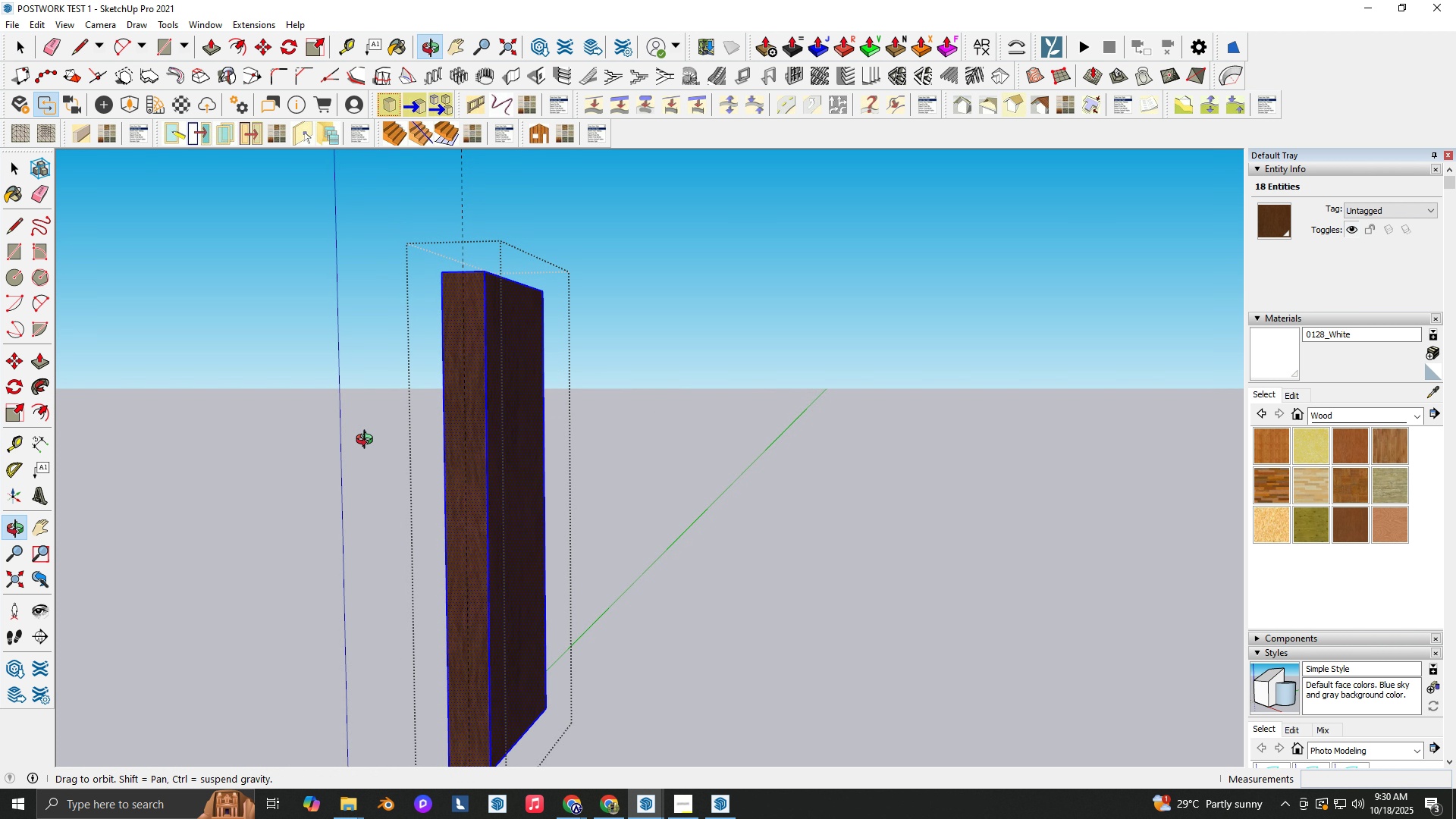 
scroll: coordinate [369, 441], scroll_direction: up, amount: 1.0
 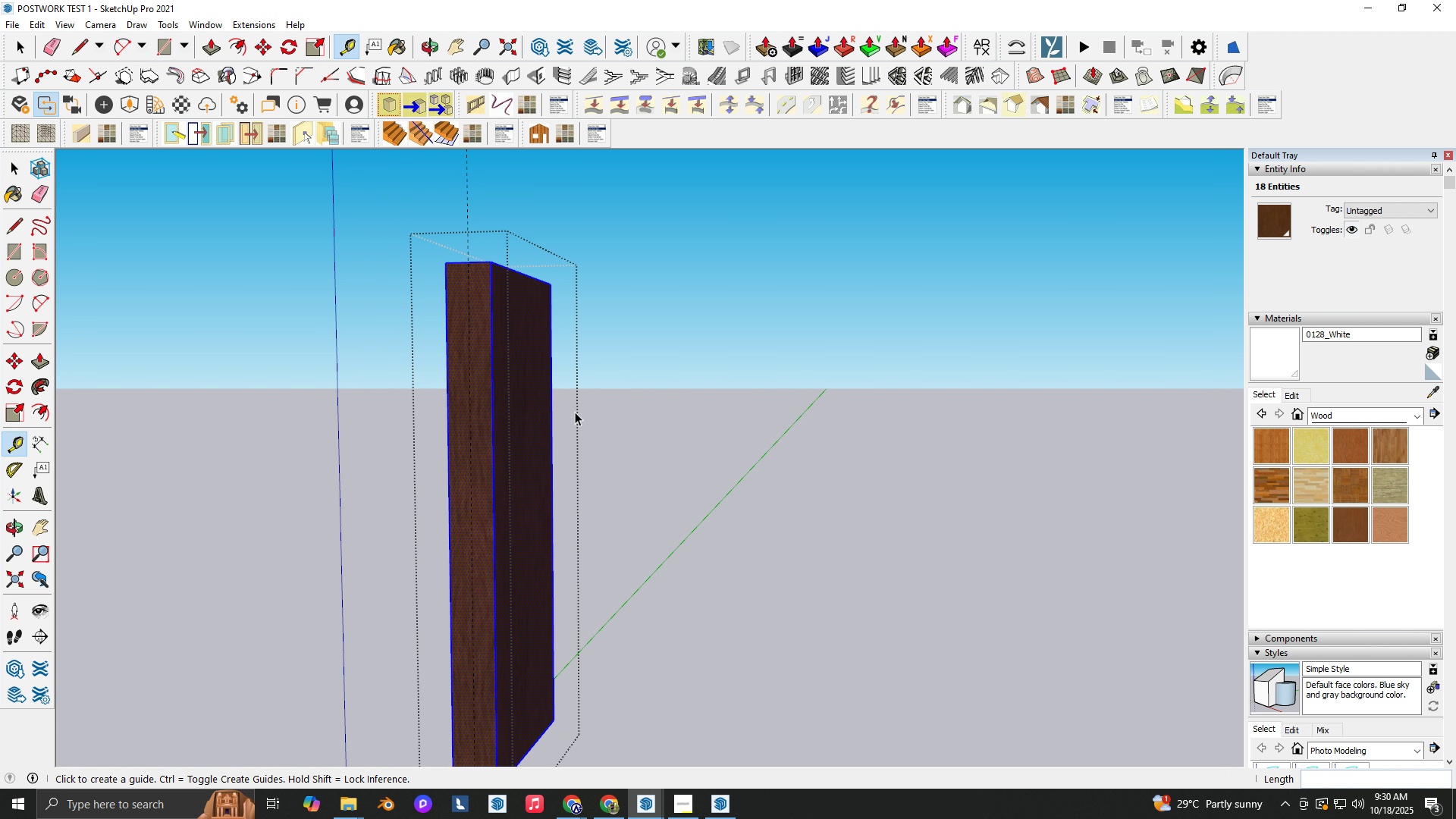 
key(Space)
 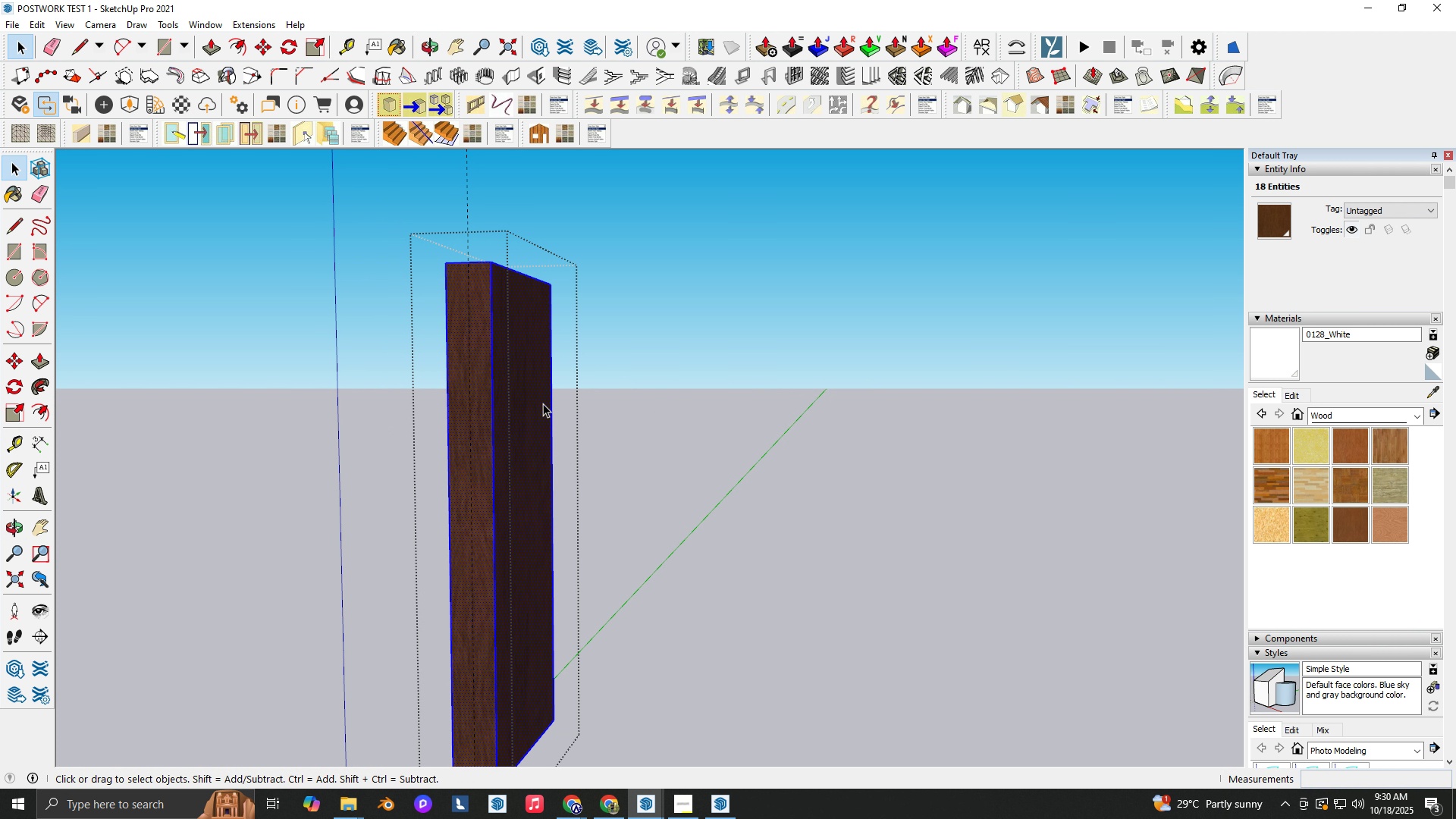 
key(P)
 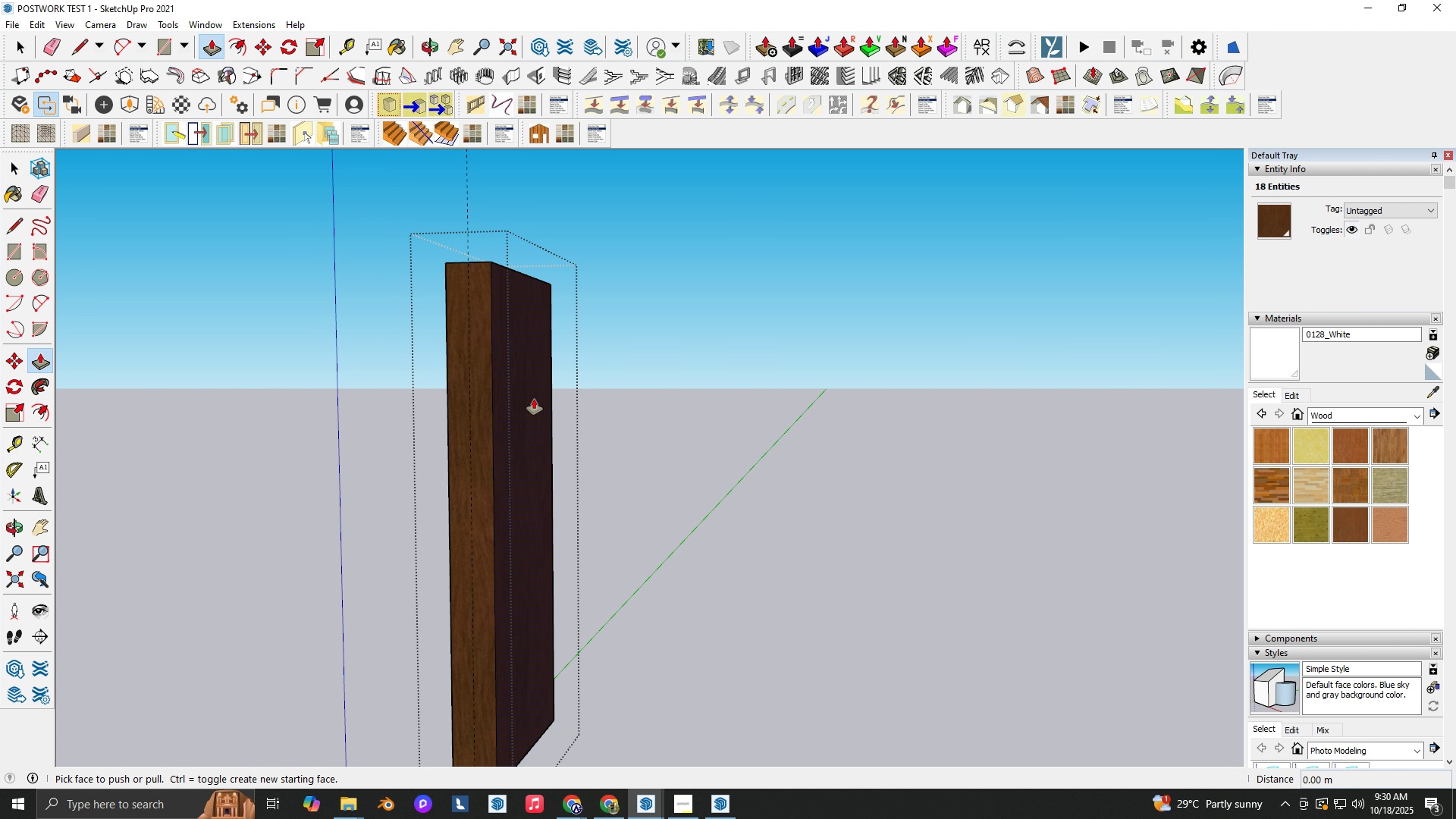 
key(BracketLeft)
 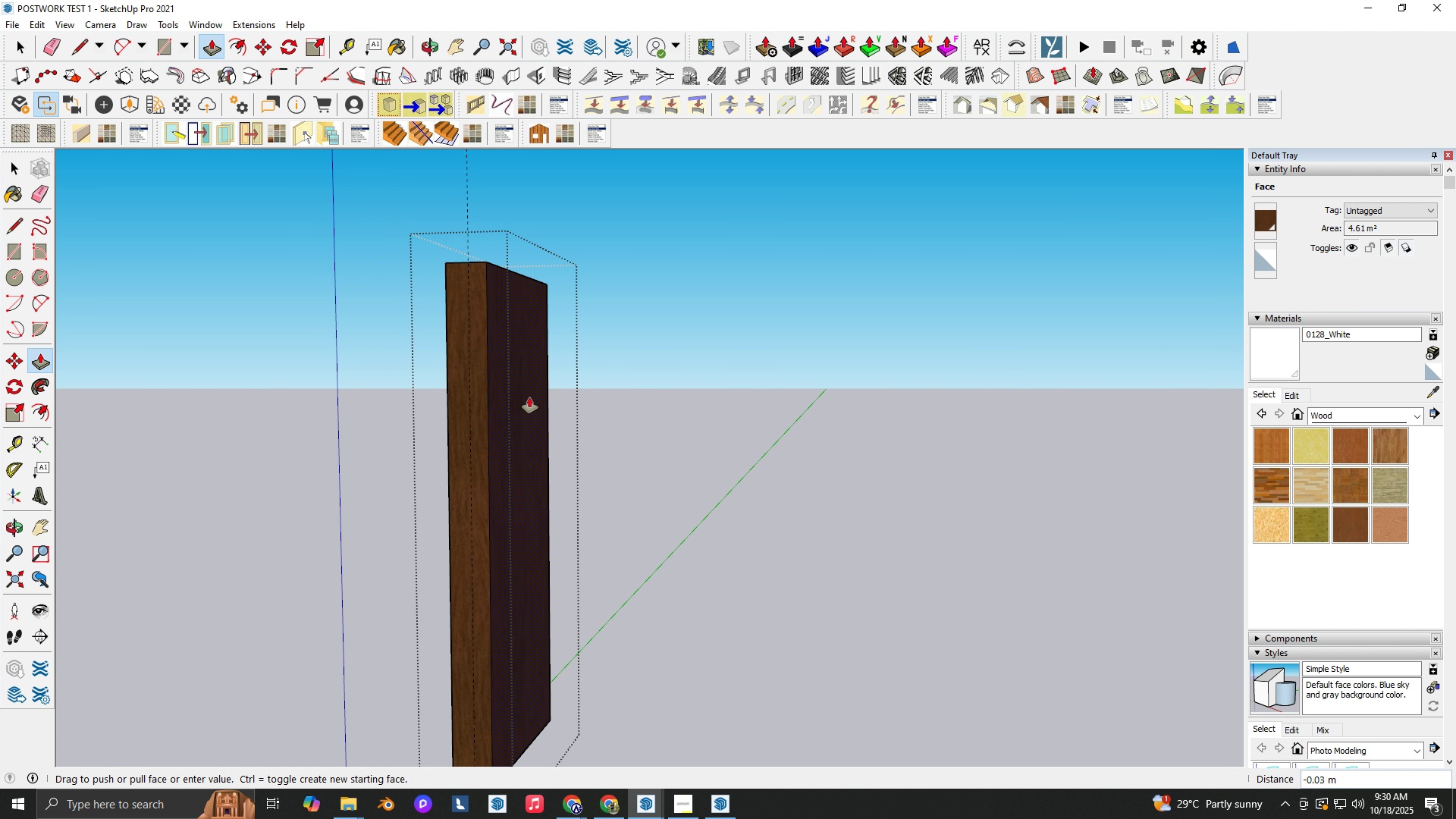 
key(NumpadDecimal)
 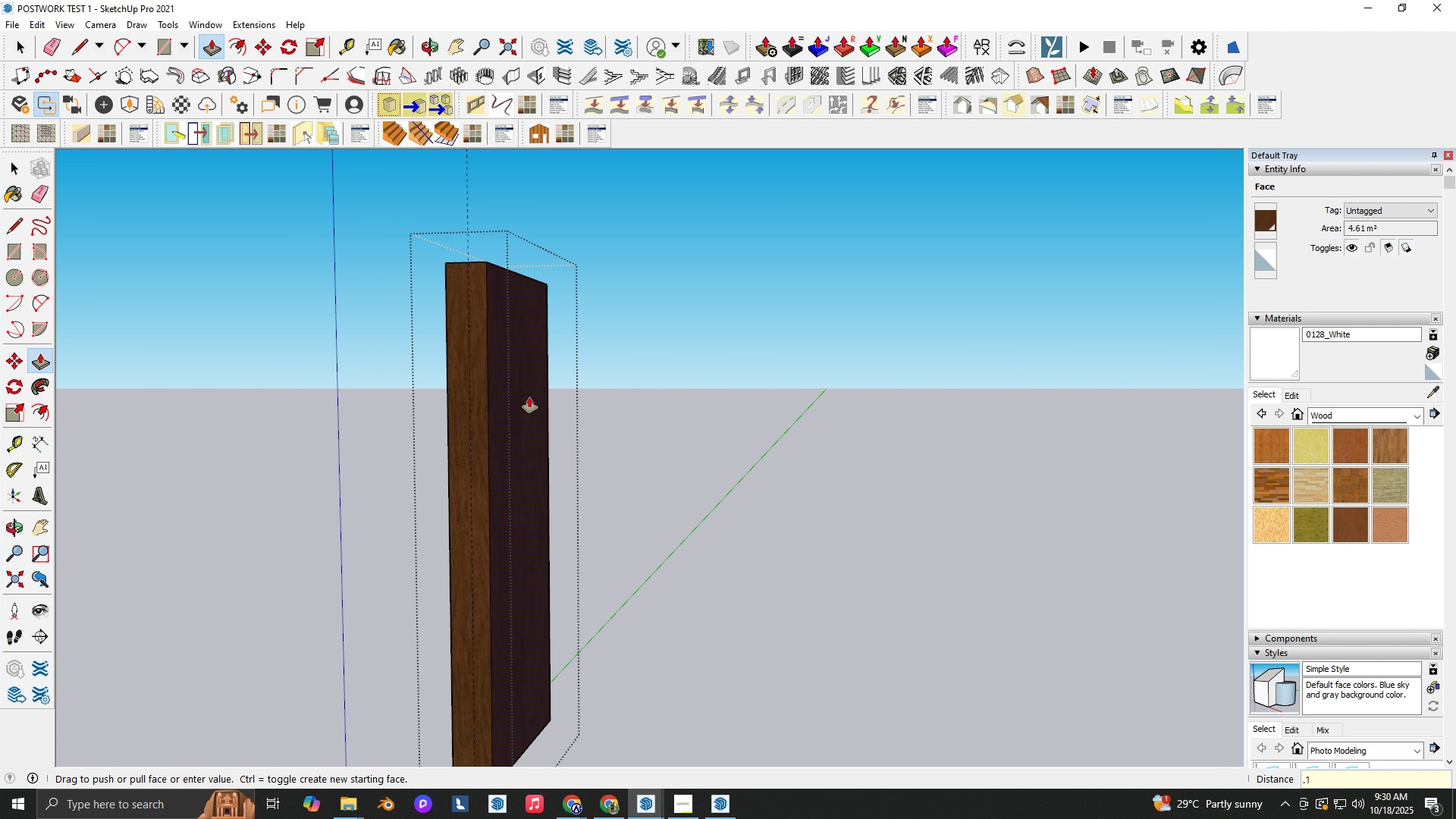 
key(Numpad1)
 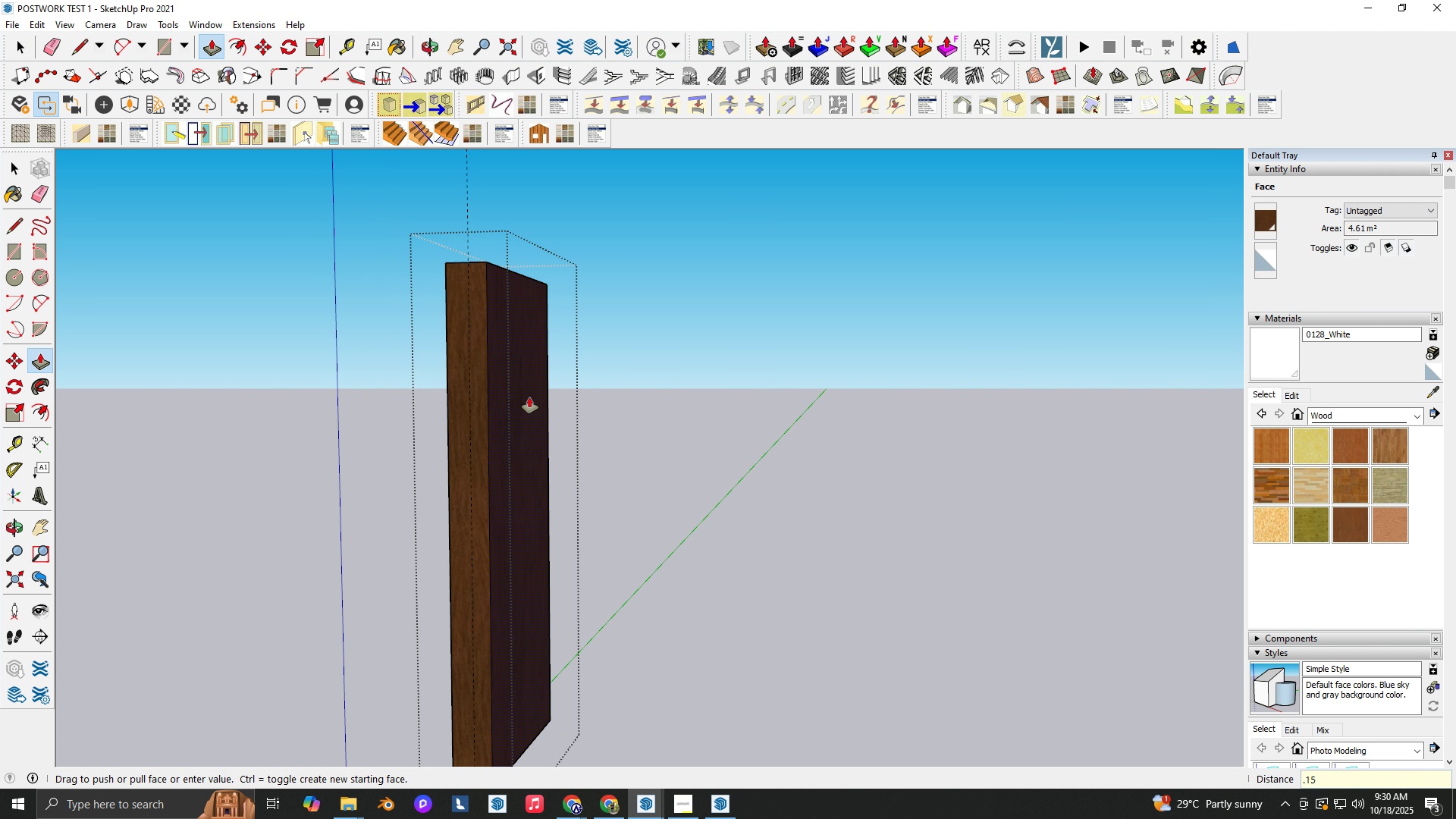 
key(Numpad5)
 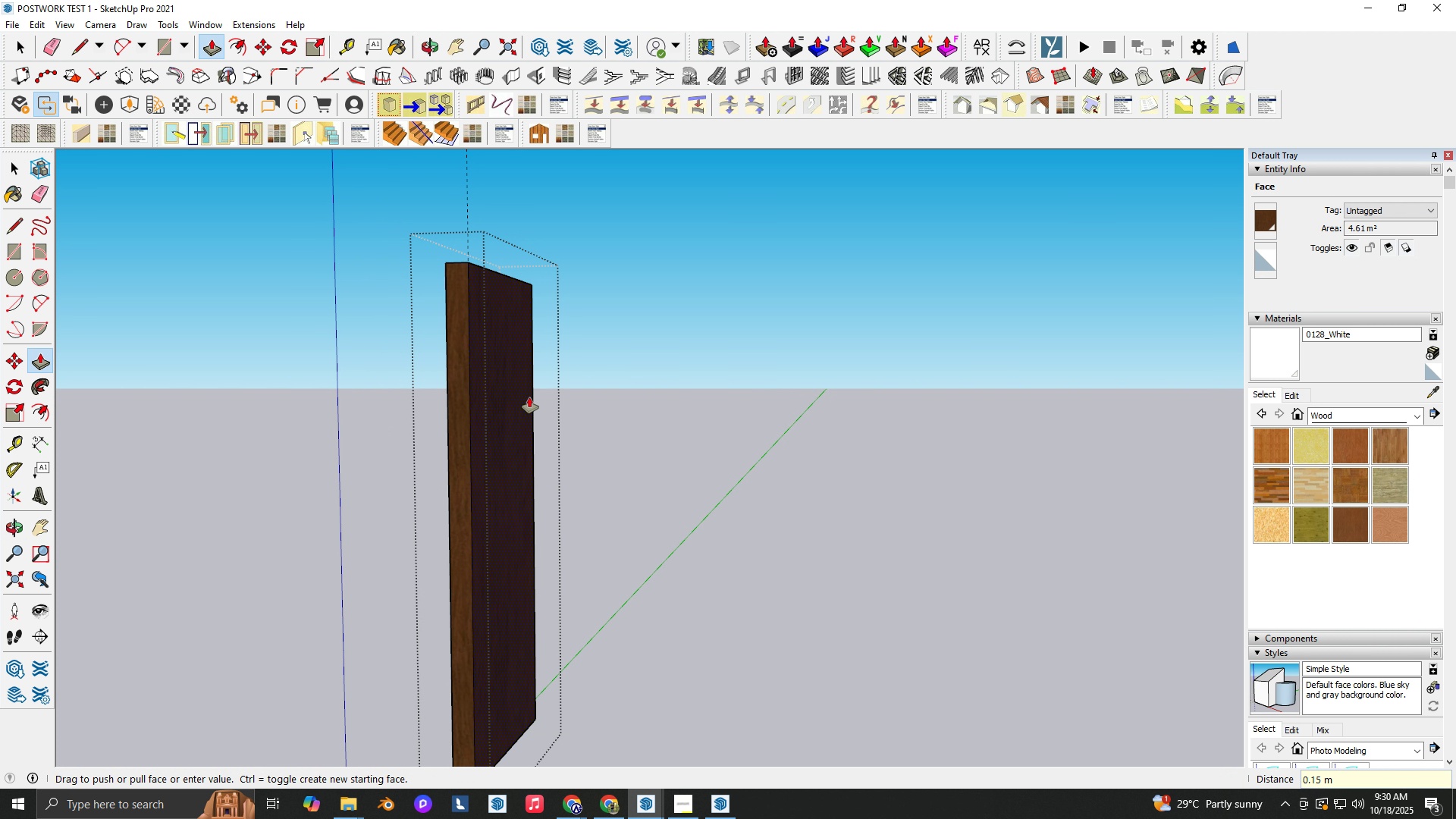 
key(NumpadEnter)
 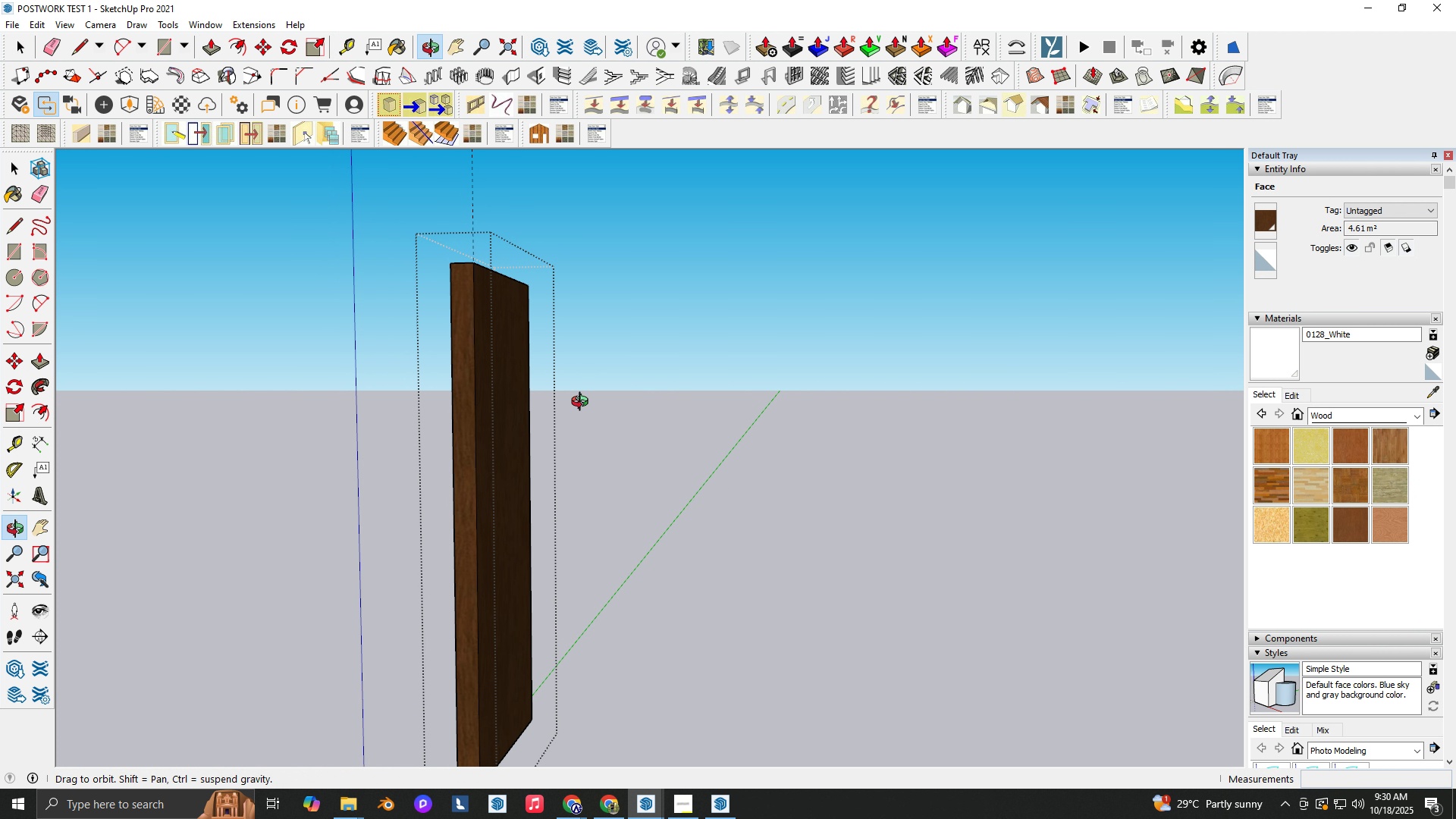 
scroll: coordinate [586, 404], scroll_direction: down, amount: 1.0
 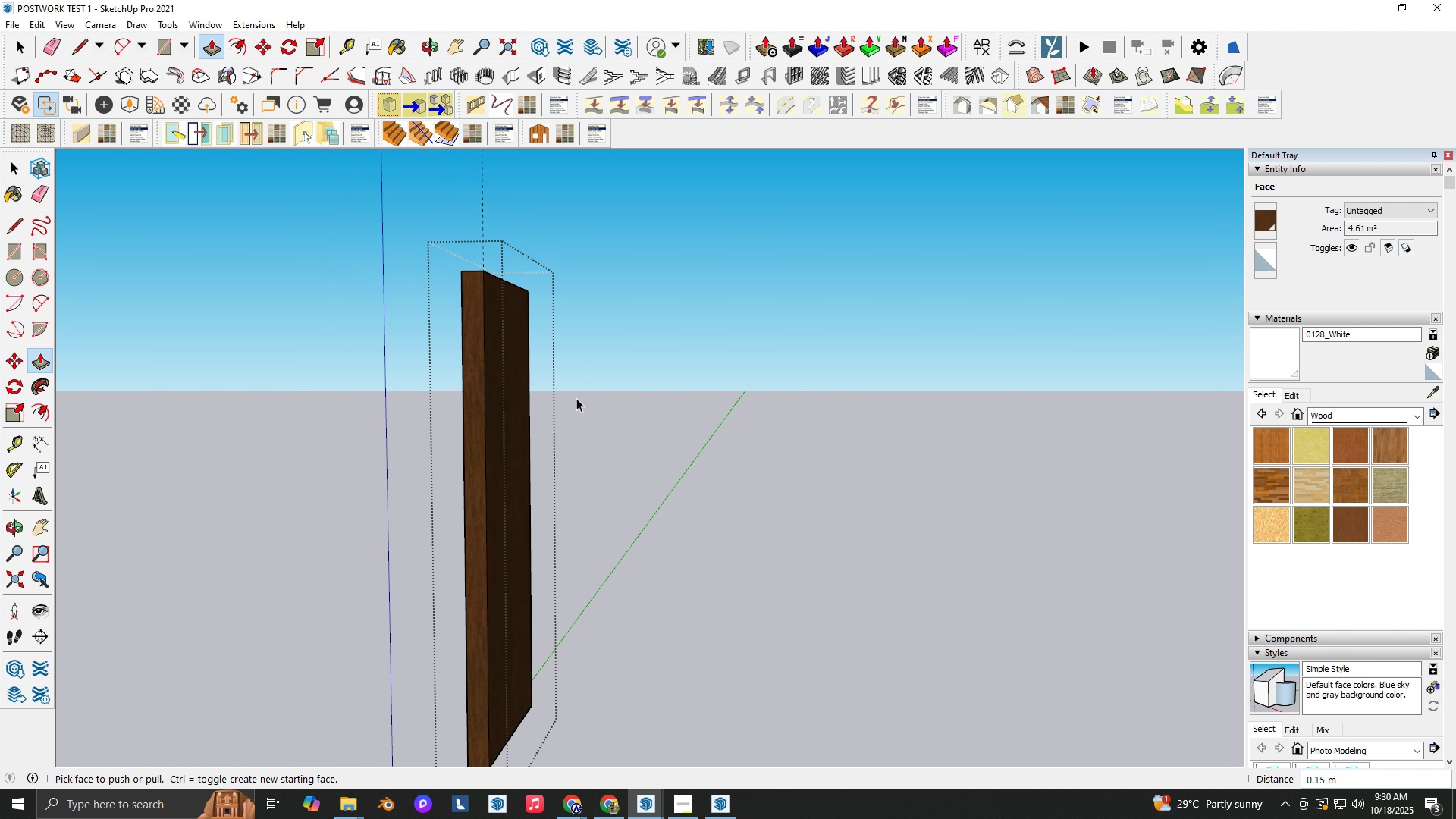 
key(Space)
 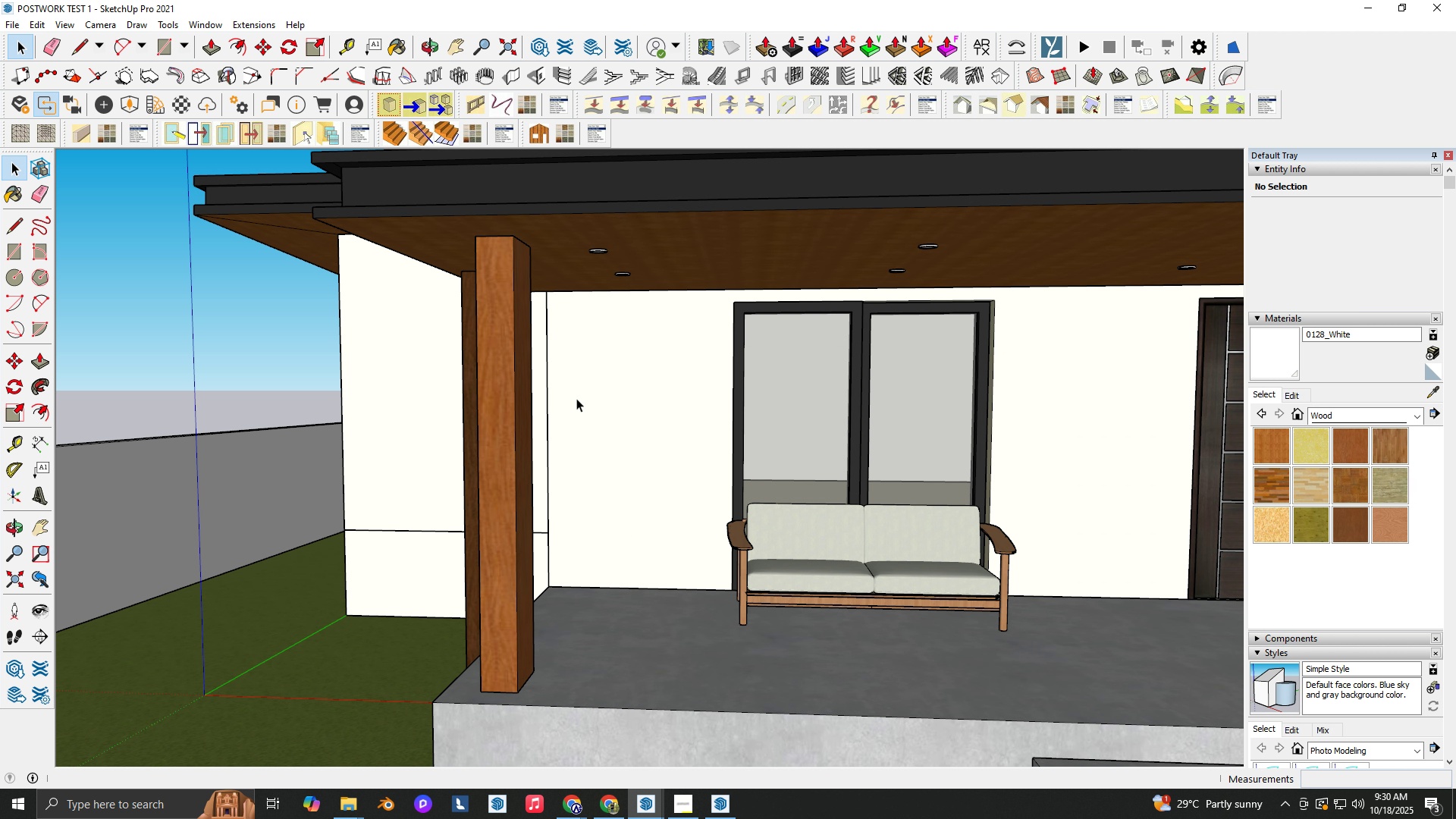 
key(Escape)
 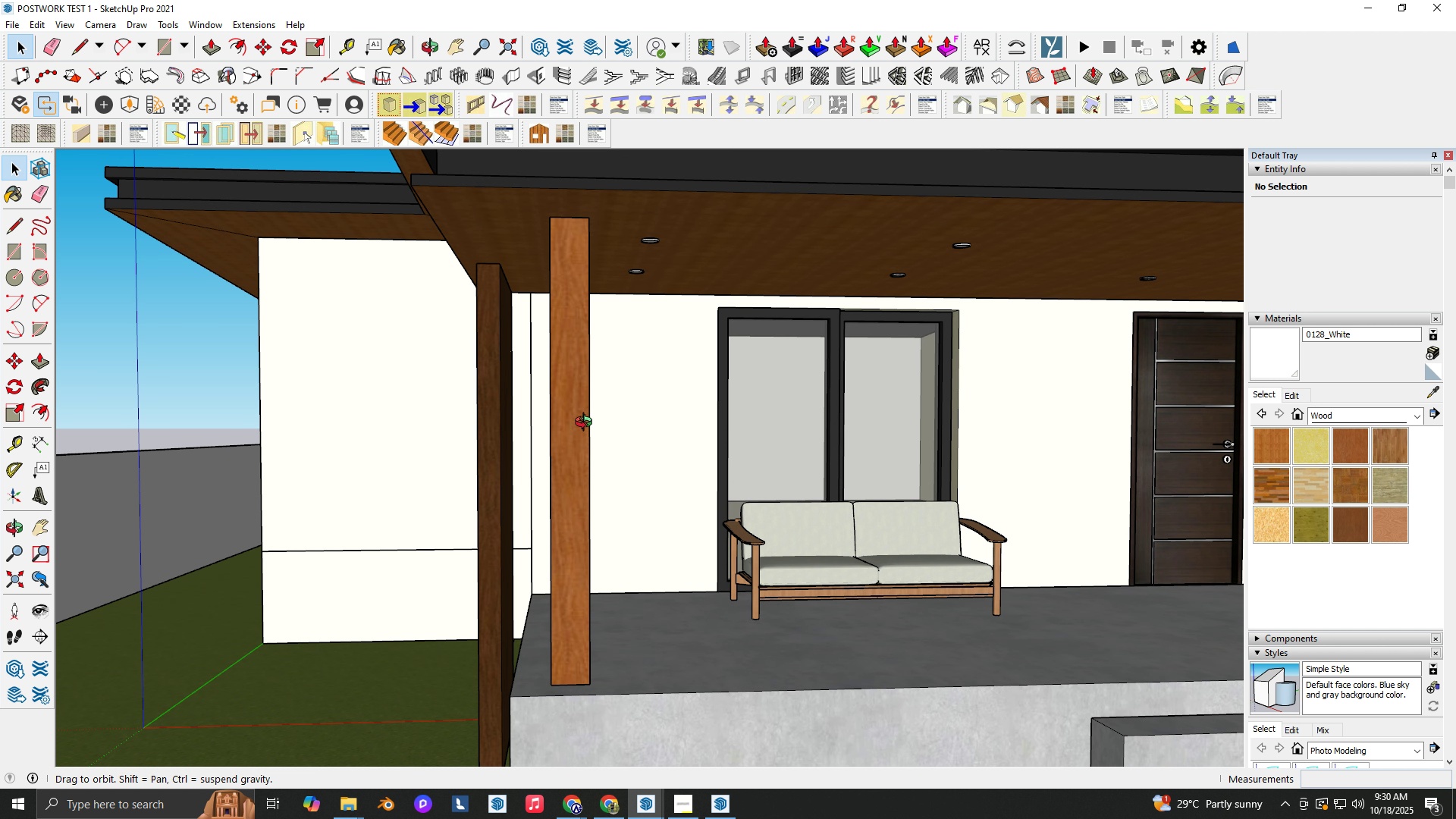 
scroll: coordinate [588, 429], scroll_direction: down, amount: 2.0
 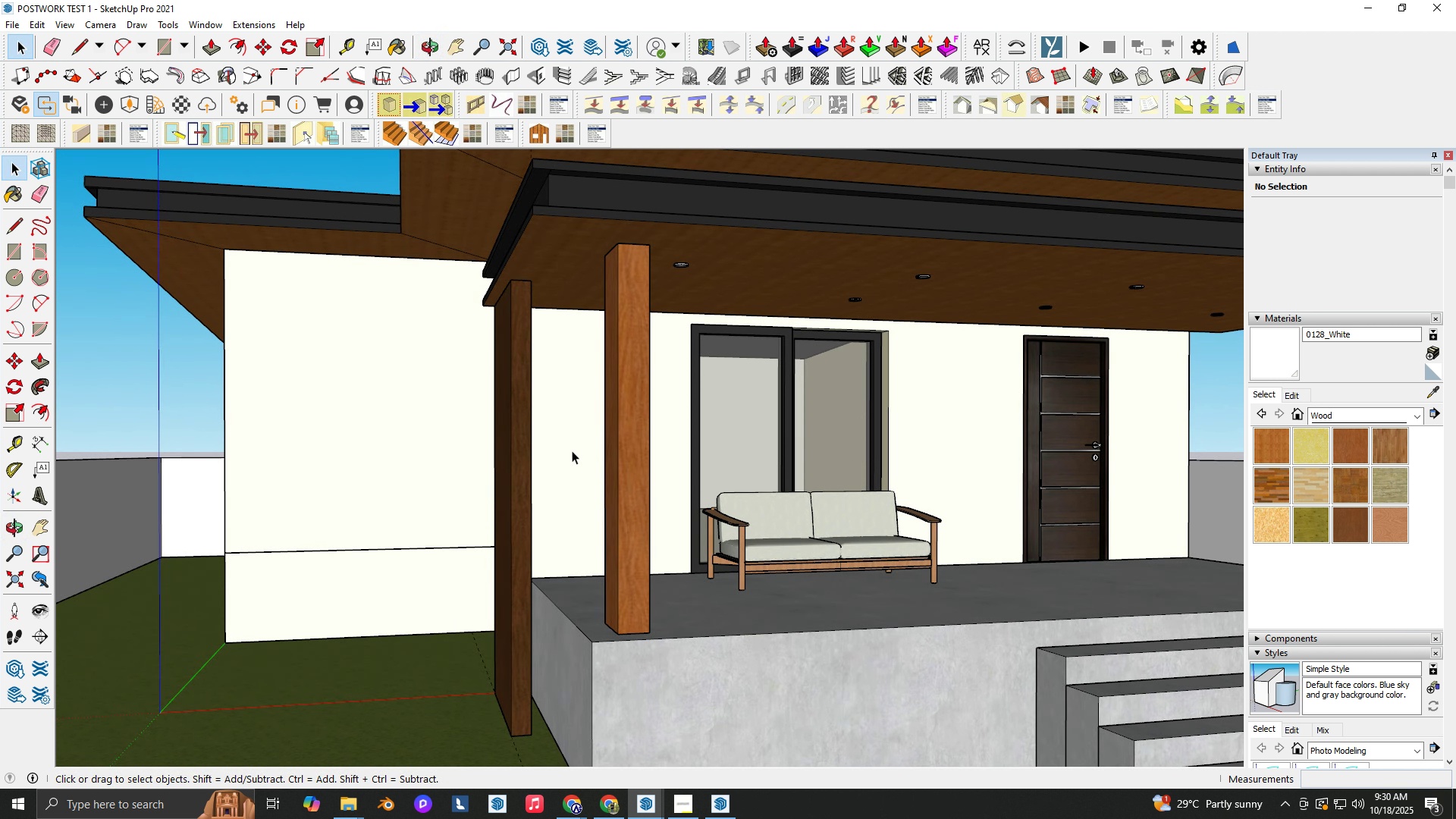 
scroll: coordinate [504, 399], scroll_direction: up, amount: 3.0
 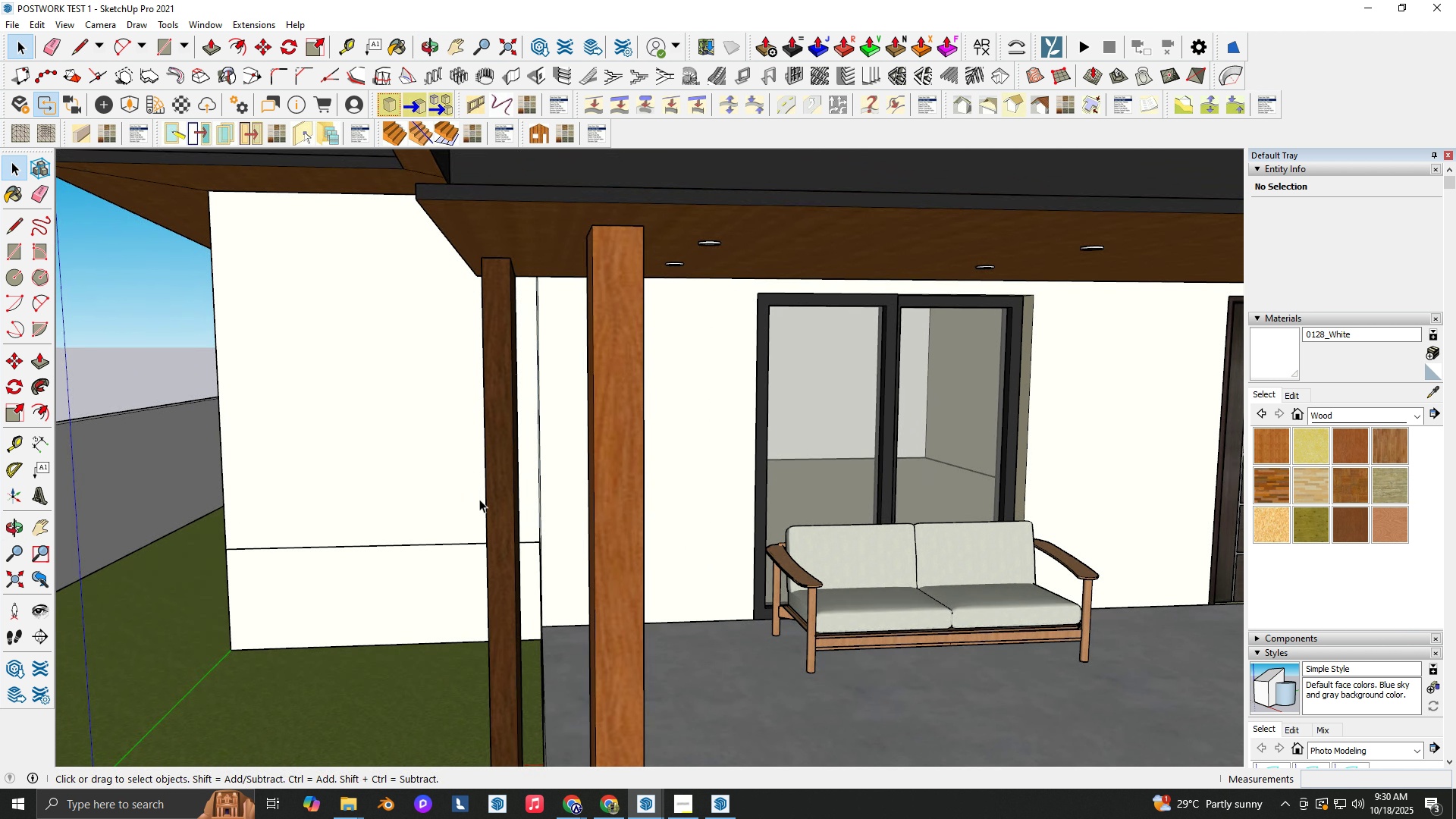 
key(Shift+ShiftLeft)
 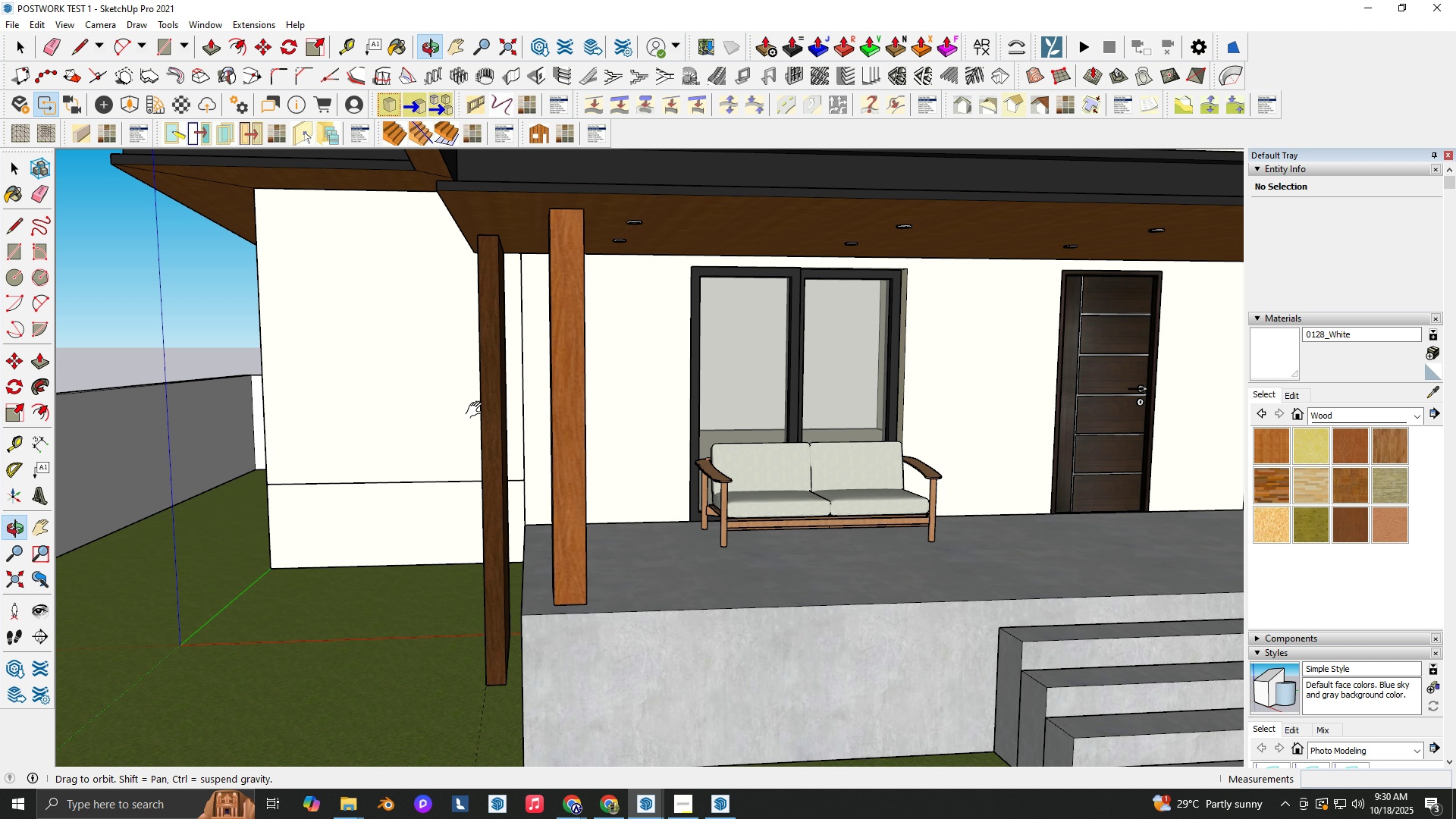 
scroll: coordinate [477, 411], scroll_direction: down, amount: 3.0
 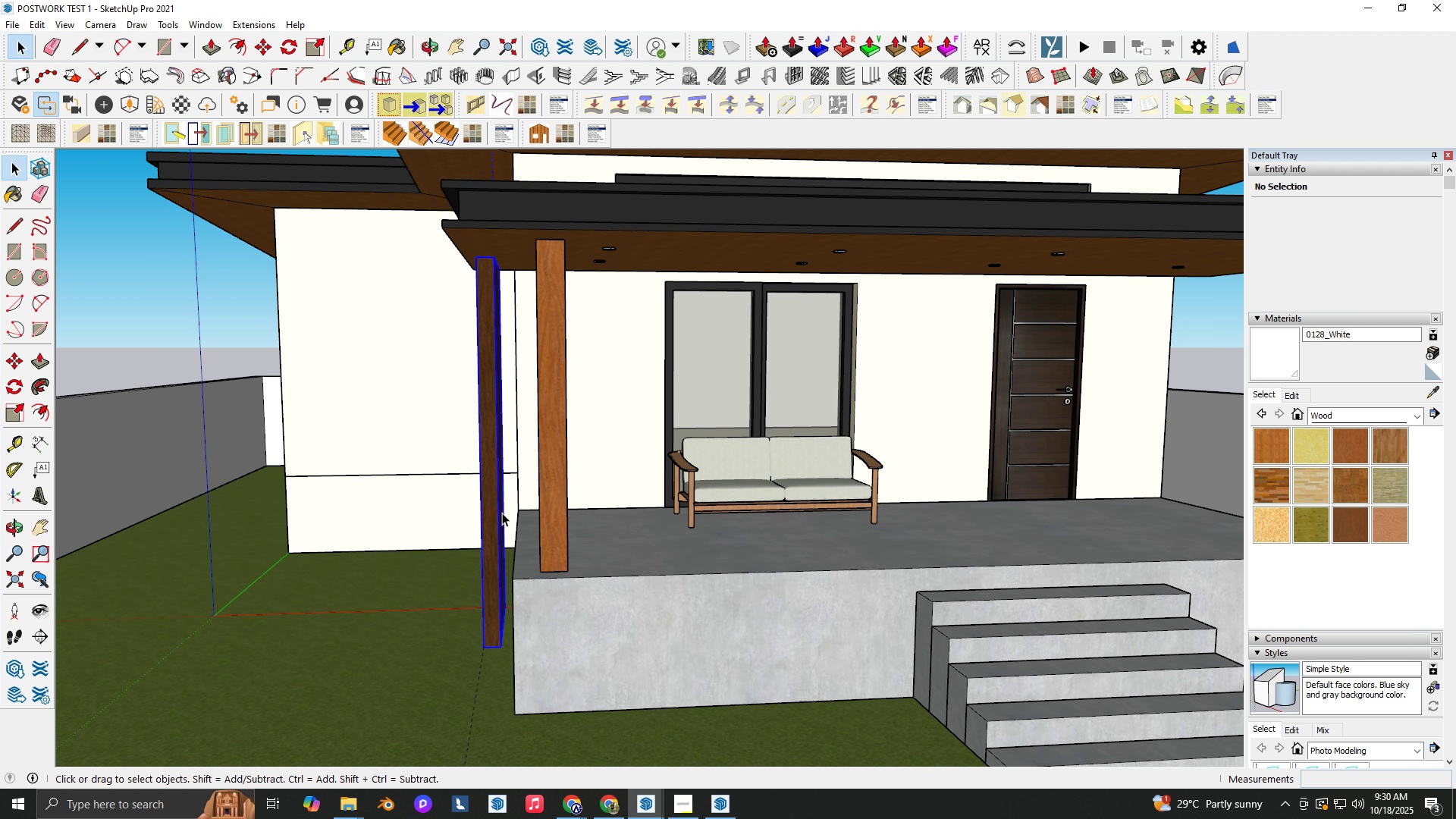 
scroll: coordinate [506, 551], scroll_direction: up, amount: 4.0
 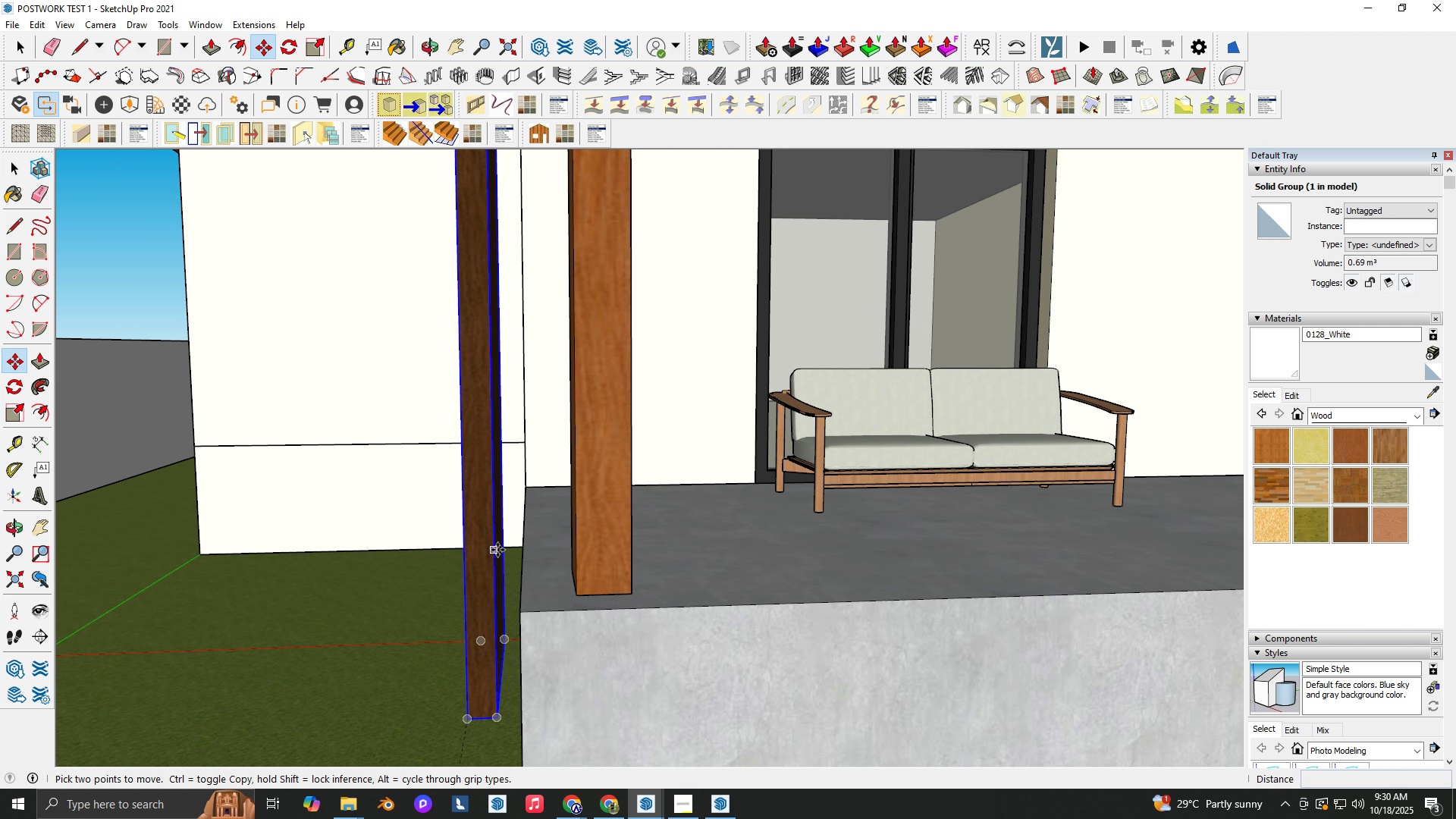 
key(M)
 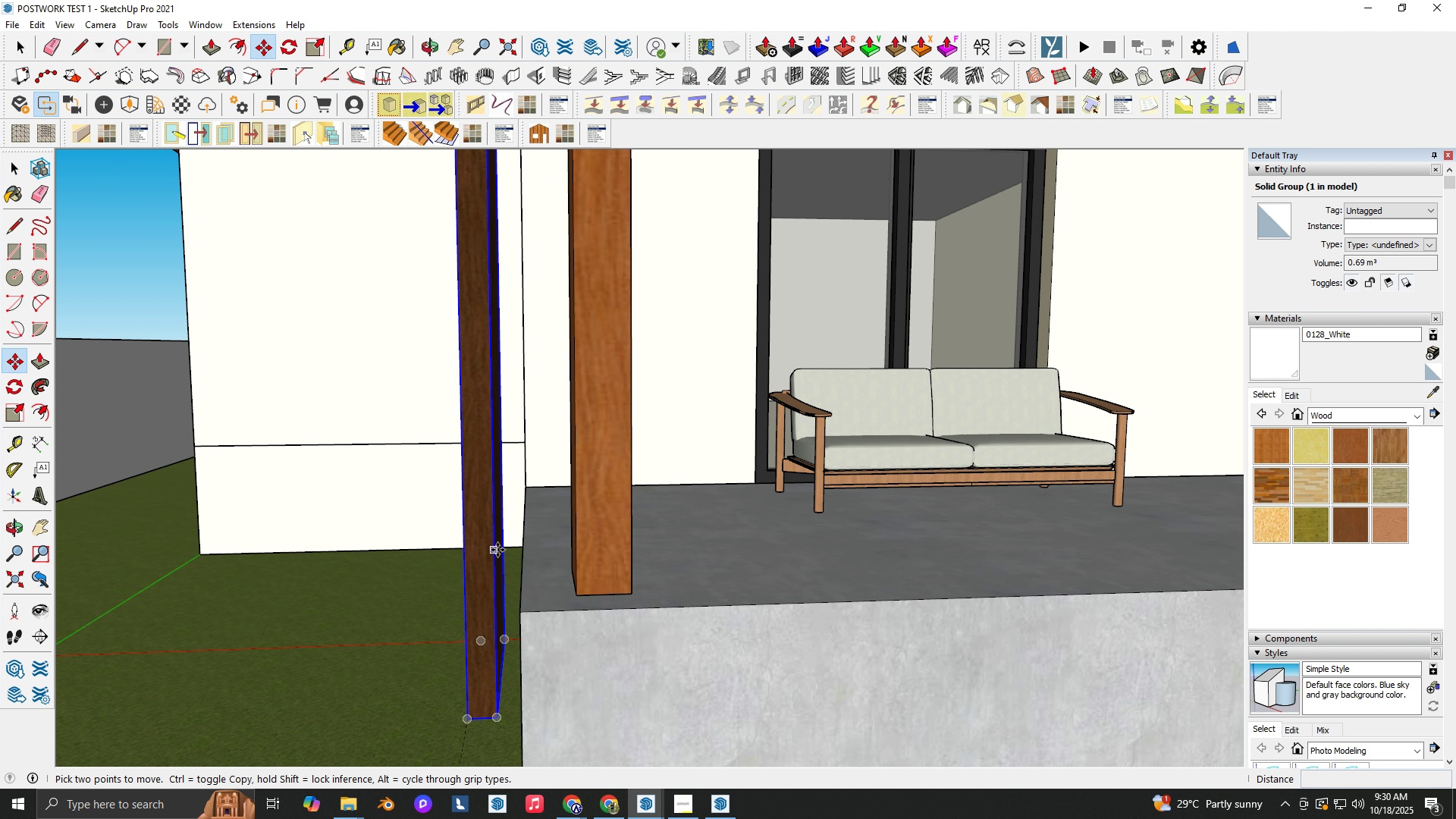 
left_click([497, 550])
 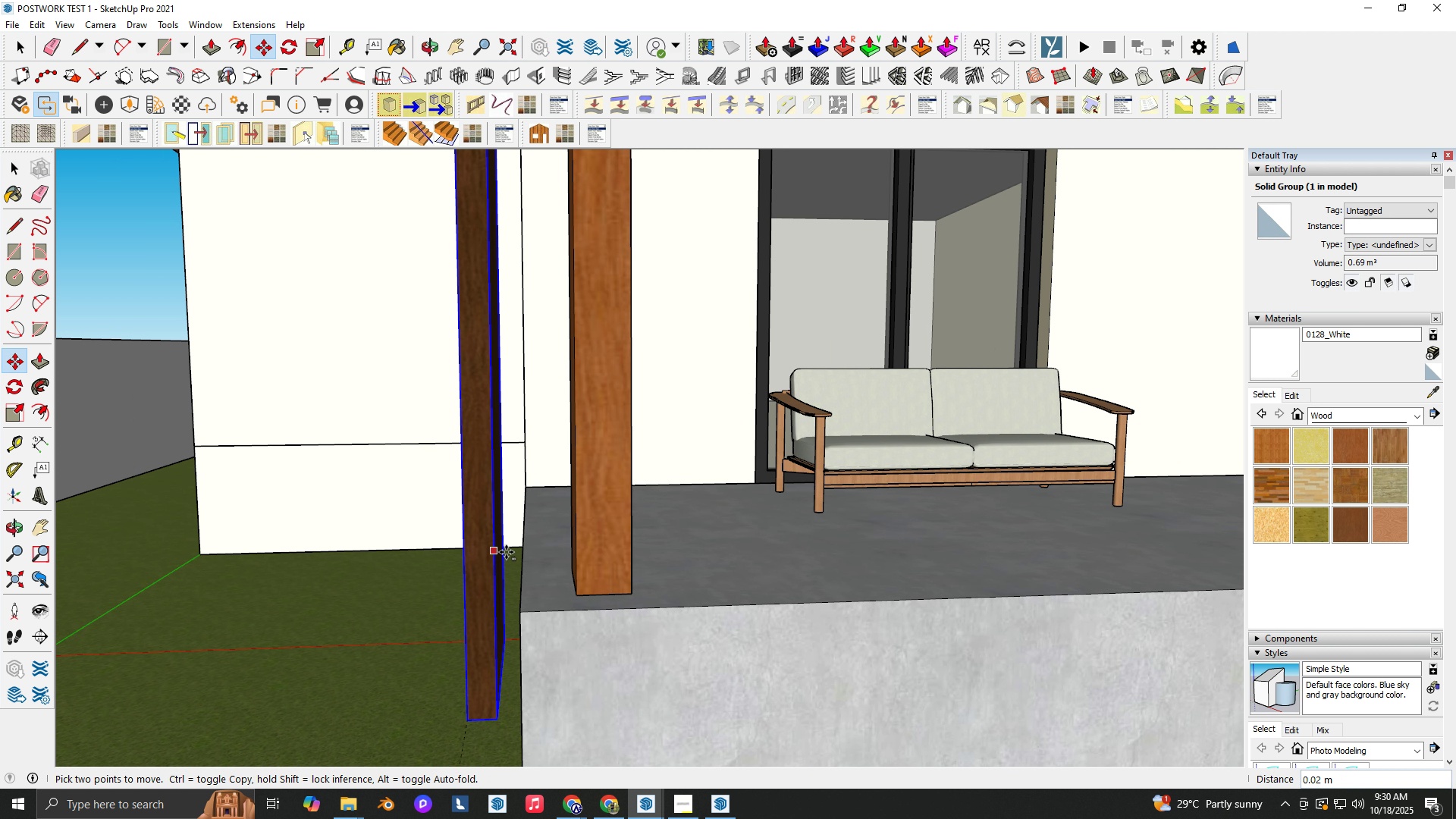 
key(ArrowLeft)
 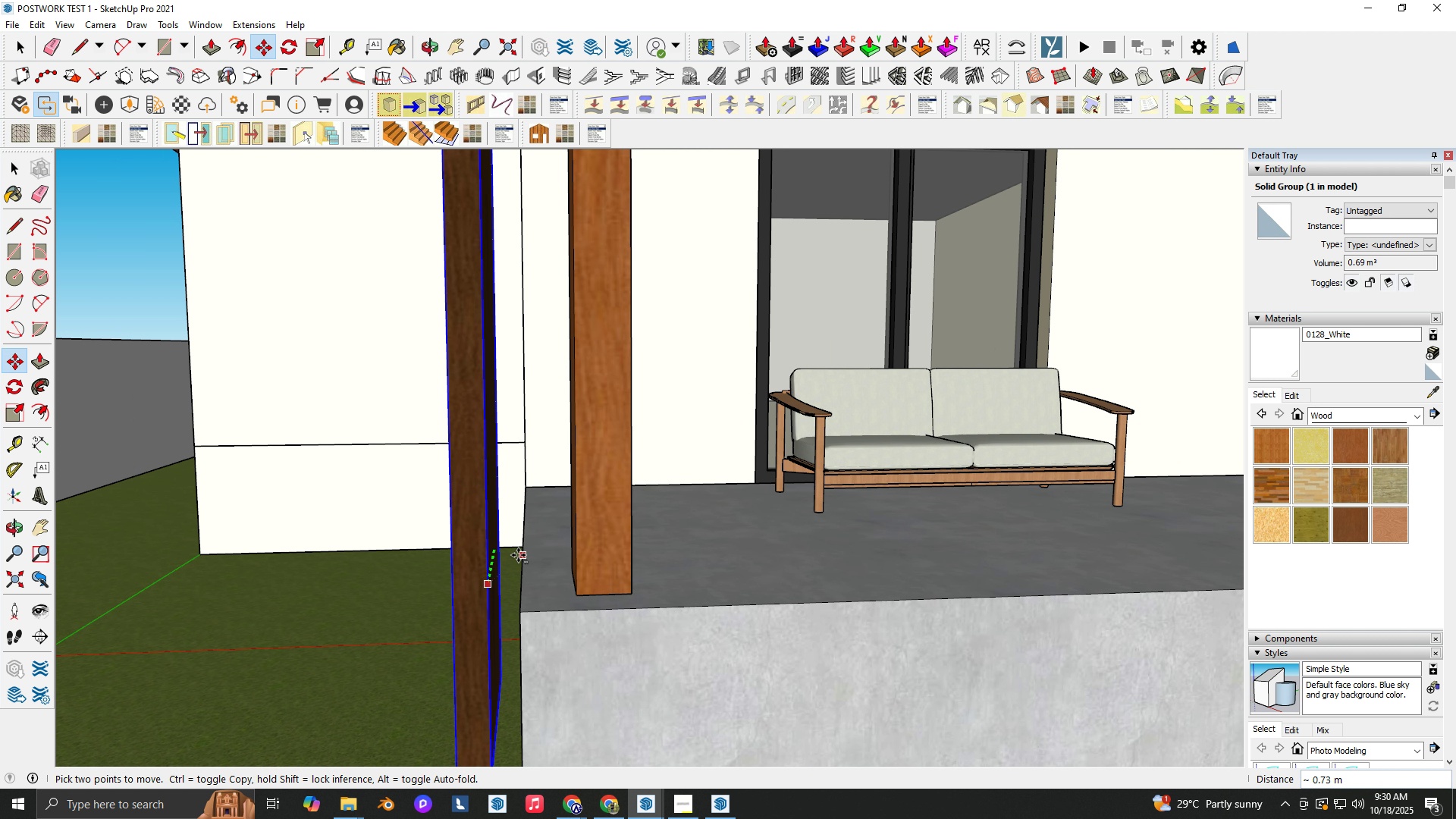 
key(ArrowRight)
 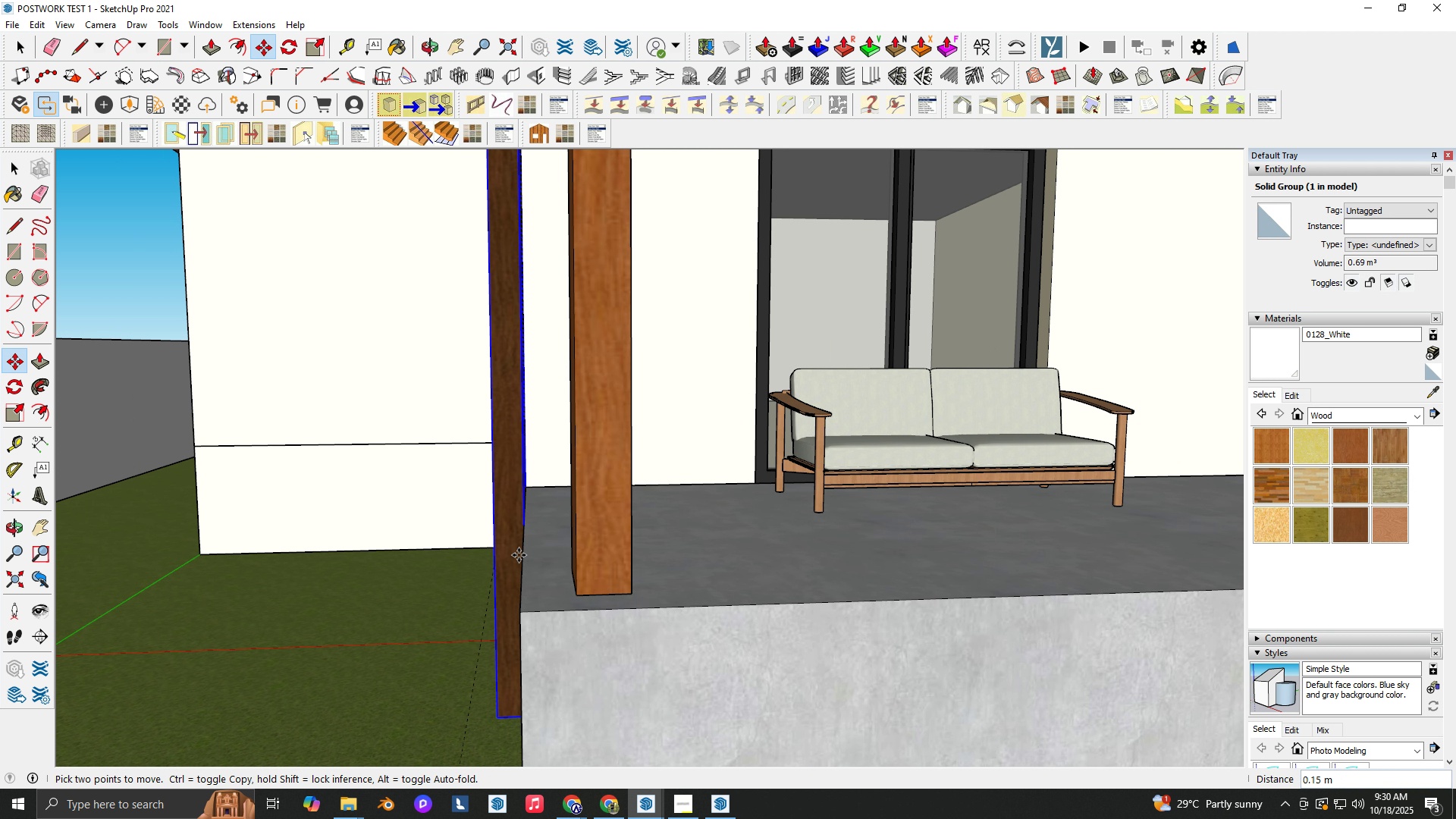 
left_click([519, 555])
 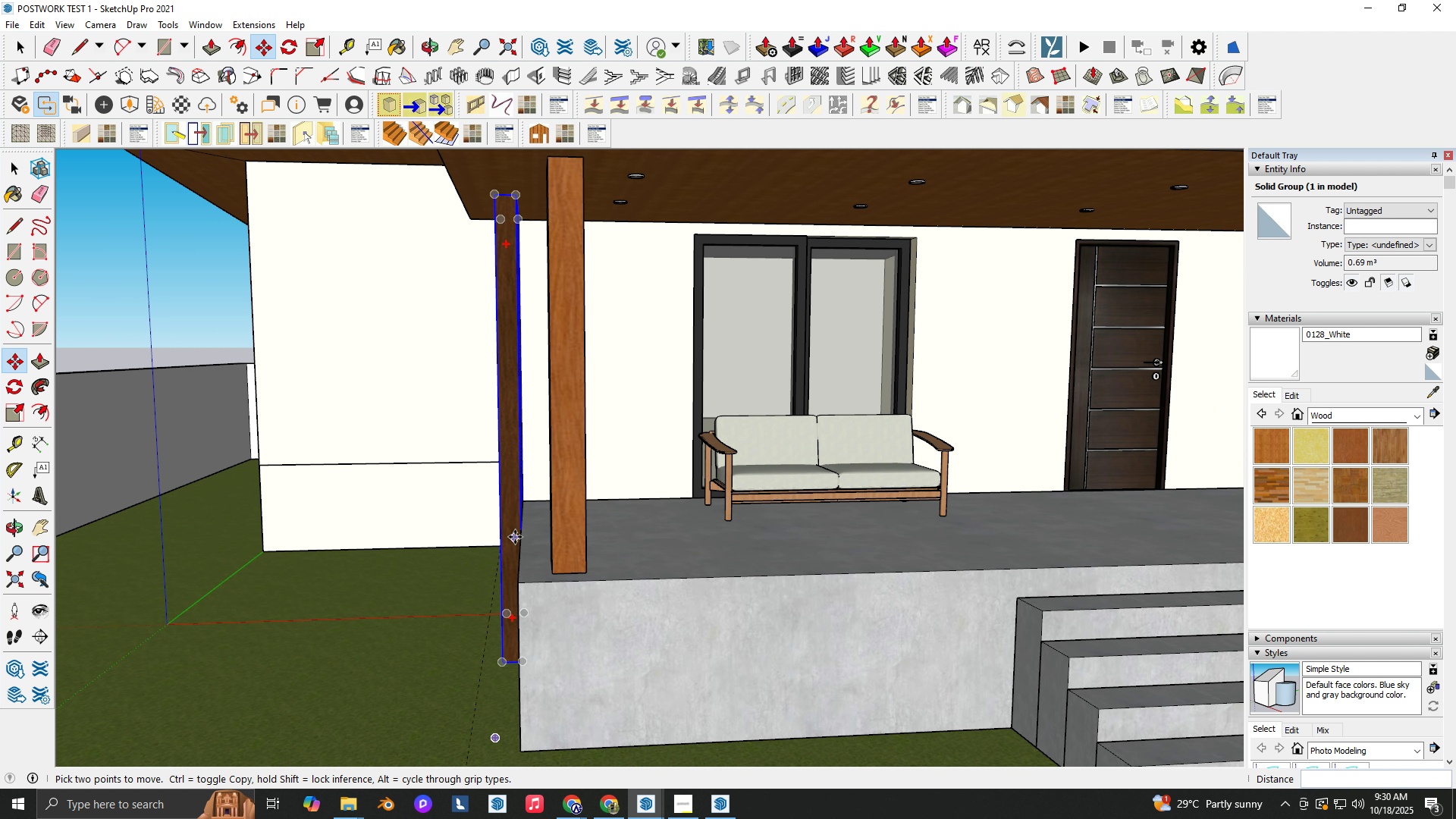 
scroll: coordinate [500, 414], scroll_direction: down, amount: 10.0
 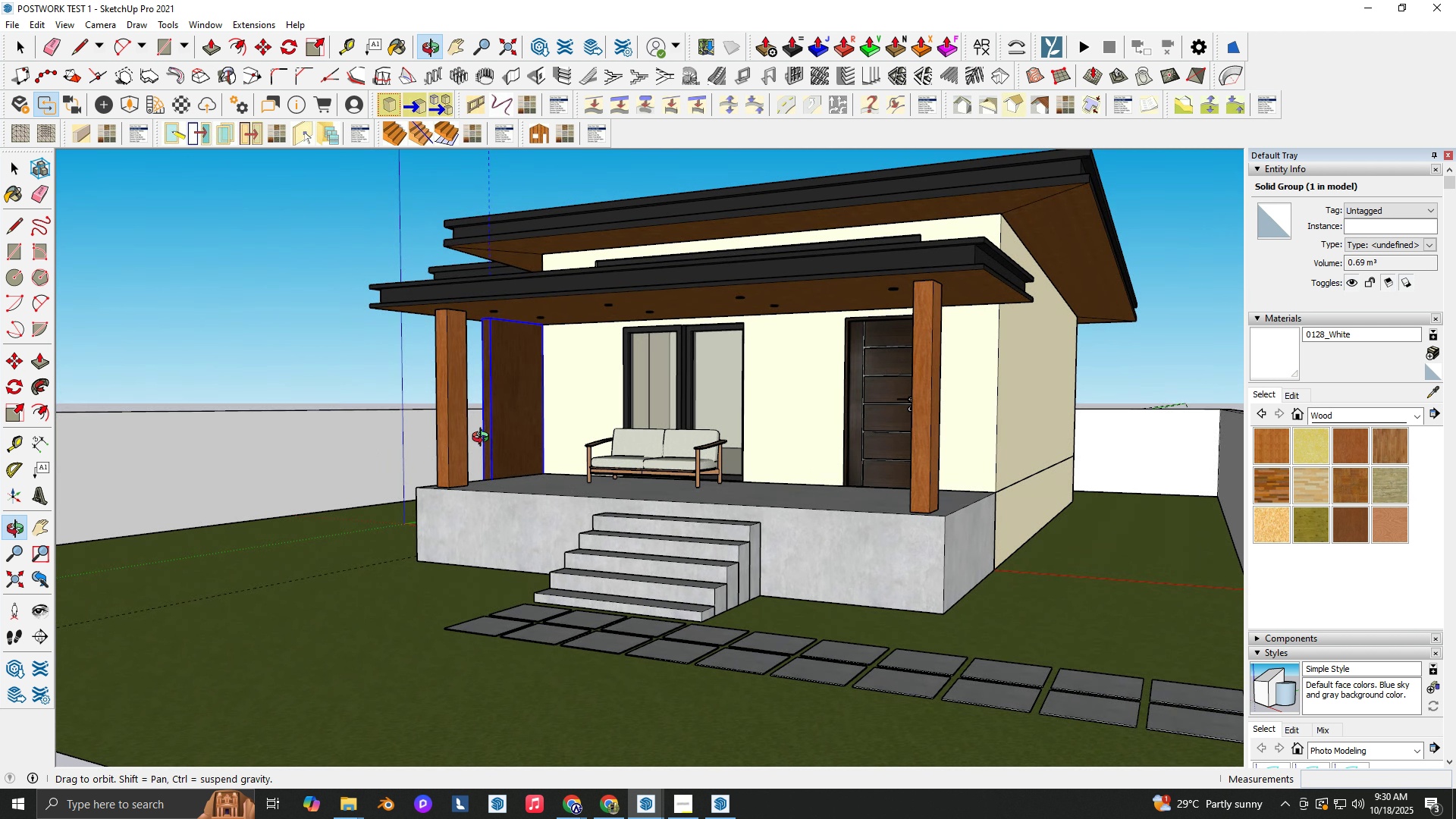 
scroll: coordinate [500, 411], scroll_direction: up, amount: 2.0
 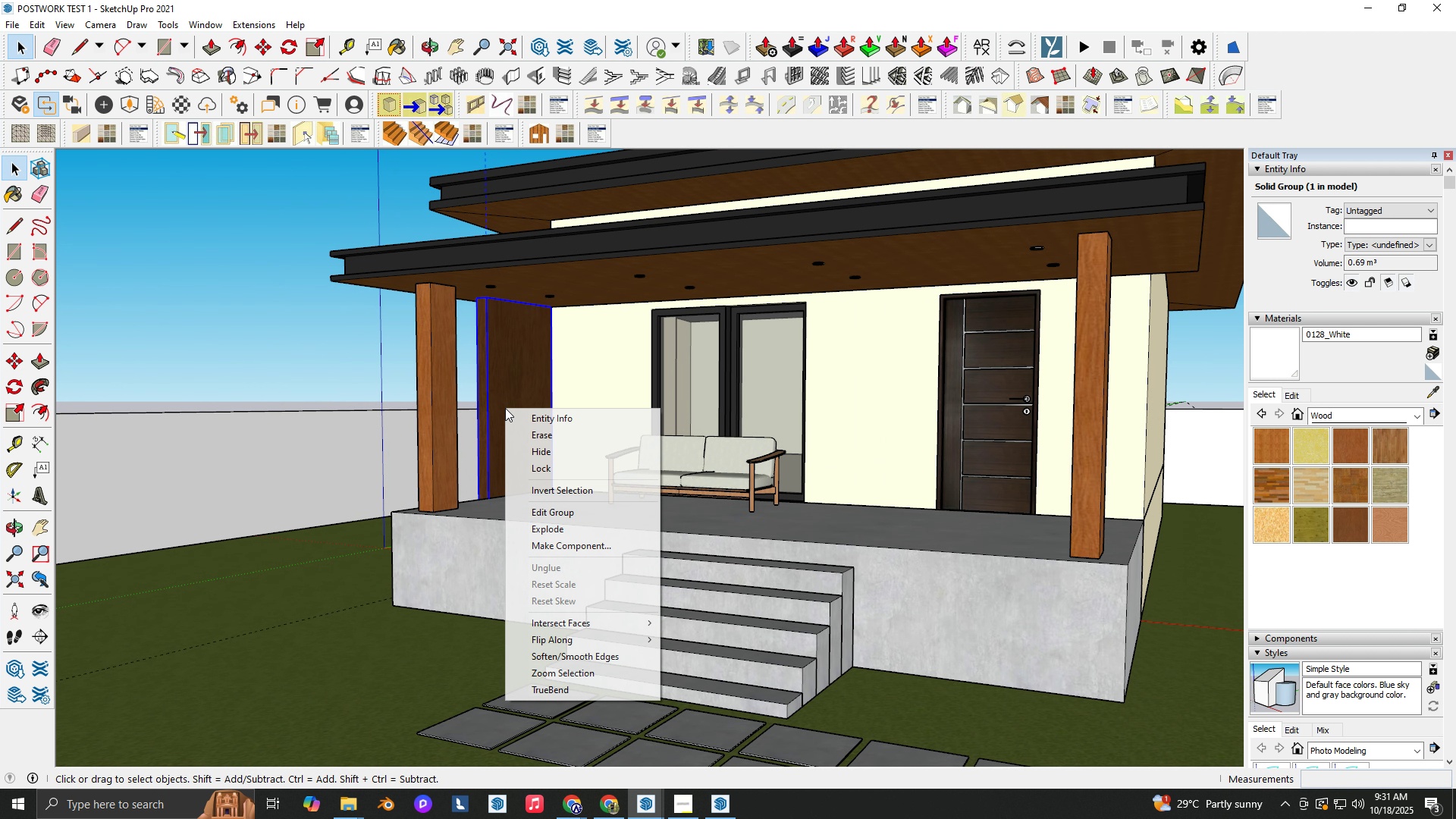 
key(Space)
 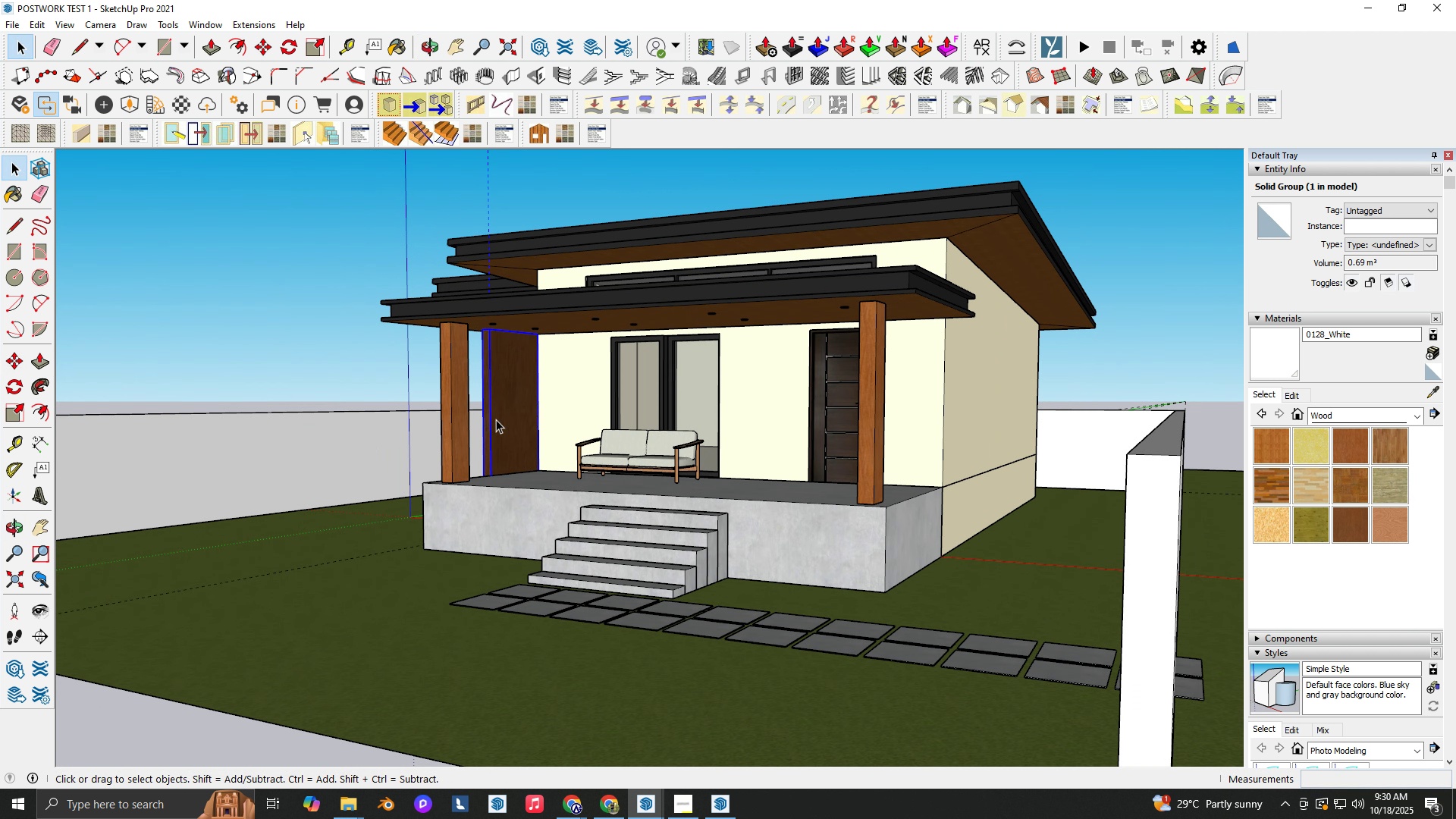 
right_click([505, 408])
 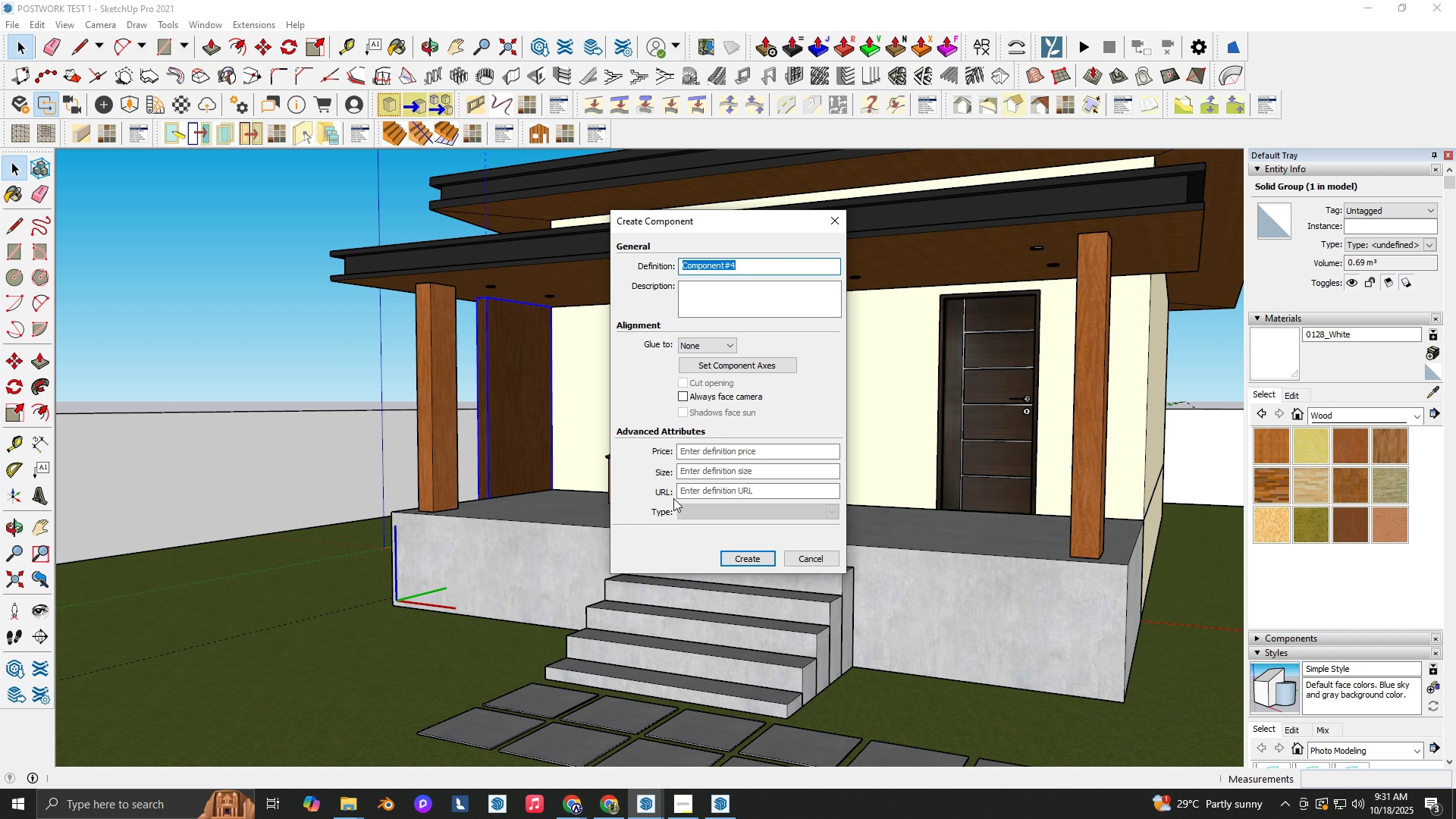 
left_click([738, 557])
 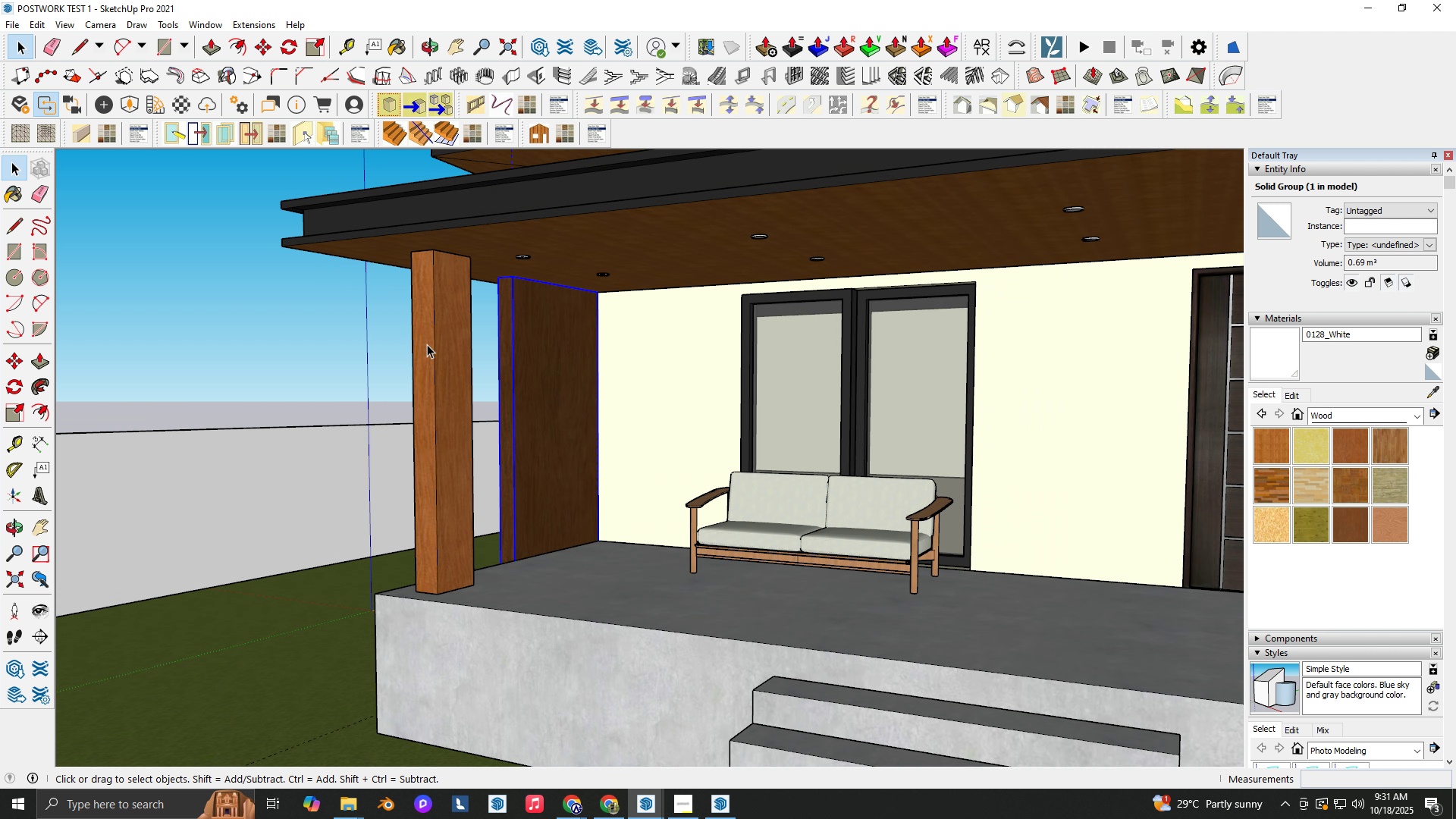 
scroll: coordinate [428, 344], scroll_direction: up, amount: 5.0
 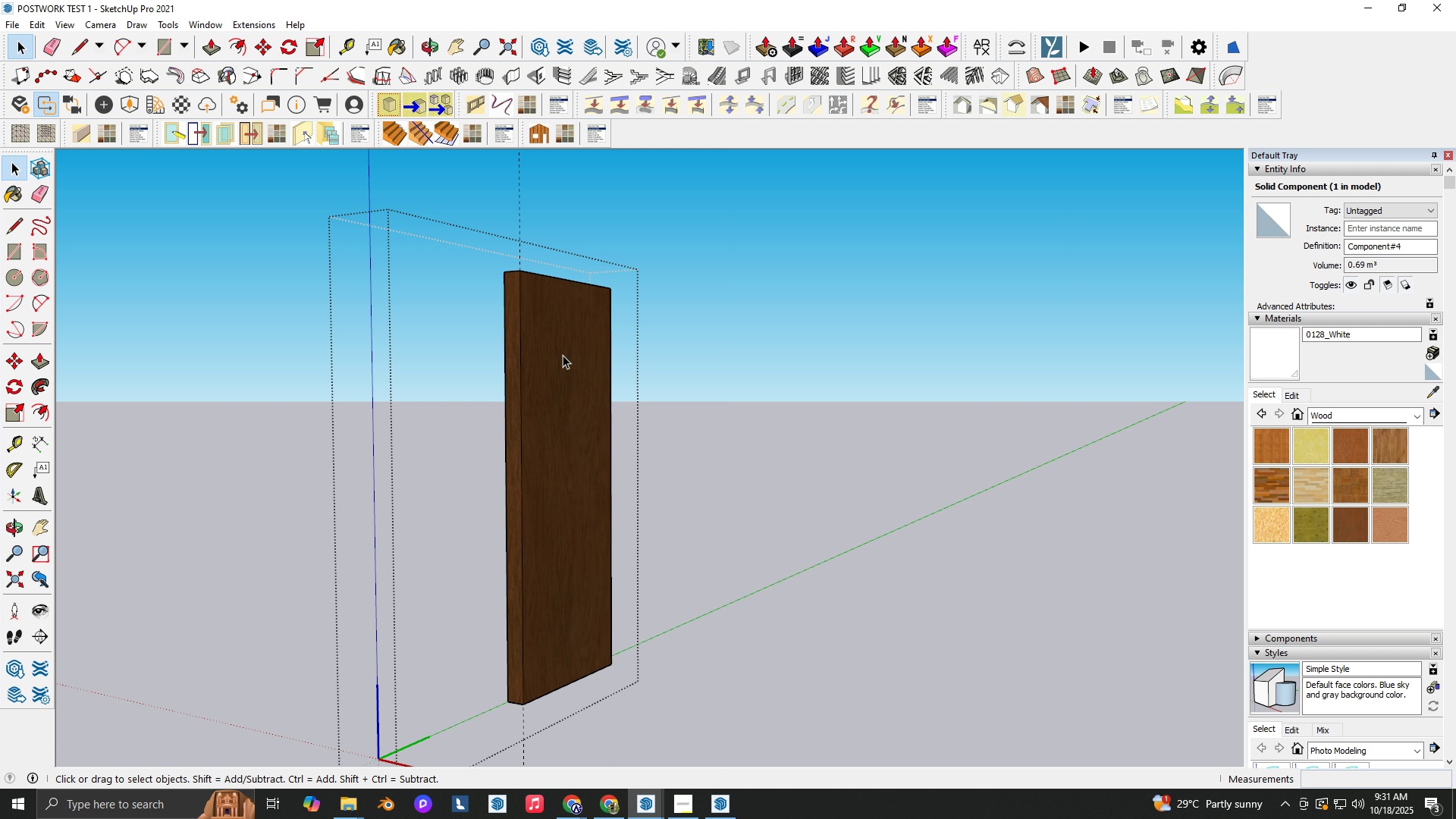 
double_click([563, 355])
 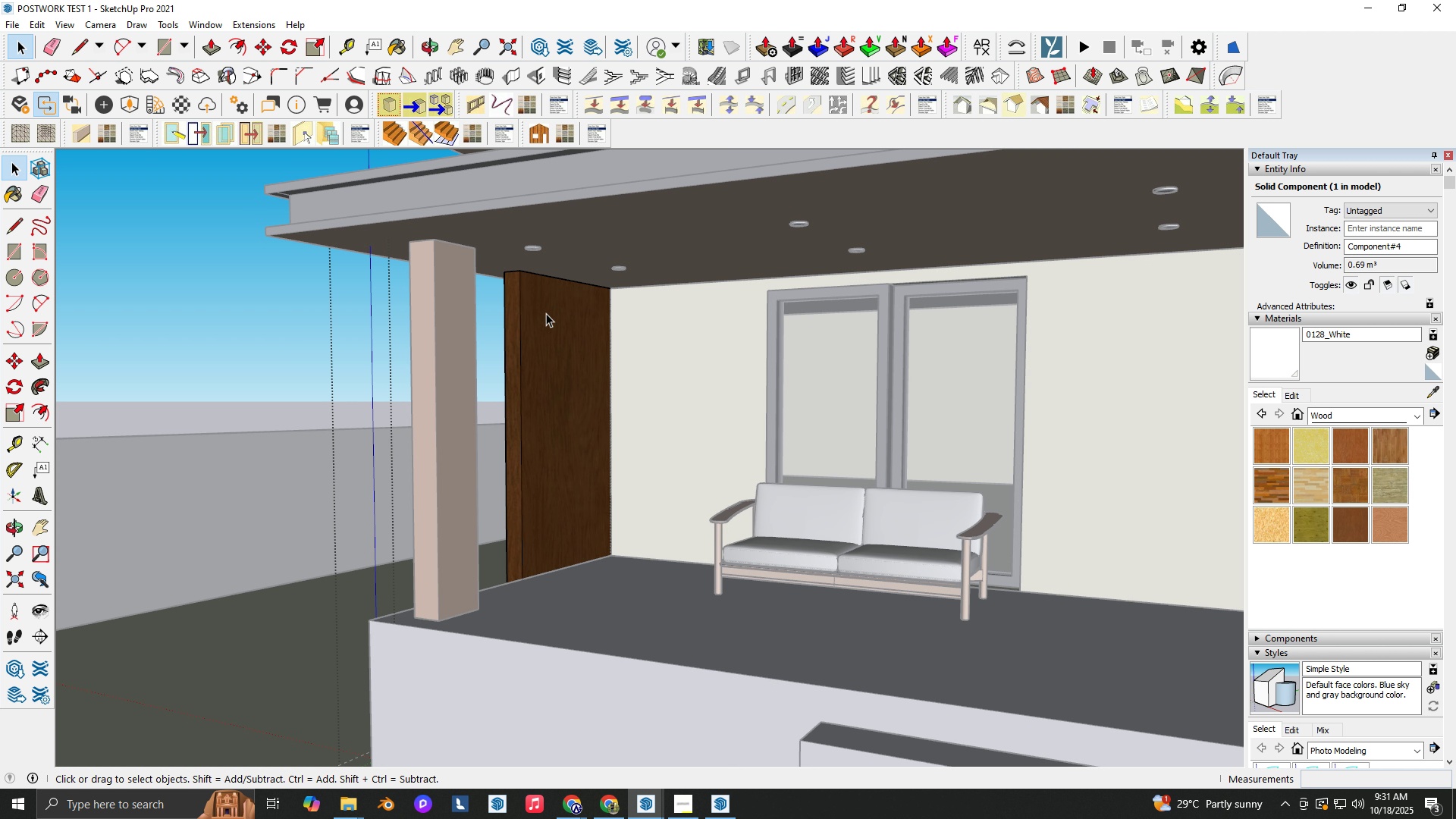 
key(Backquote)
 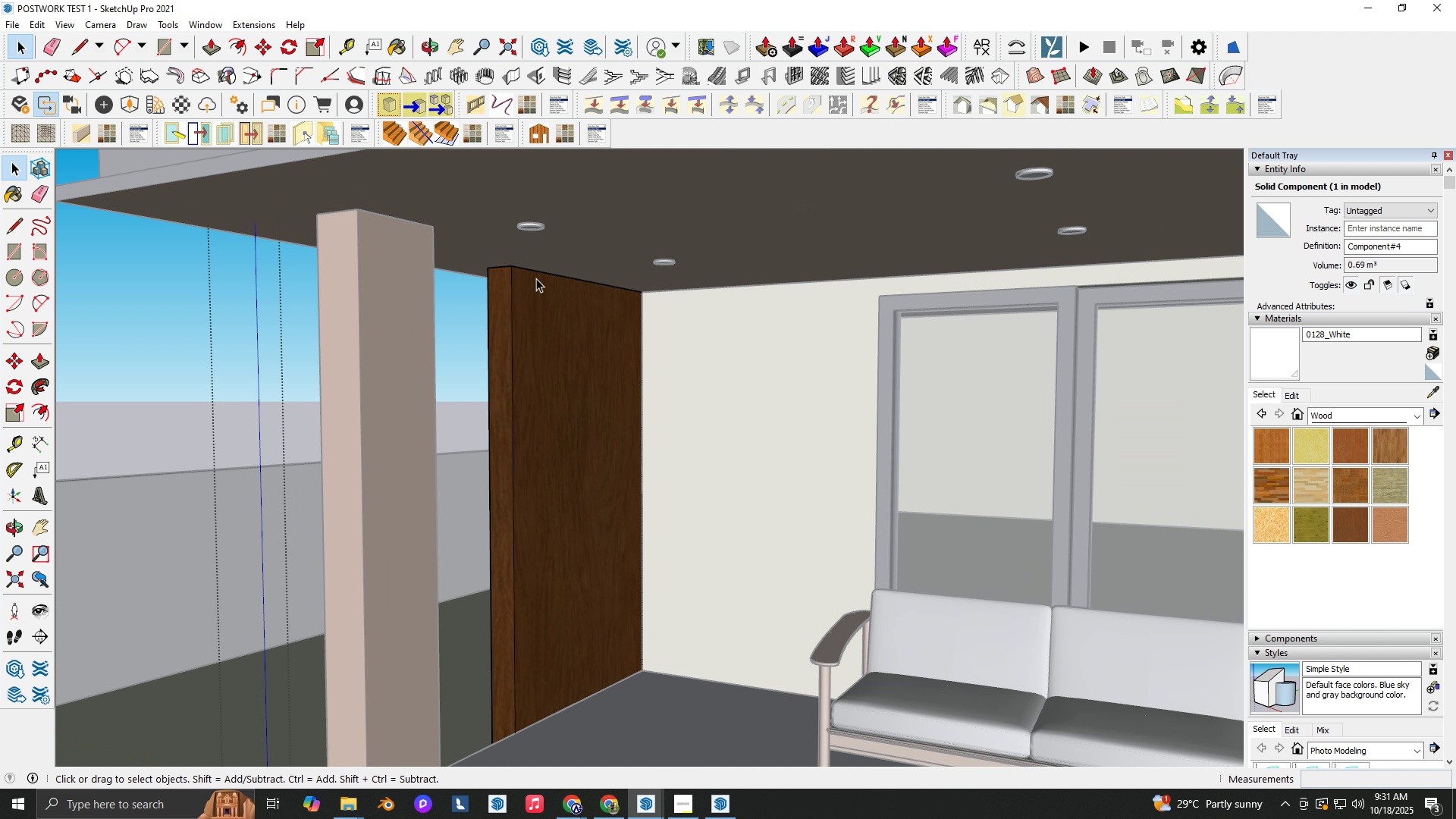 
scroll: coordinate [536, 278], scroll_direction: up, amount: 4.0
 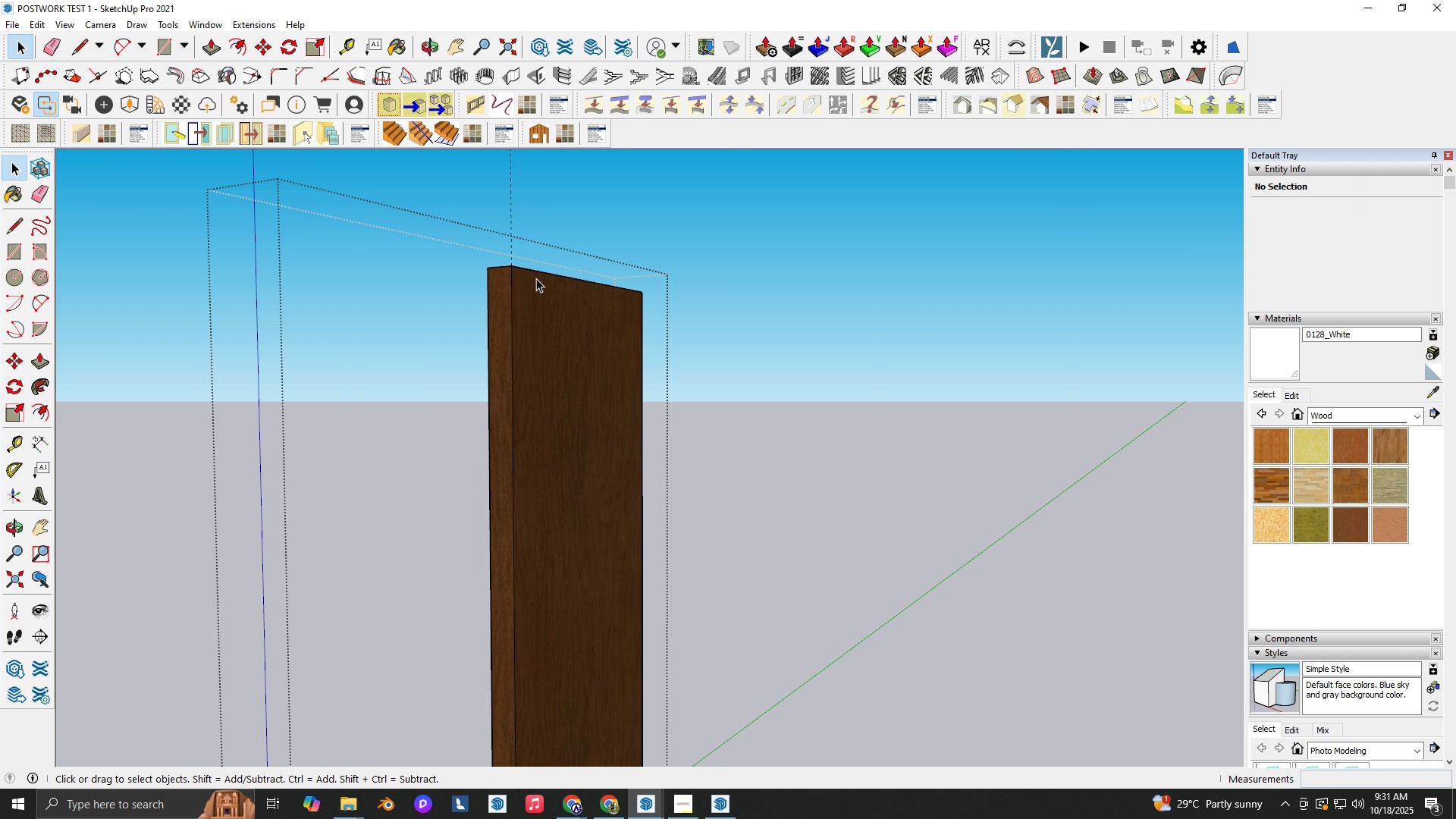 
key(Backquote)
 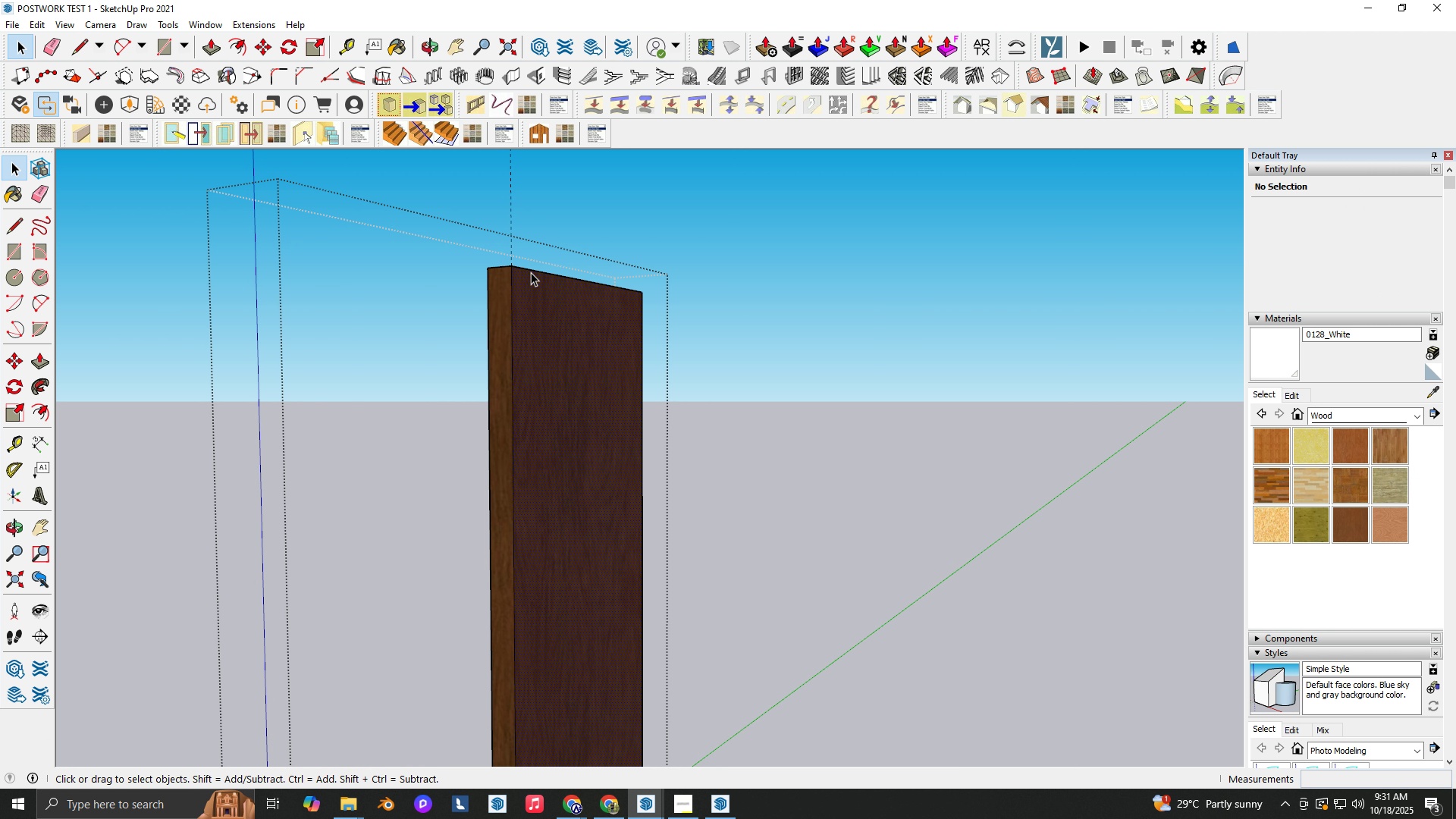 
scroll: coordinate [534, 274], scroll_direction: up, amount: 7.0
 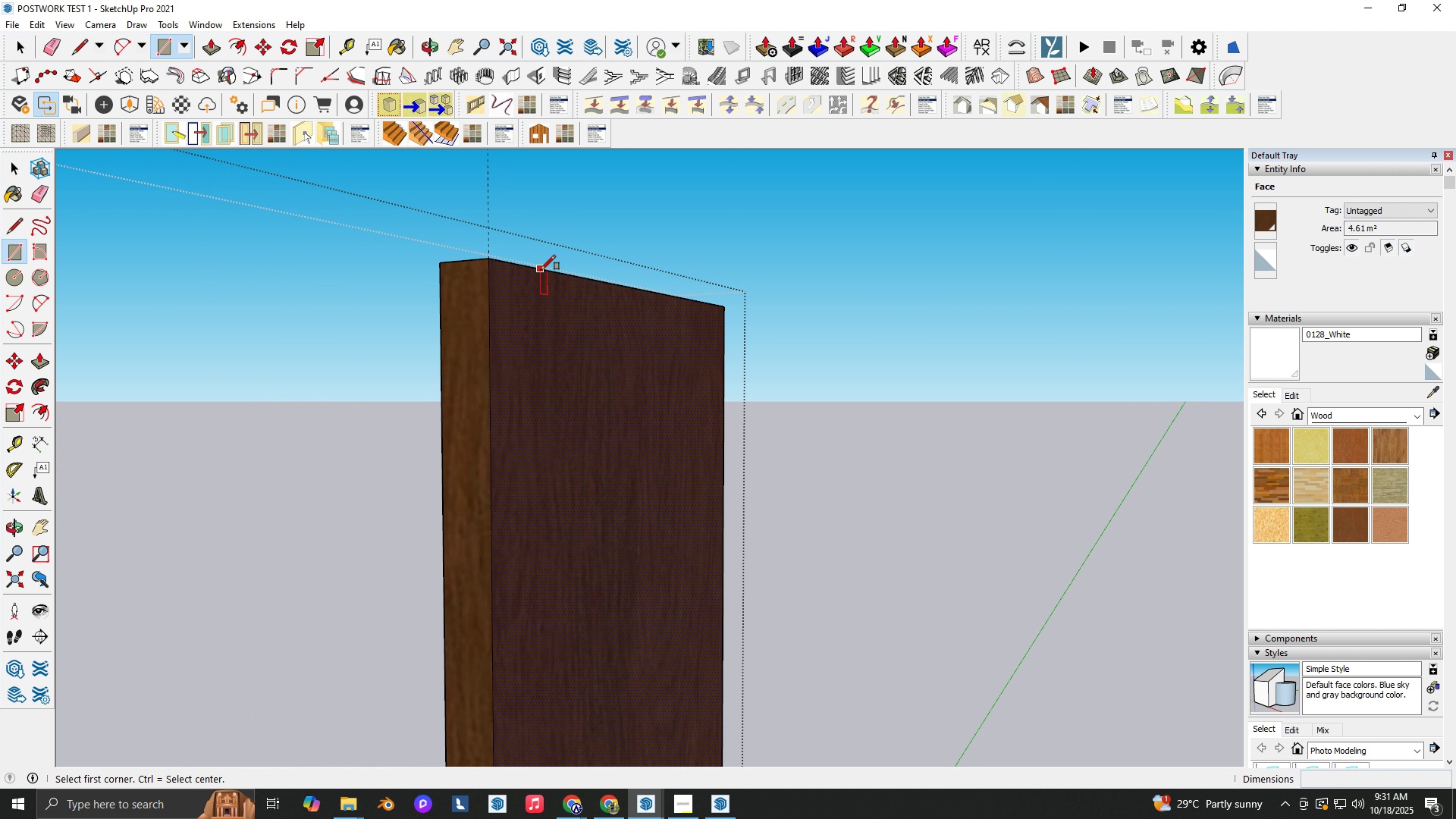 
key(R)
 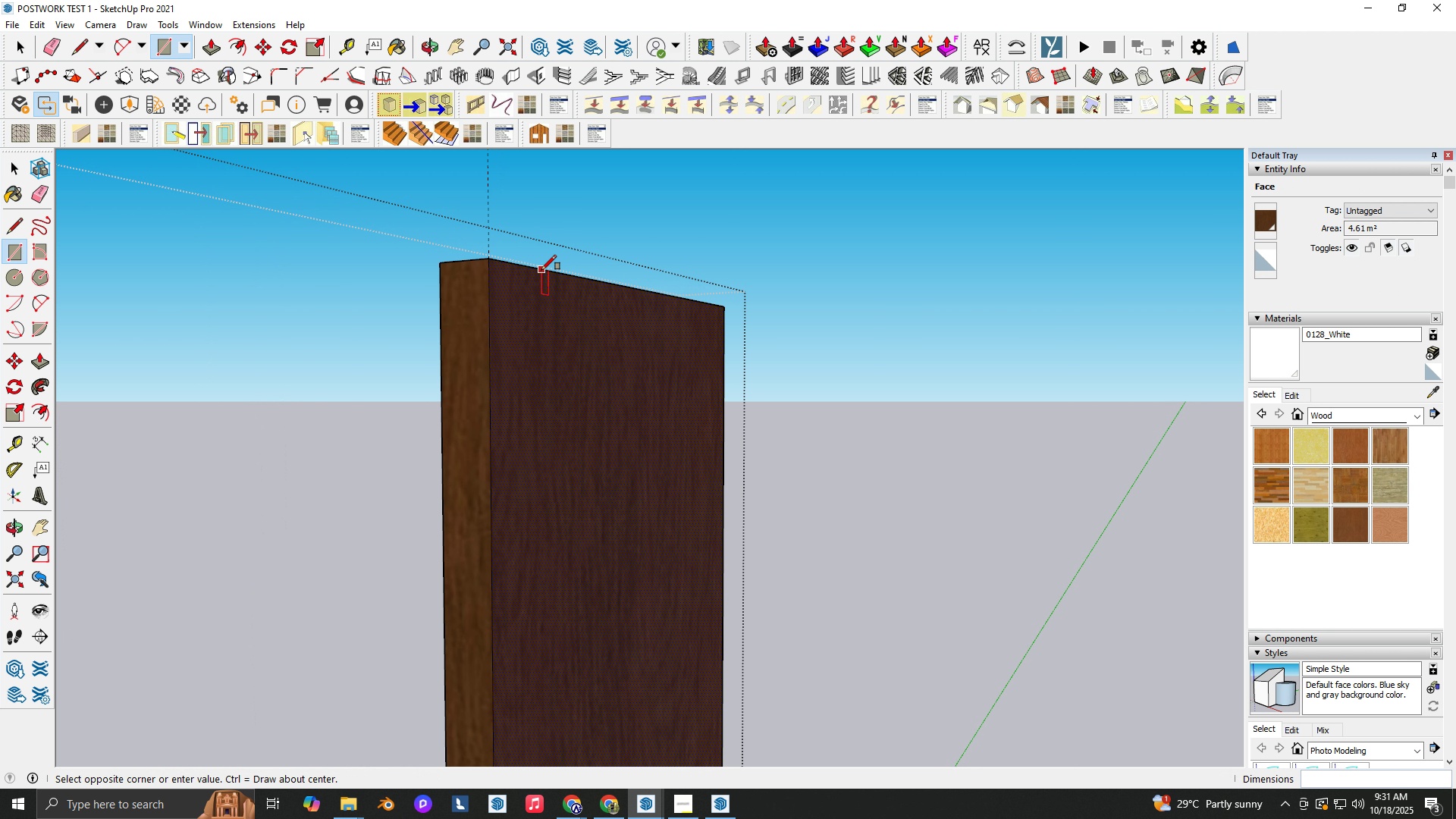 
left_click([541, 270])
 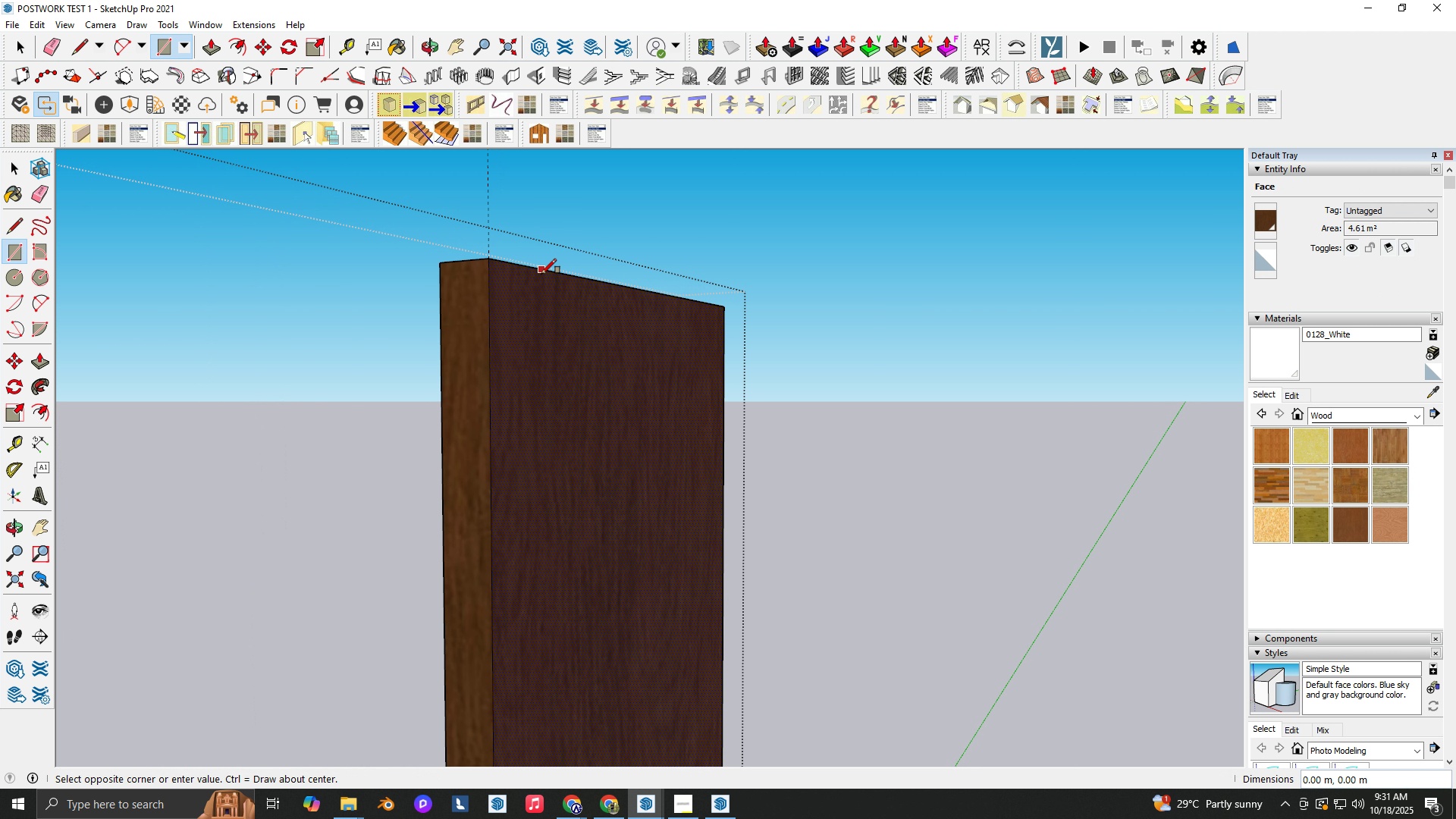 
key(T)
 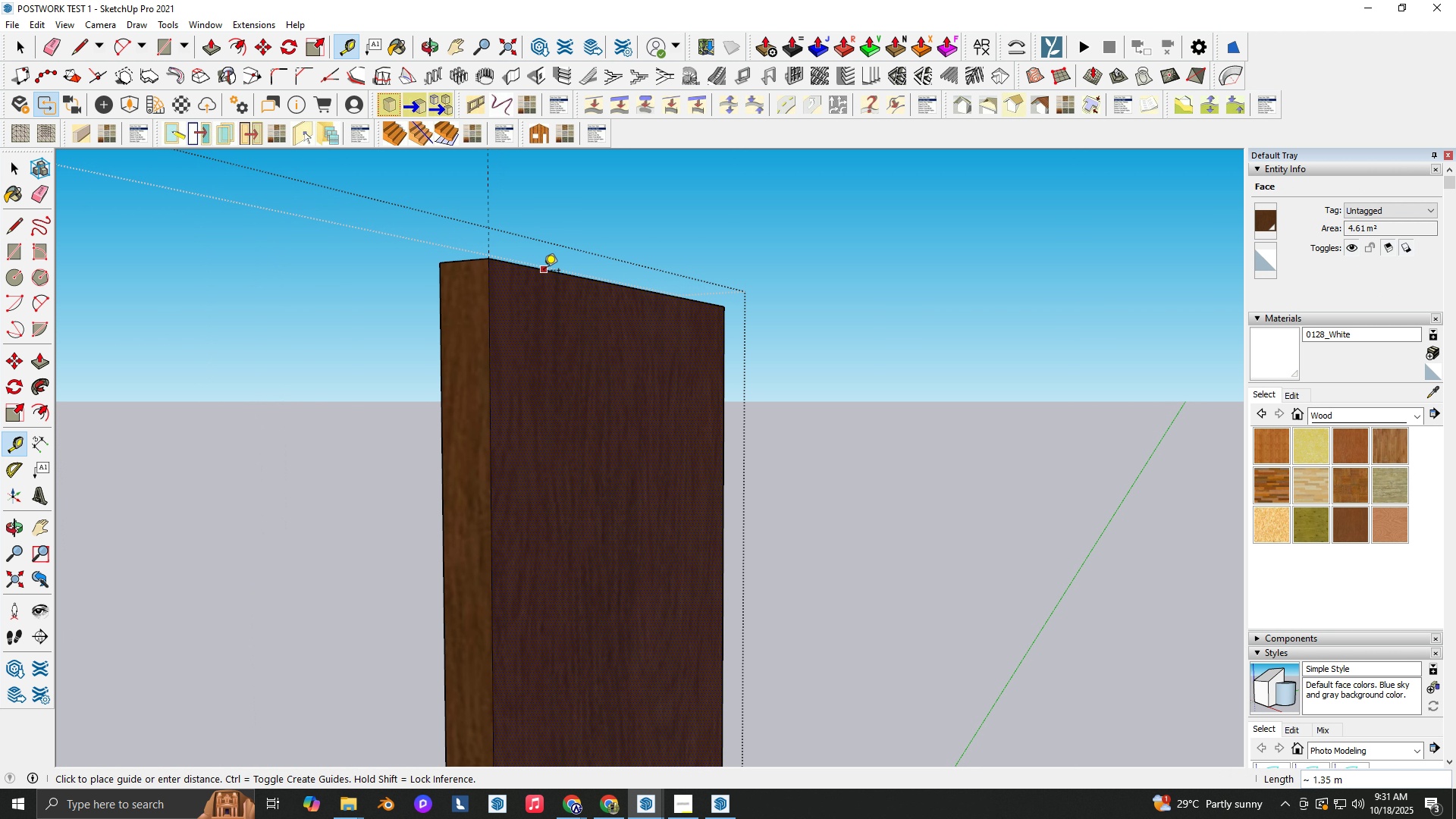 
left_click_drag(start_coordinate=[544, 271], to_coordinate=[545, 275])
 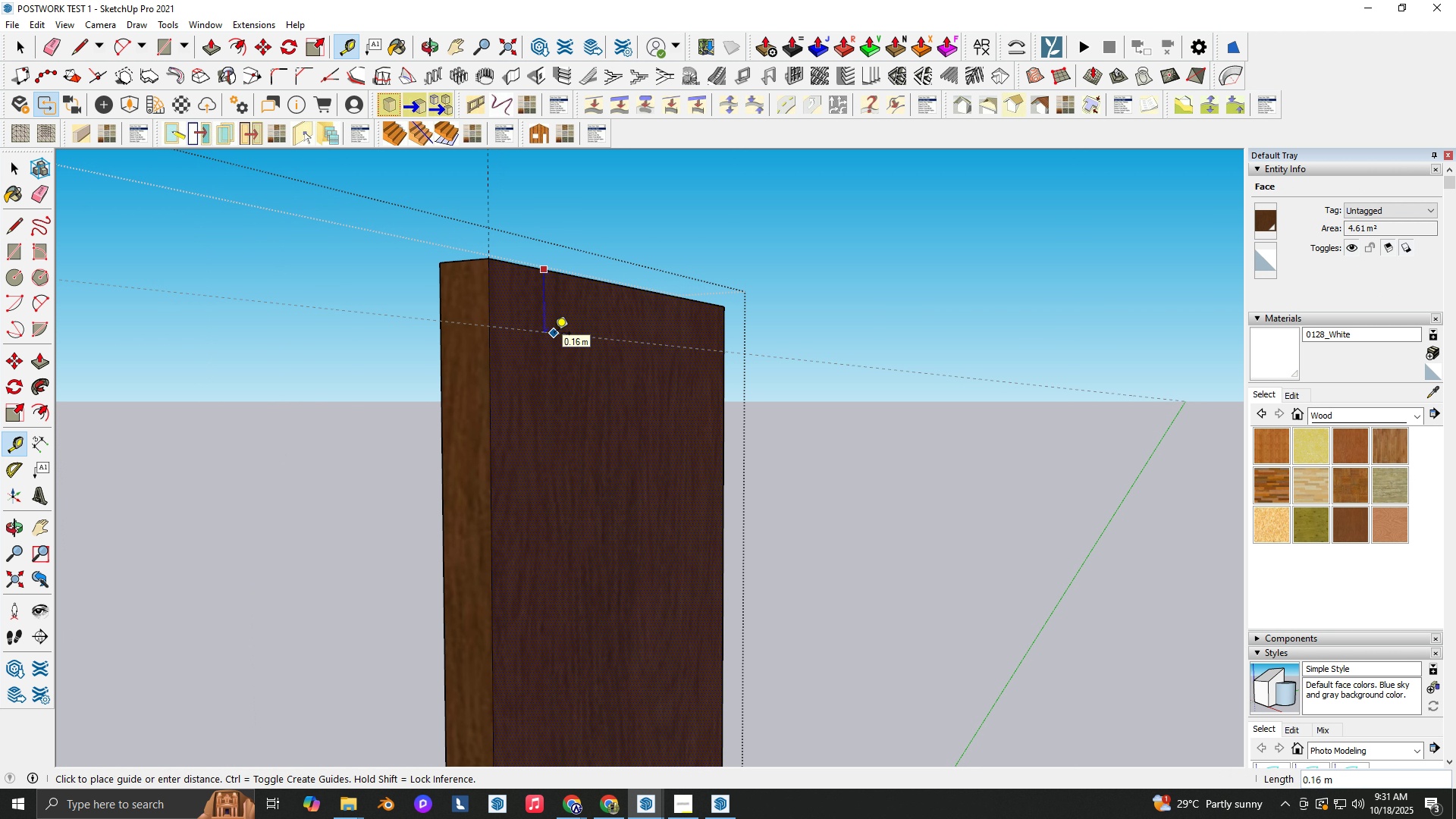 
key(Numpad1)
 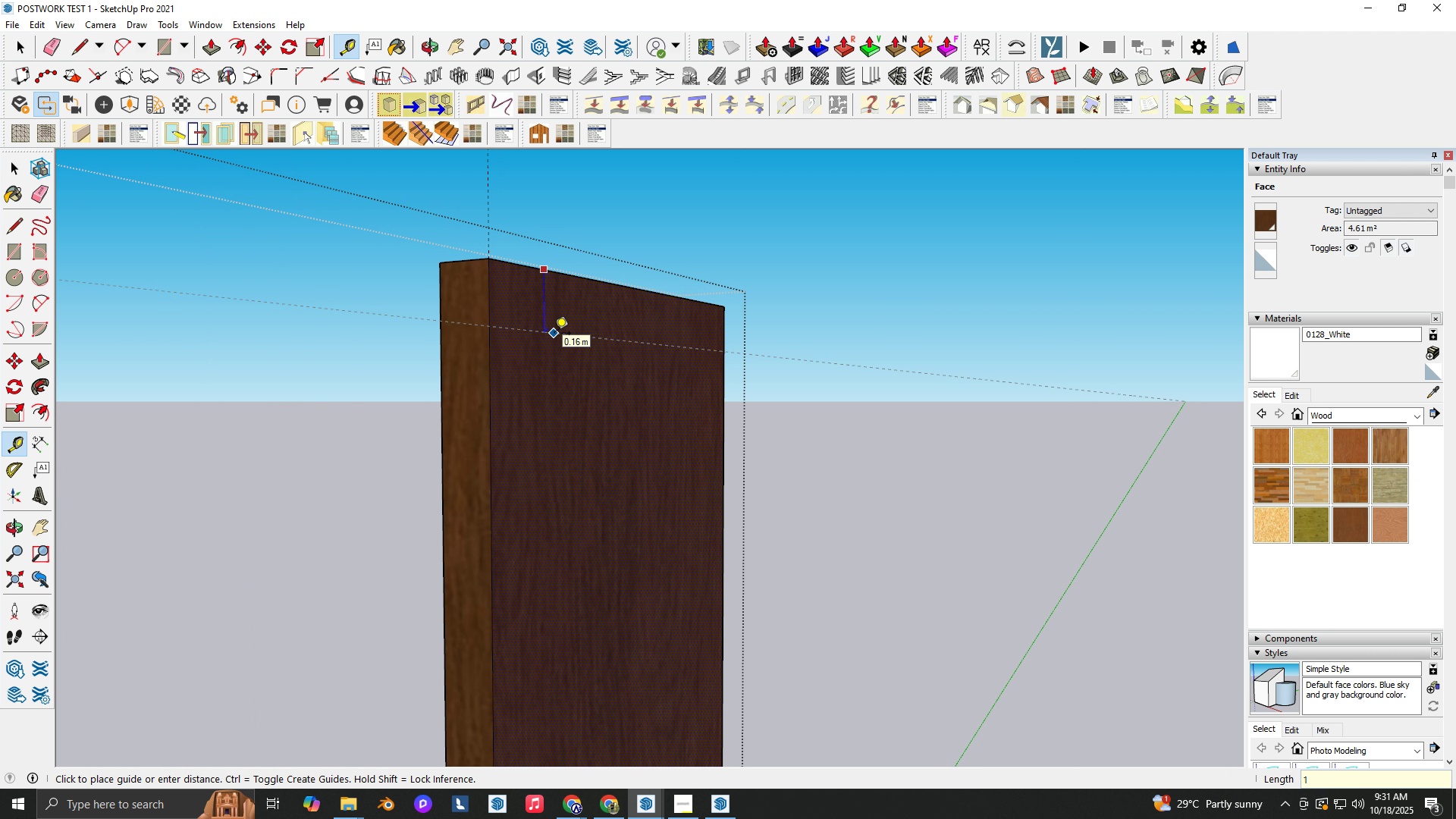 
key(Backspace)
 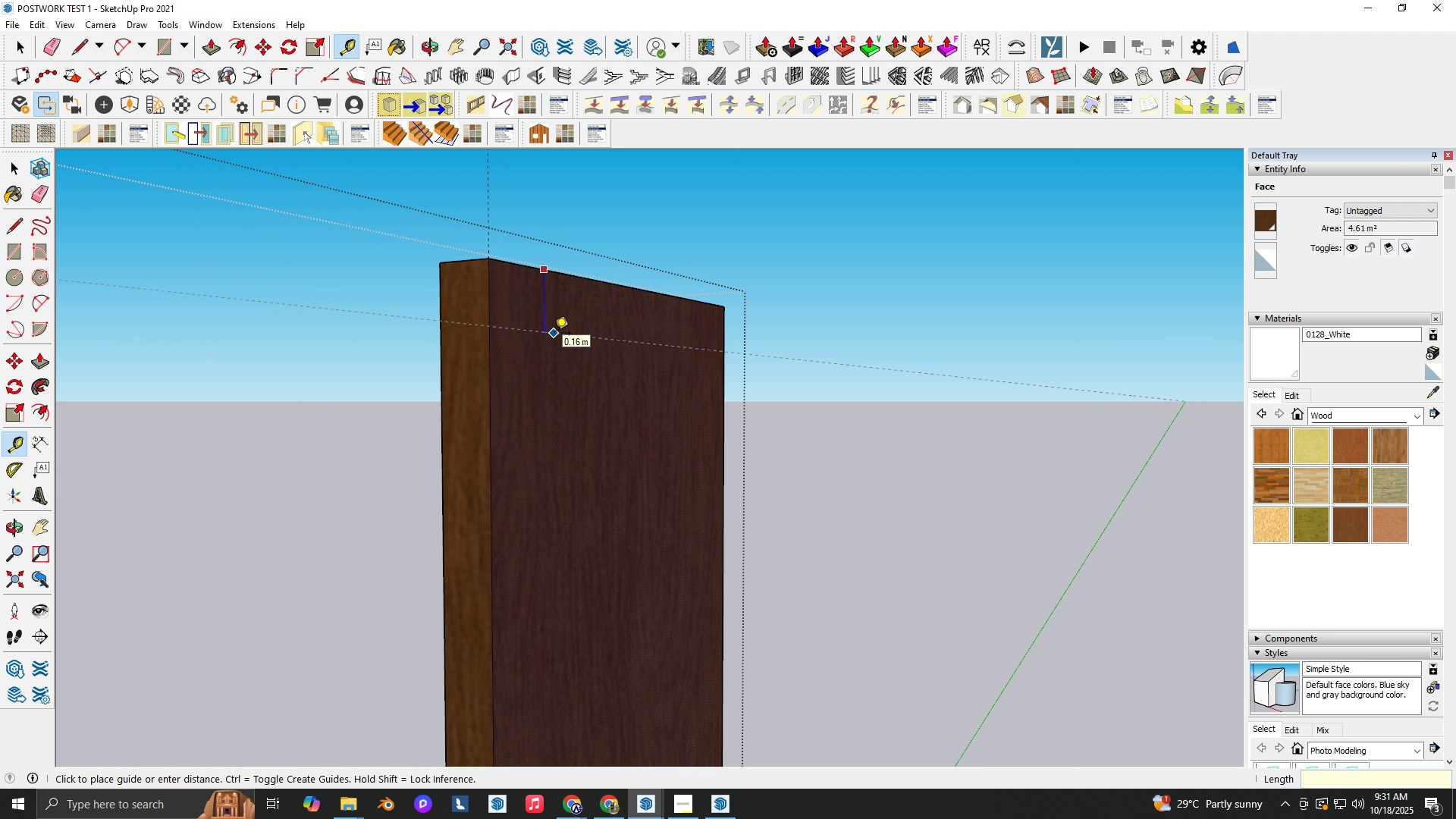 
key(NumpadDecimal)
 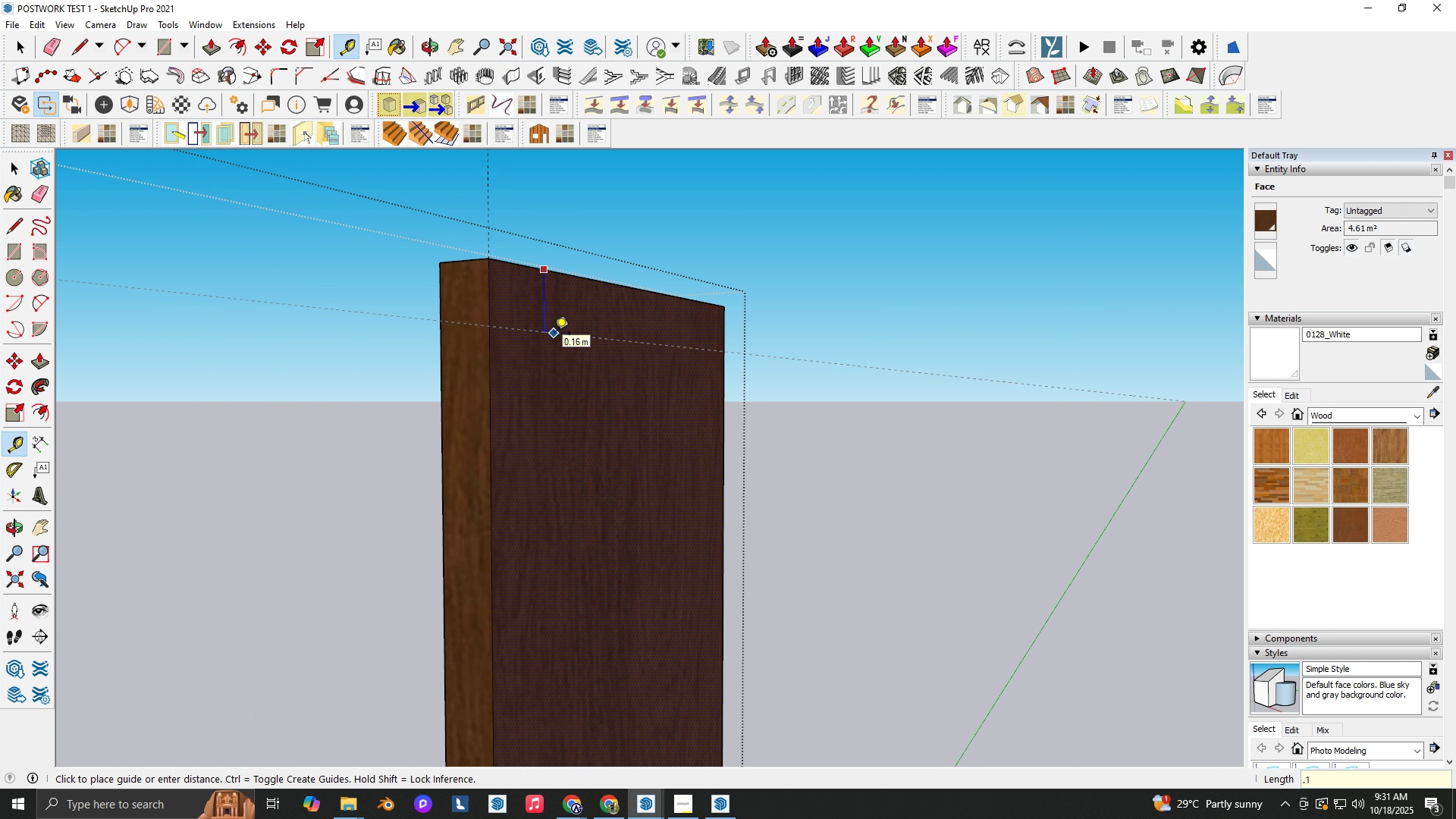 
key(Numpad1)
 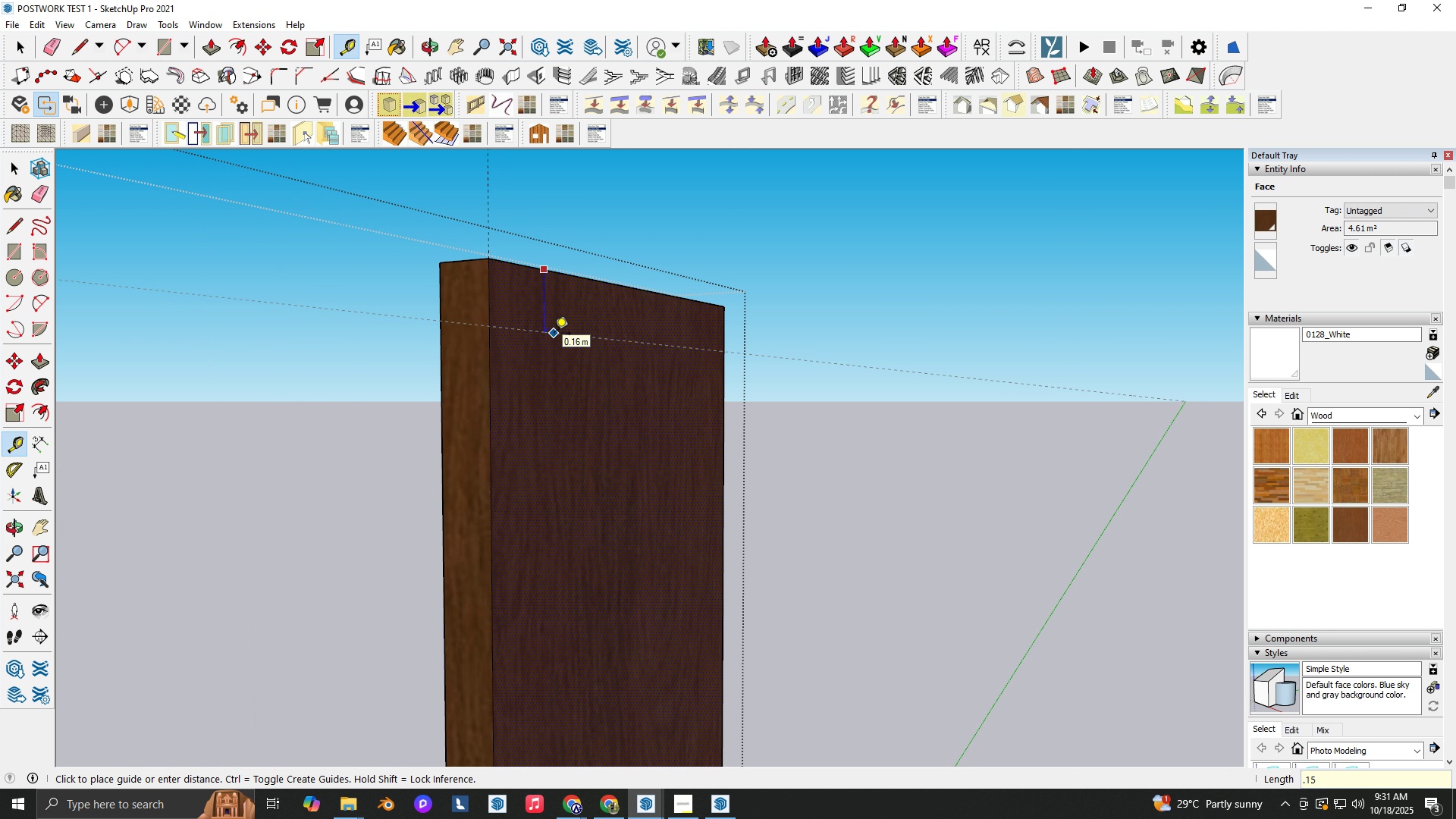 
key(Numpad5)
 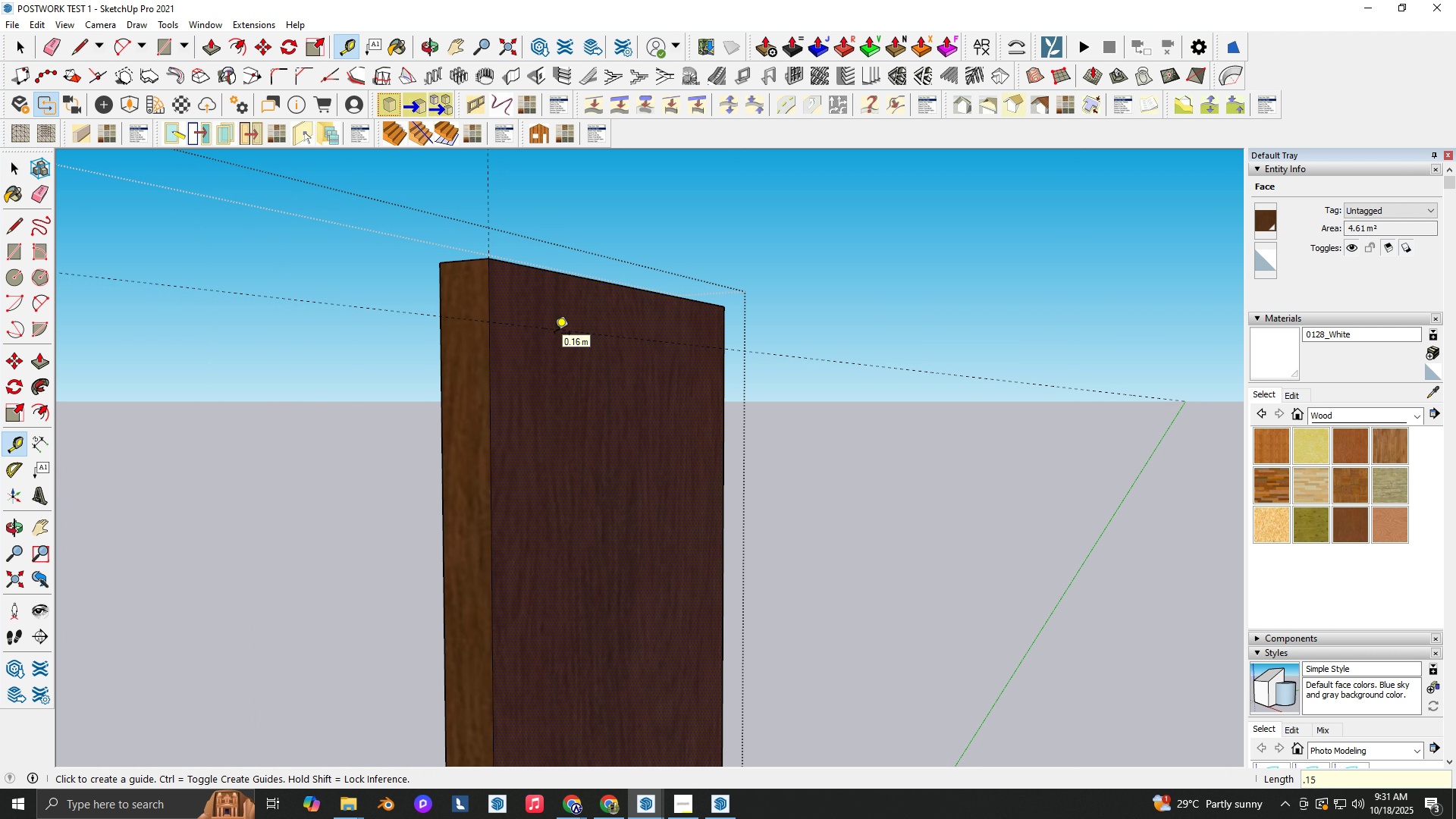 
key(NumpadEnter)
 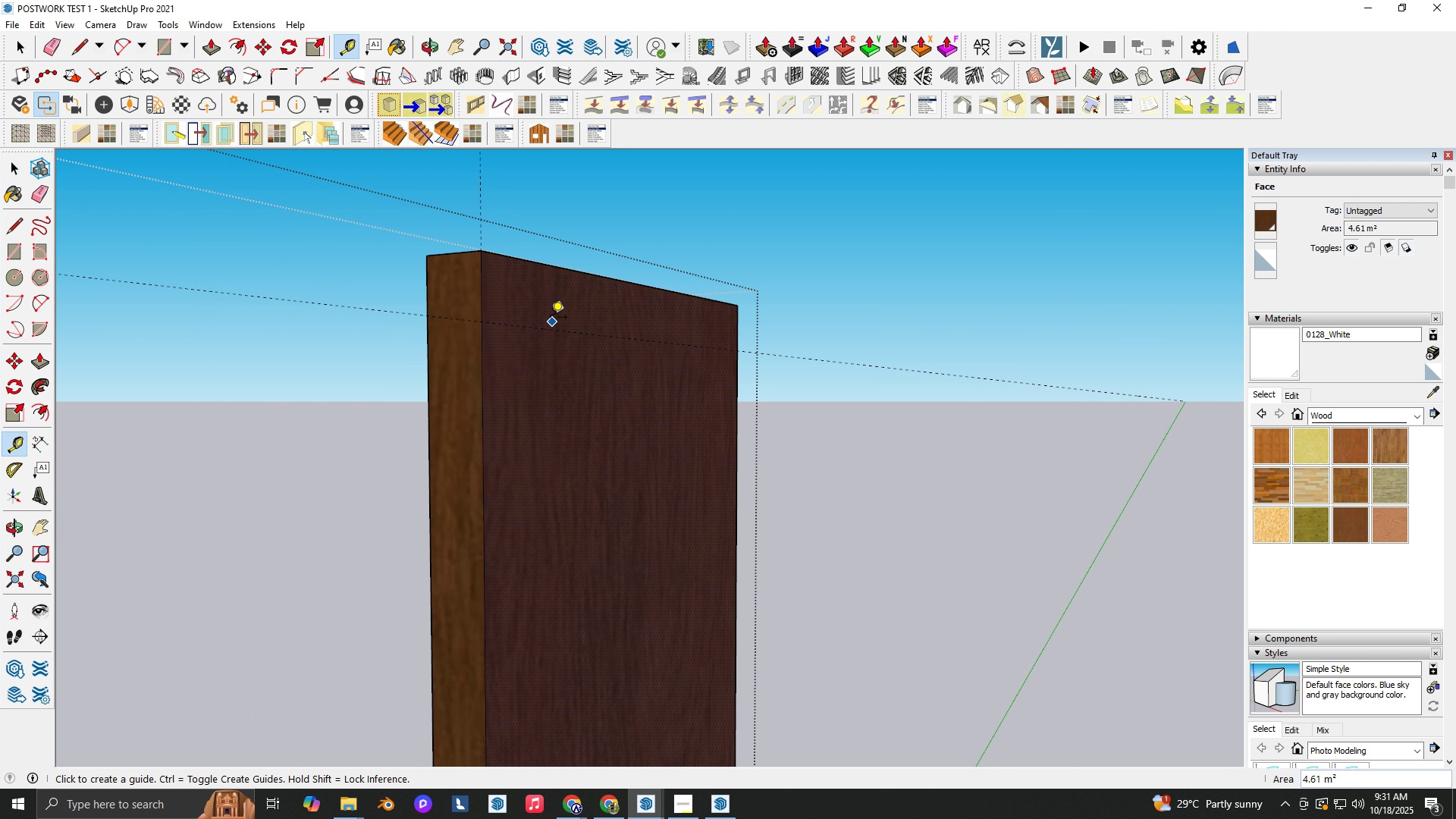 
scroll: coordinate [550, 317], scroll_direction: up, amount: 3.0
 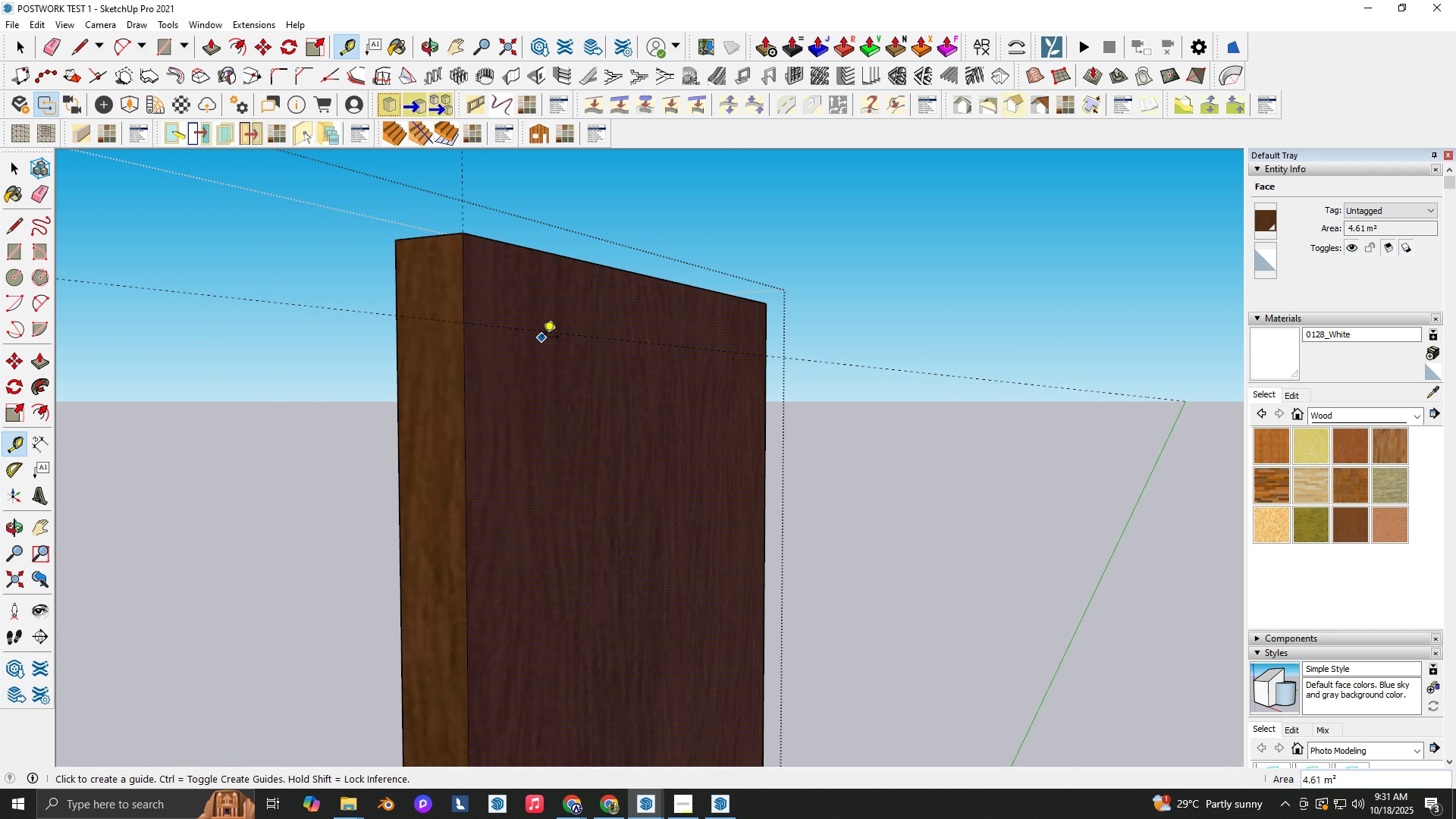 
left_click([542, 338])
 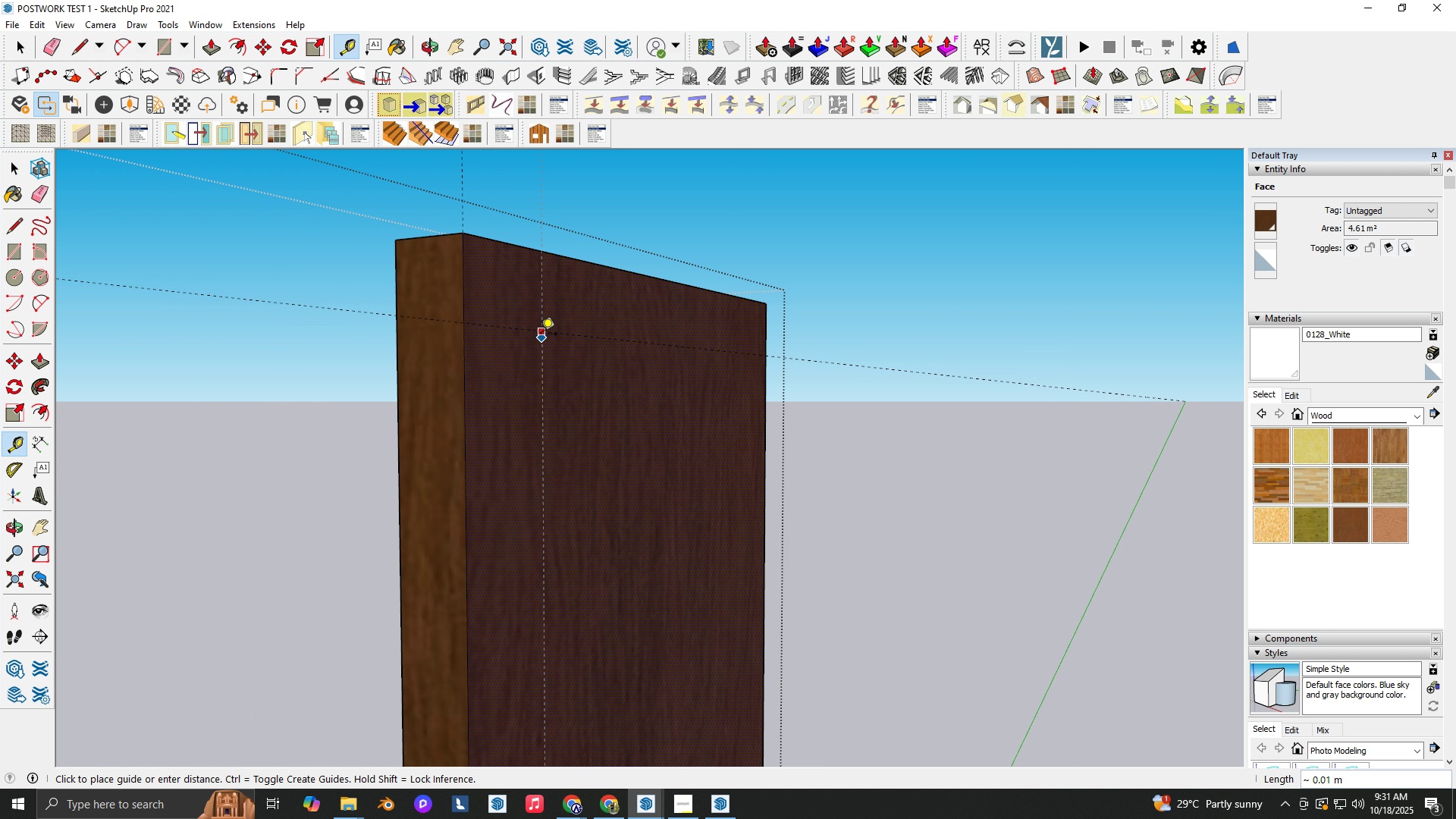 
scroll: coordinate [540, 335], scroll_direction: up, amount: 3.0
 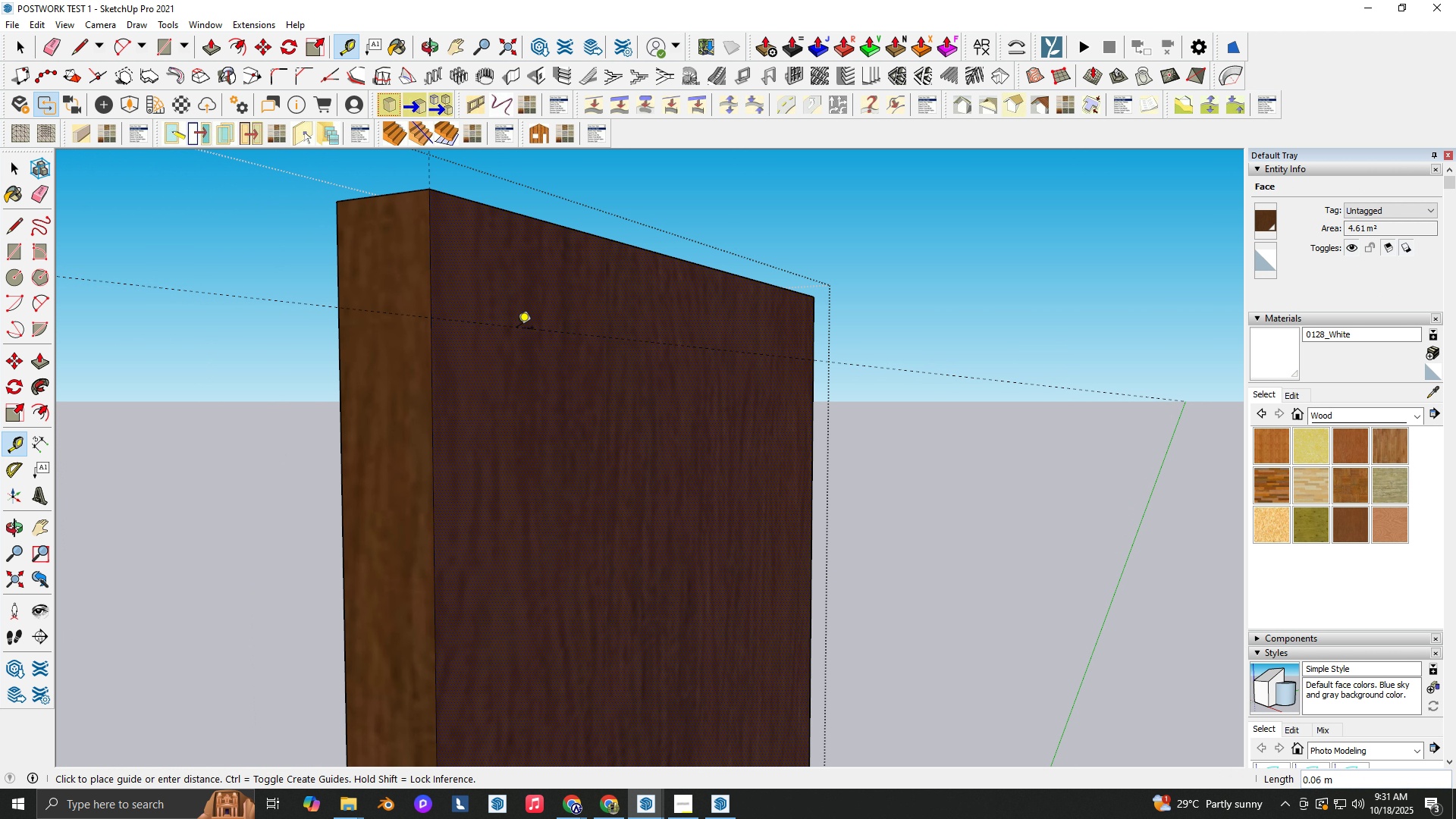 
key(Escape)
 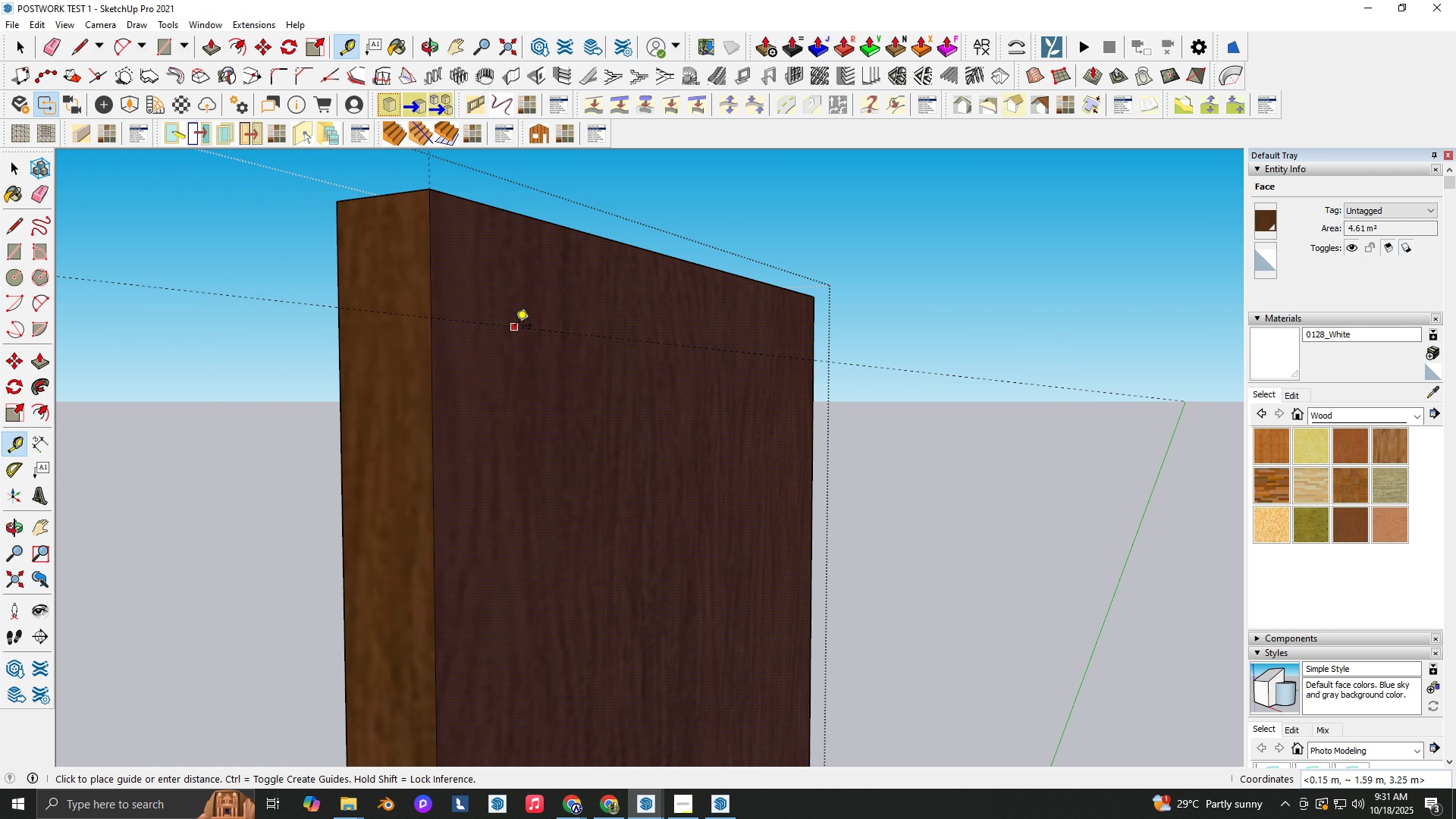 
left_click_drag(start_coordinate=[515, 327], to_coordinate=[514, 334])
 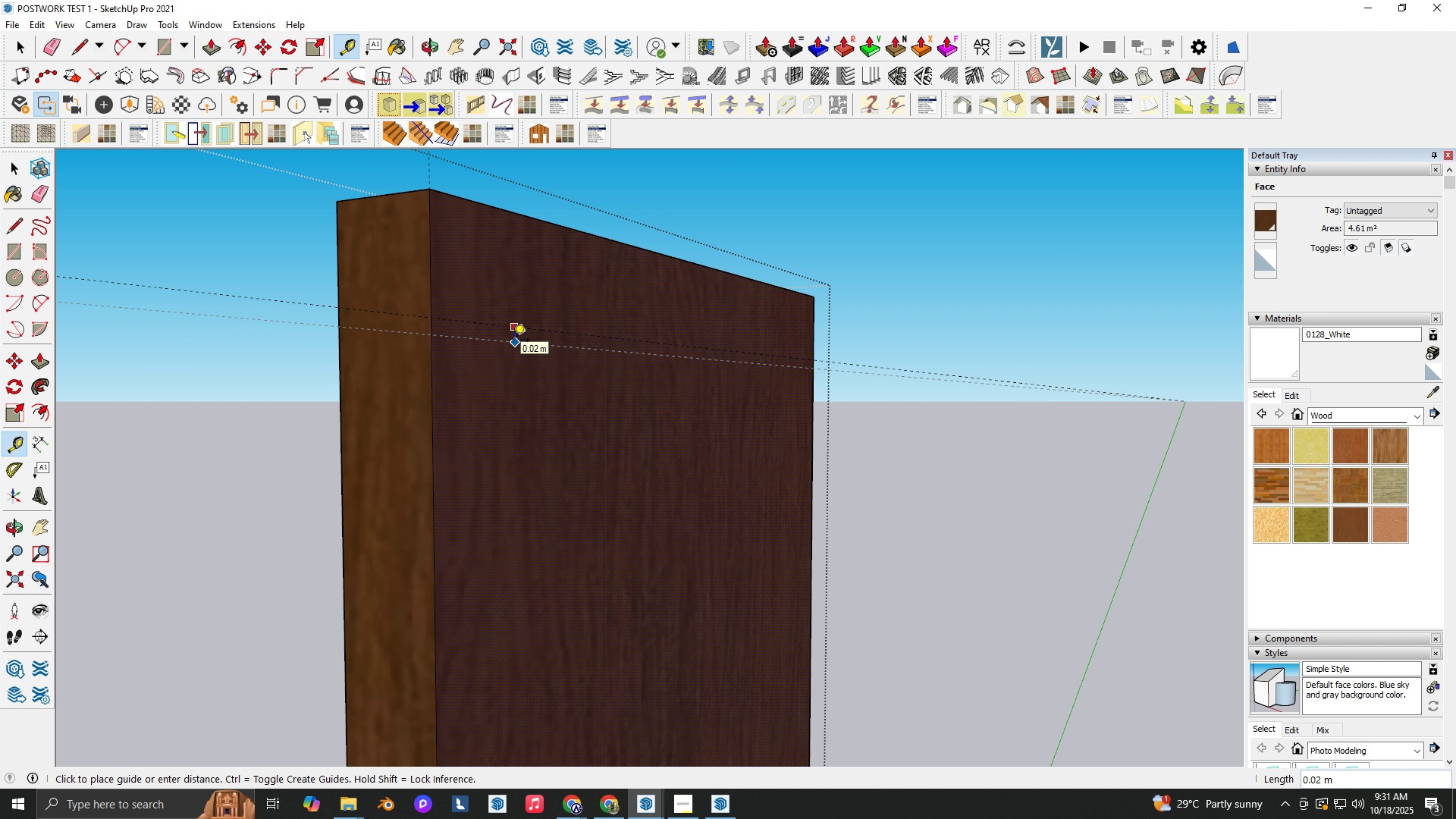 
key(NumpadDecimal)
 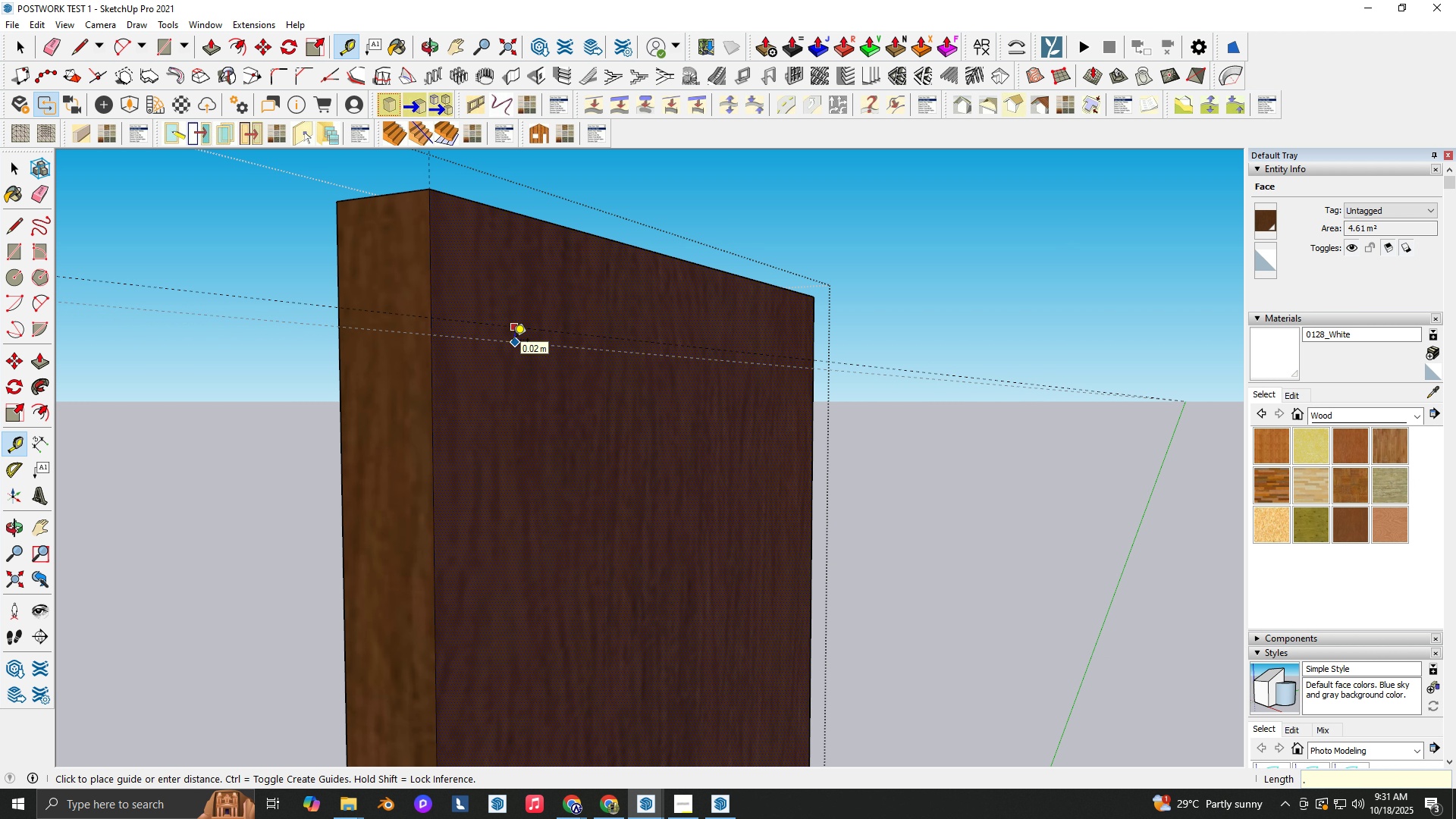 
key(Numpad0)
 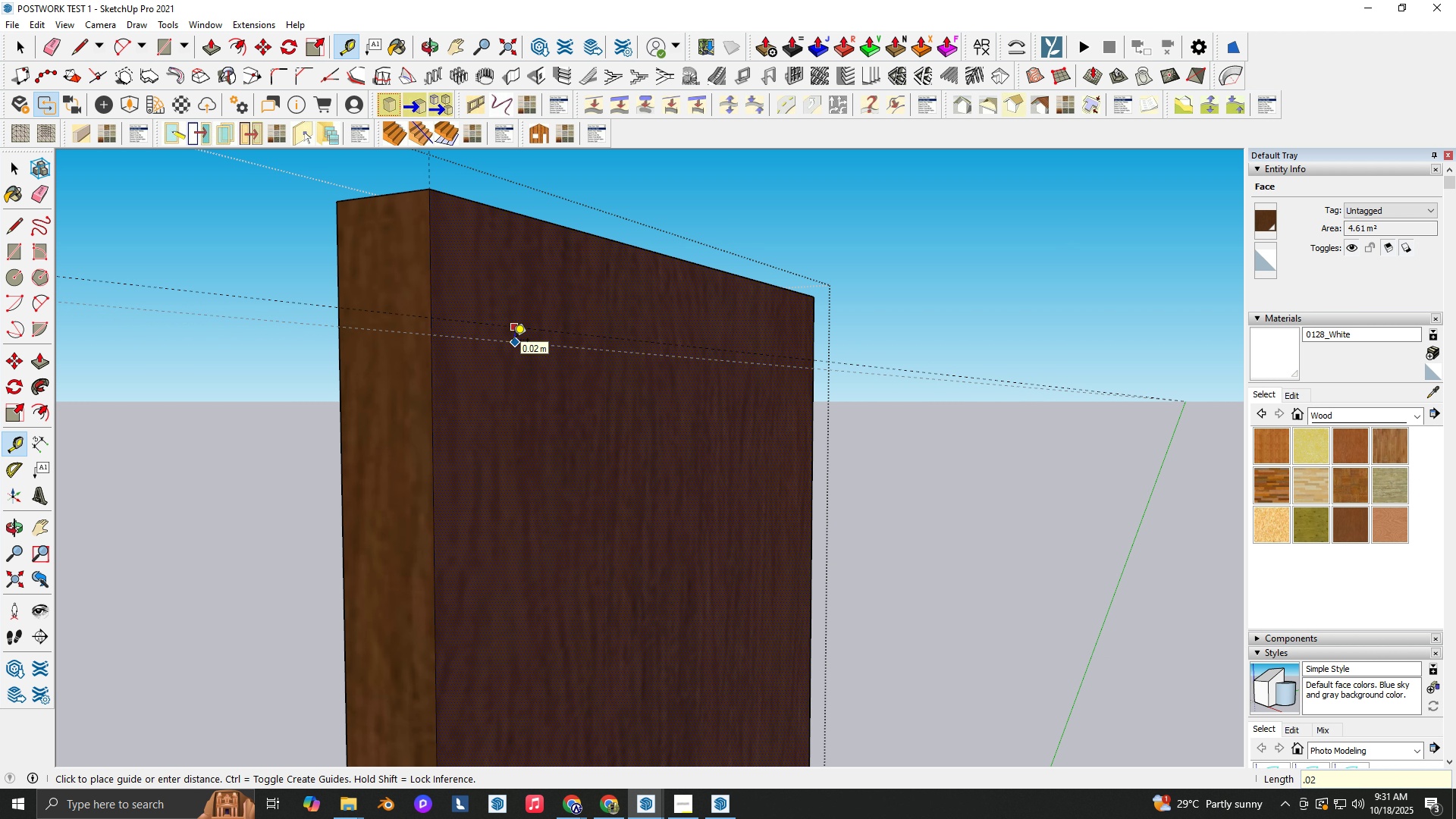 
key(Numpad2)
 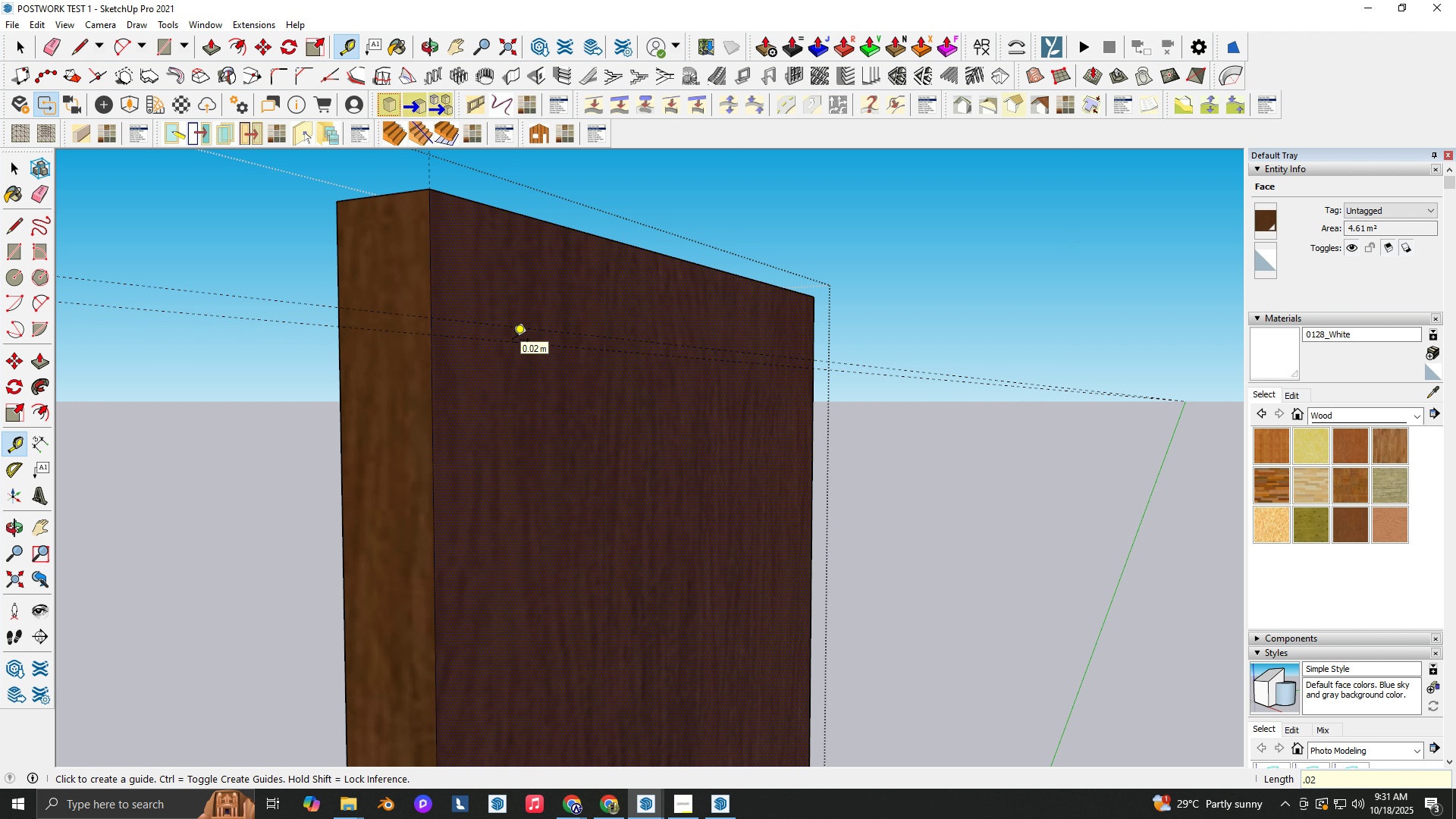 
key(NumpadEnter)
 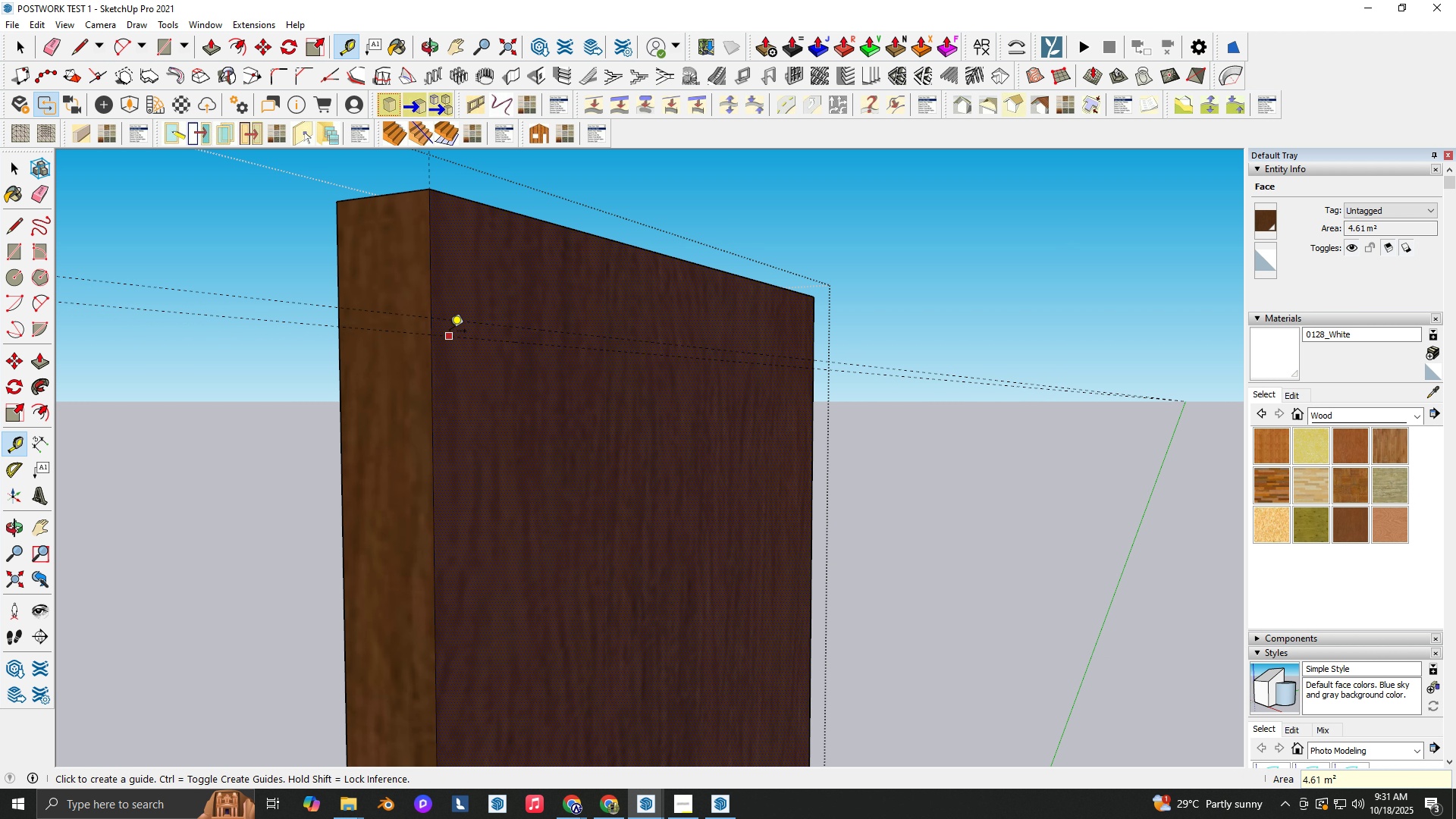 
left_click_drag(start_coordinate=[450, 332], to_coordinate=[450, 336])
 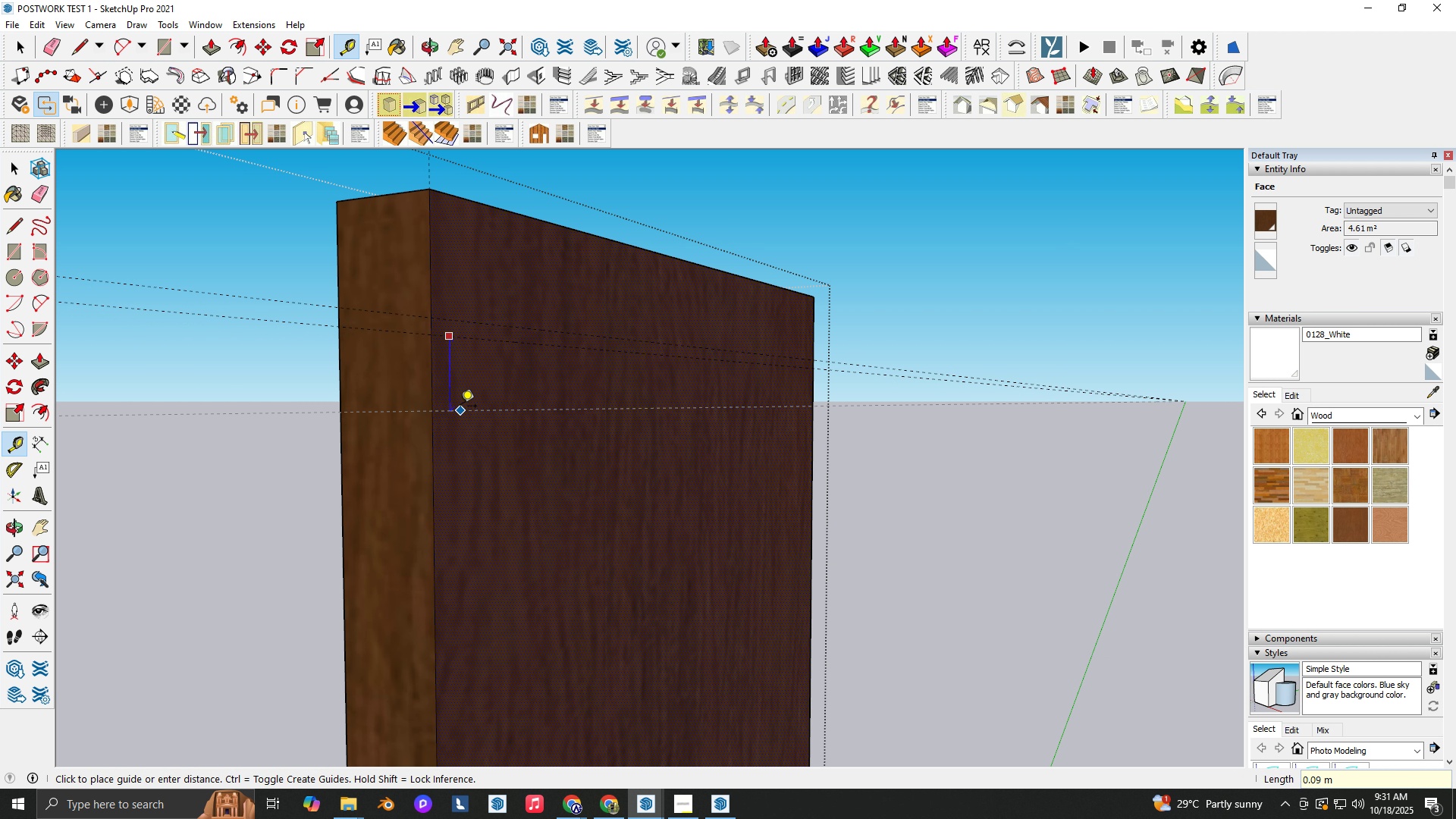 
key(NumpadDecimal)
 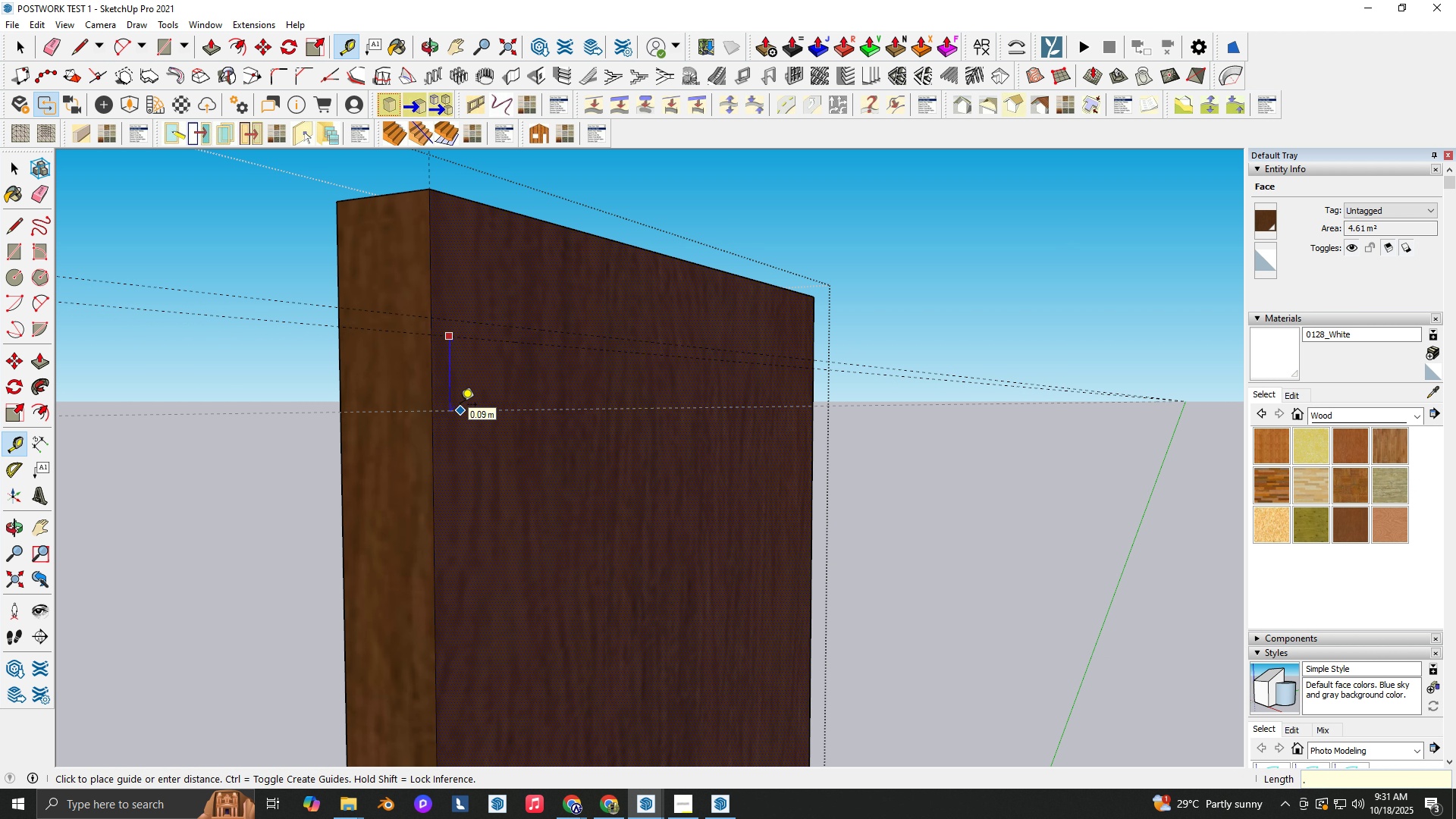 
key(Numpad1)
 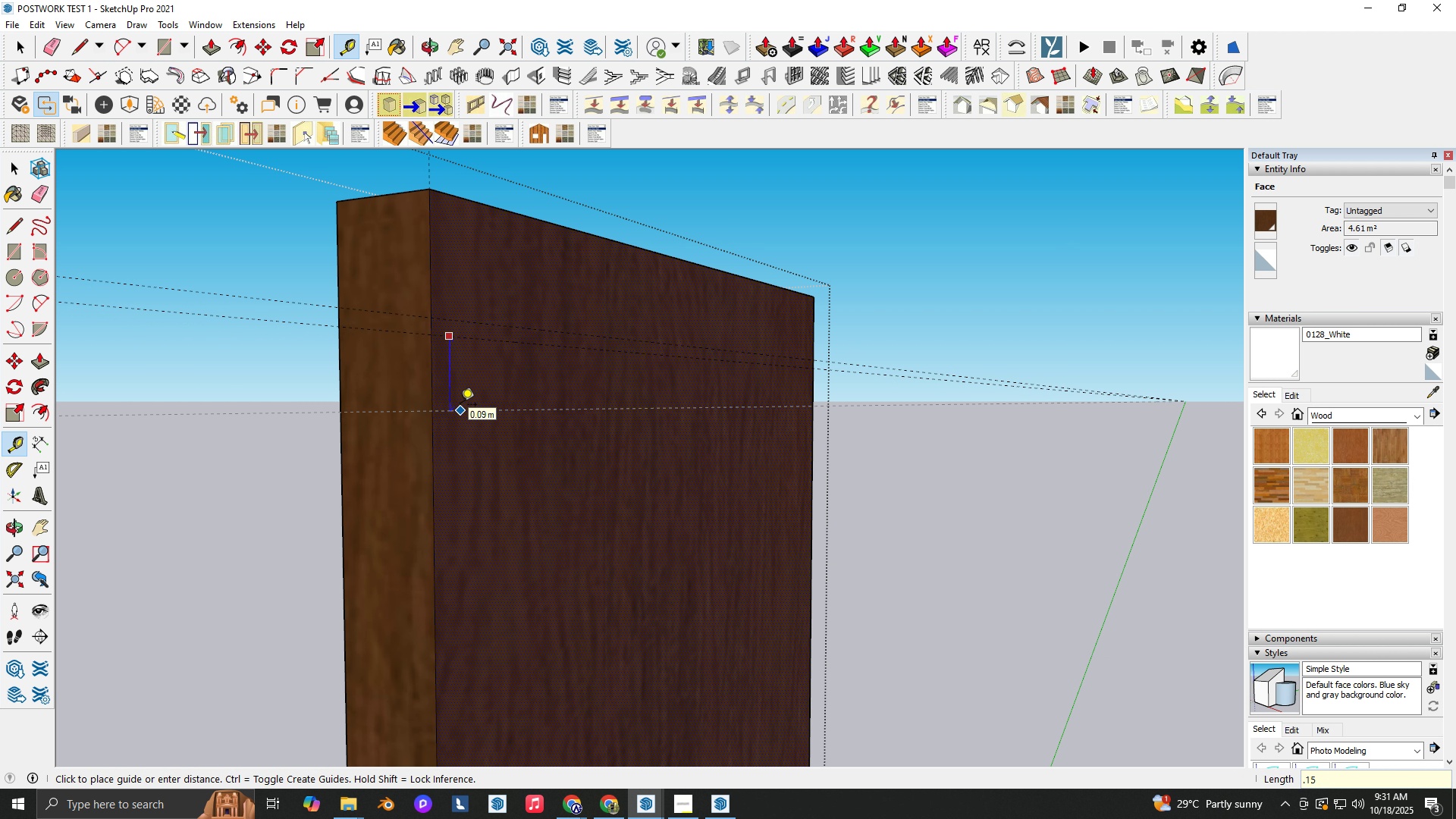 
key(Numpad5)
 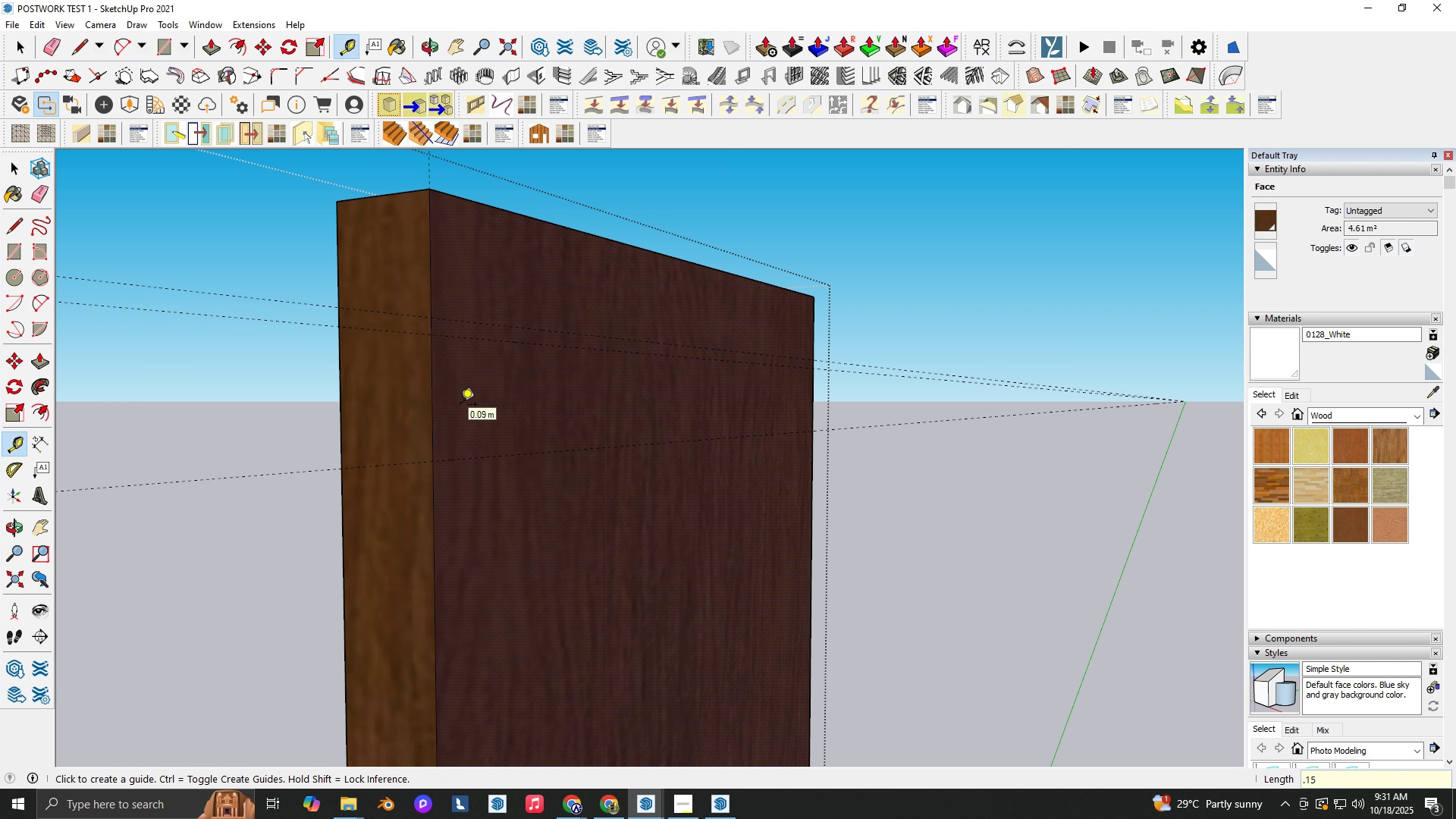 
key(NumpadEnter)
 